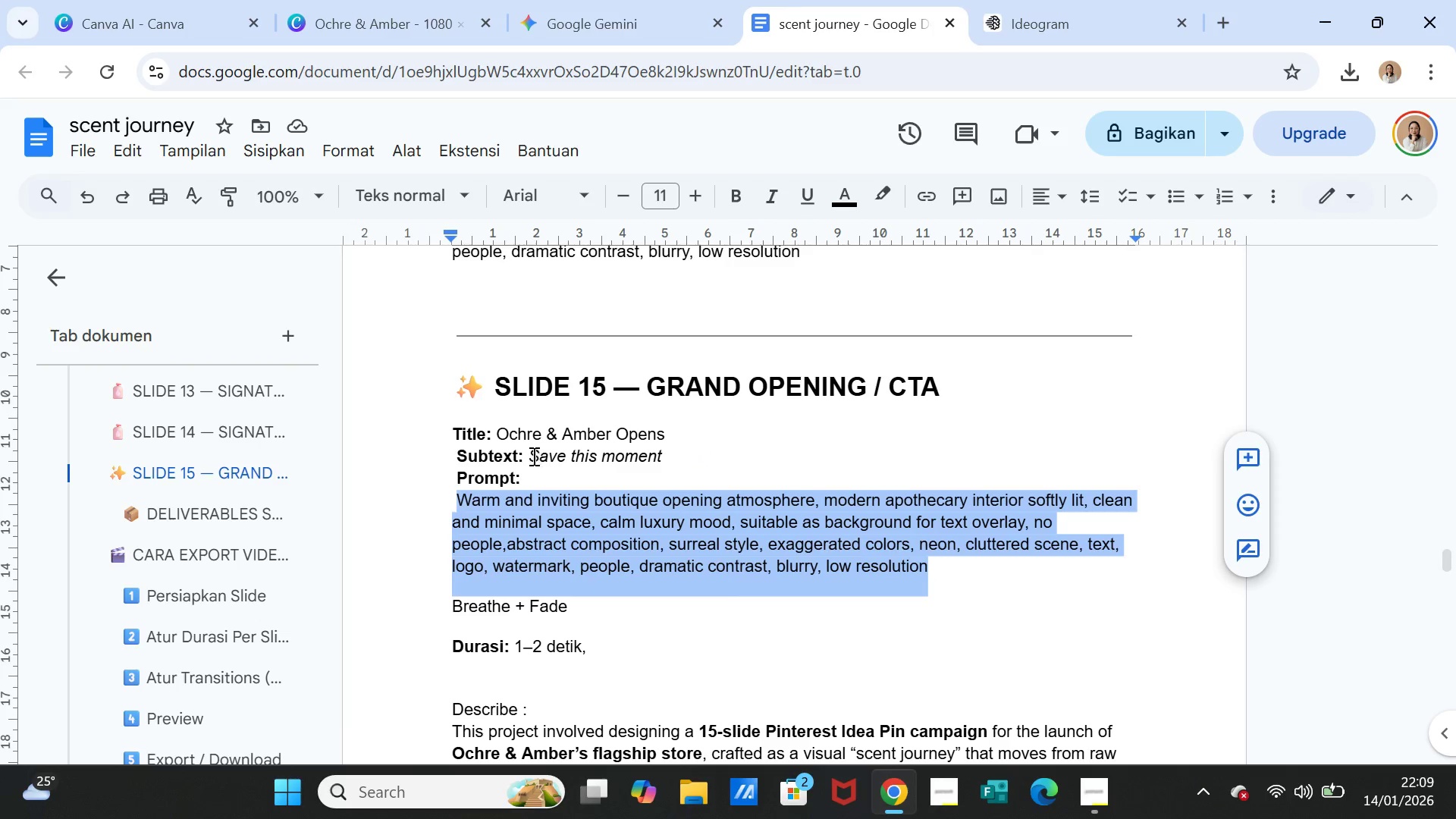 
wait(9.7)
 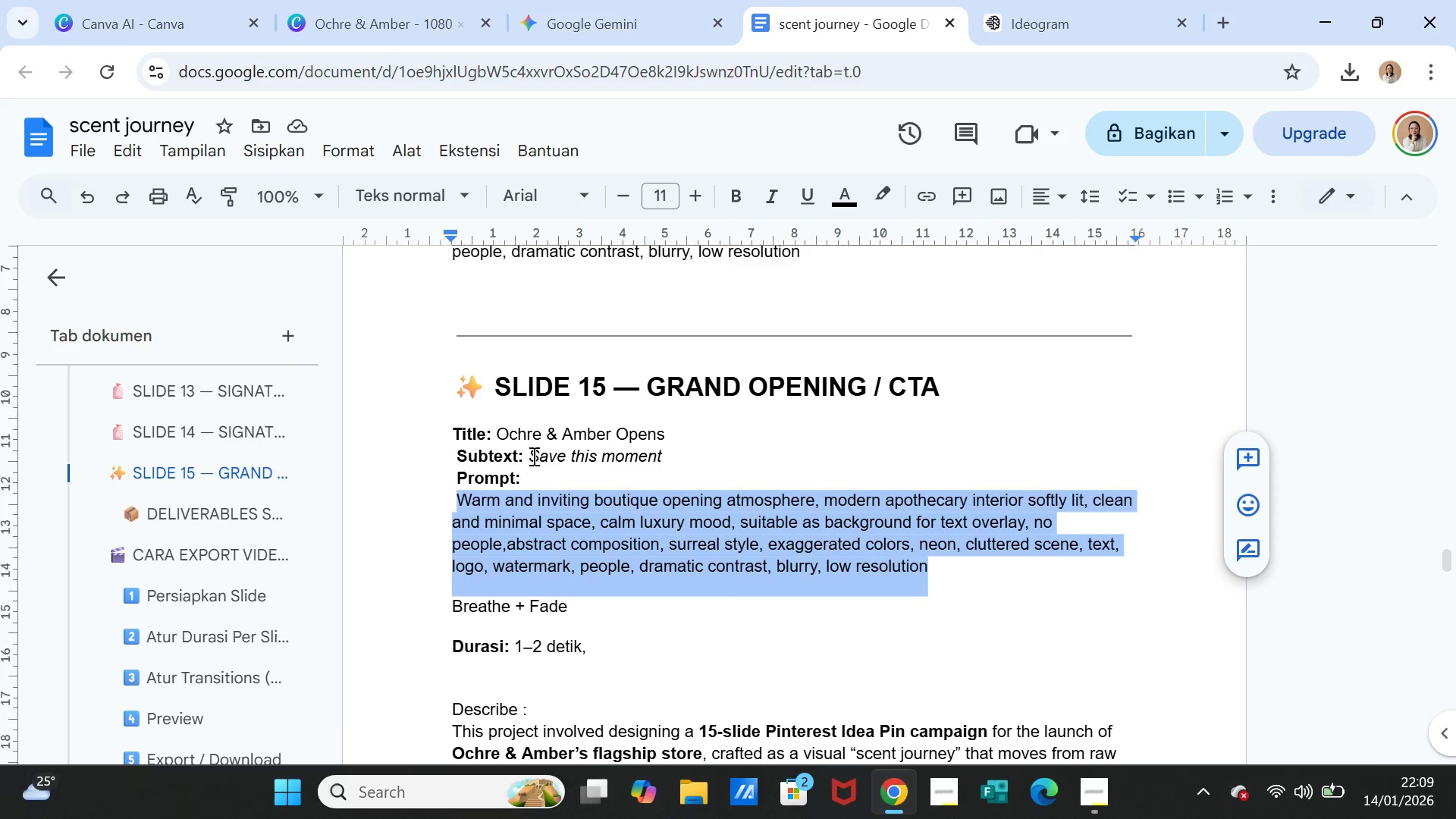 
left_click_drag(start_coordinate=[616, 435], to_coordinate=[666, 431])
 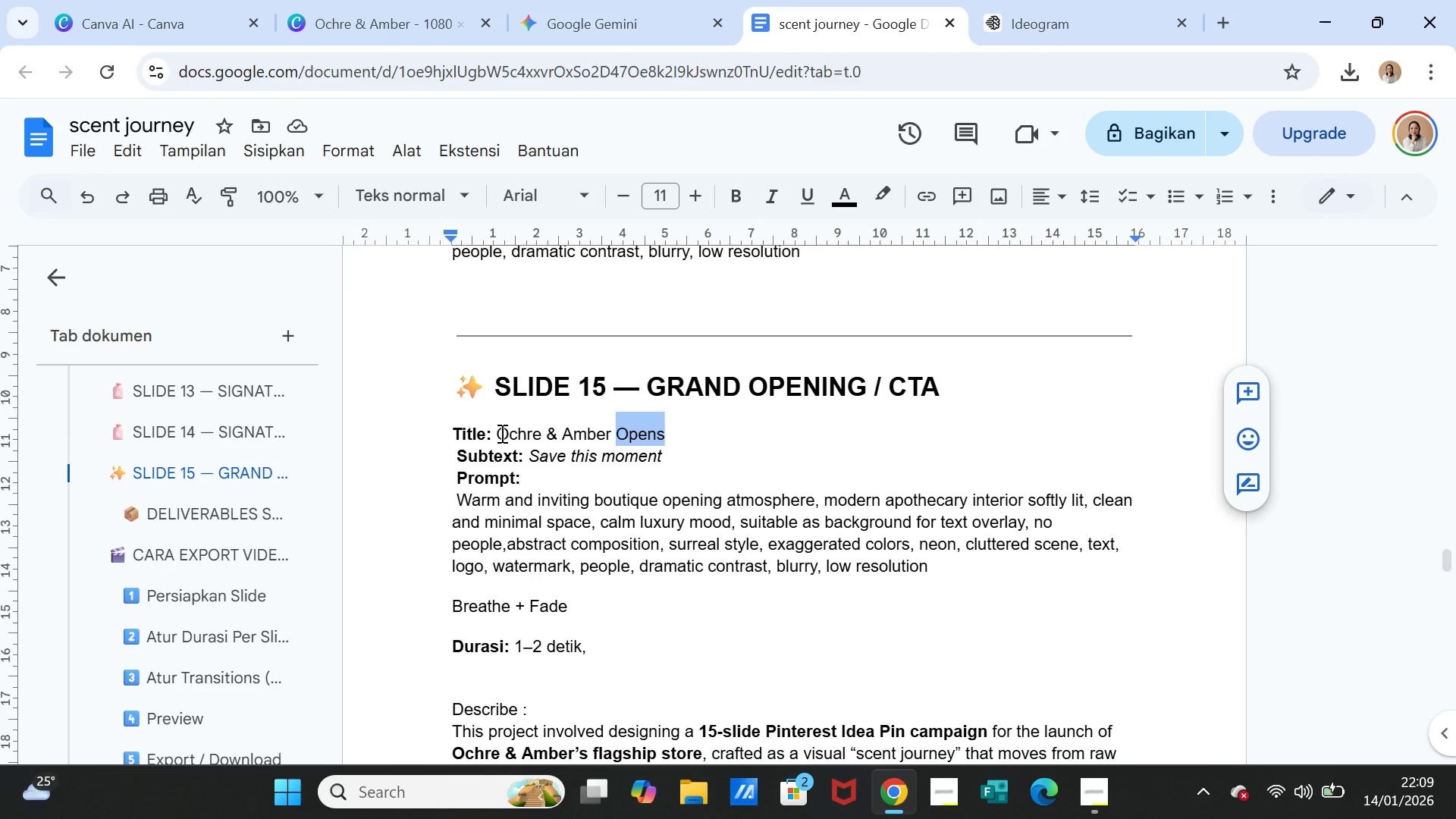 
left_click_drag(start_coordinate=[500, 433], to_coordinate=[670, 434])
 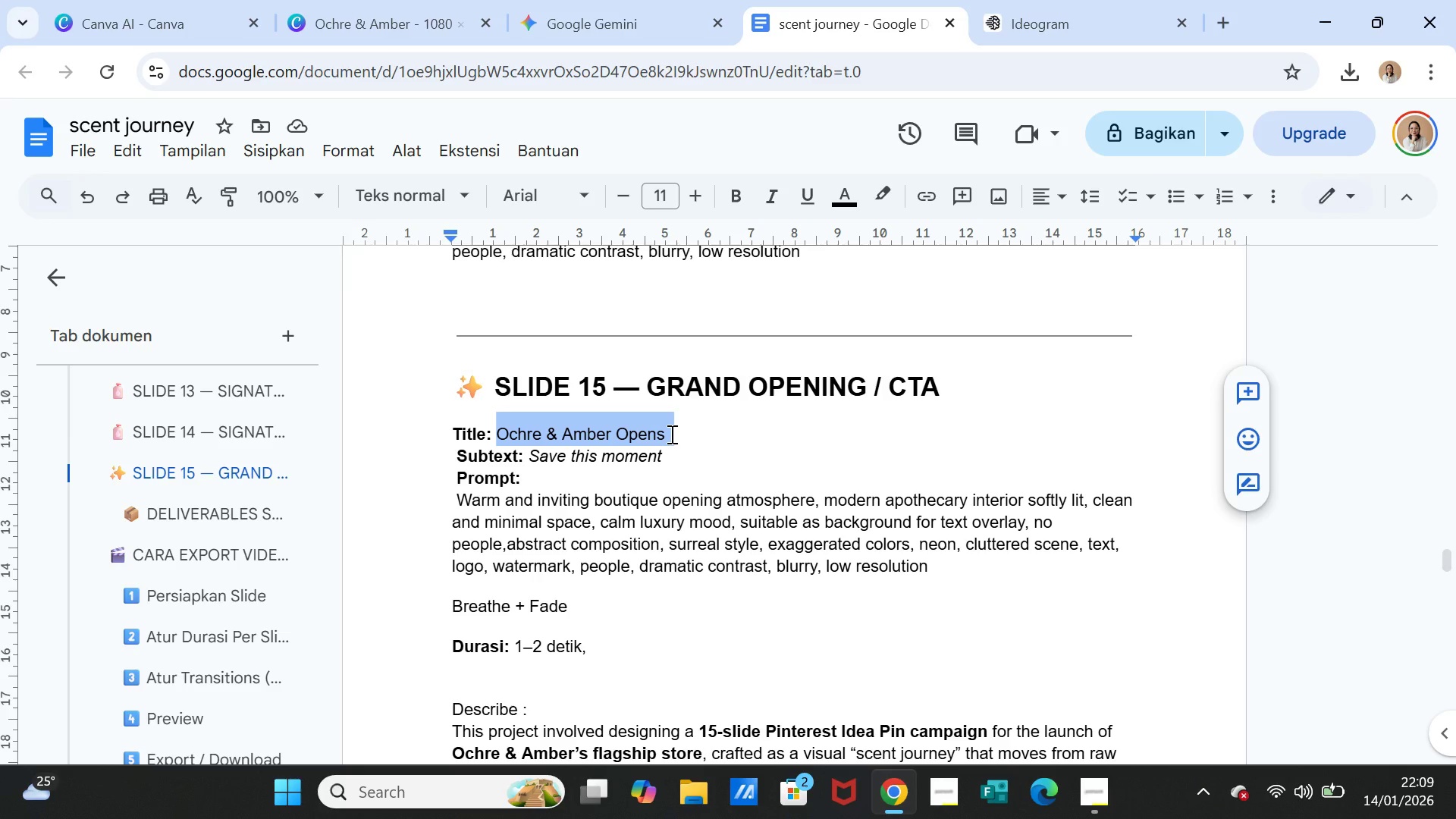 
key(Control+C)
 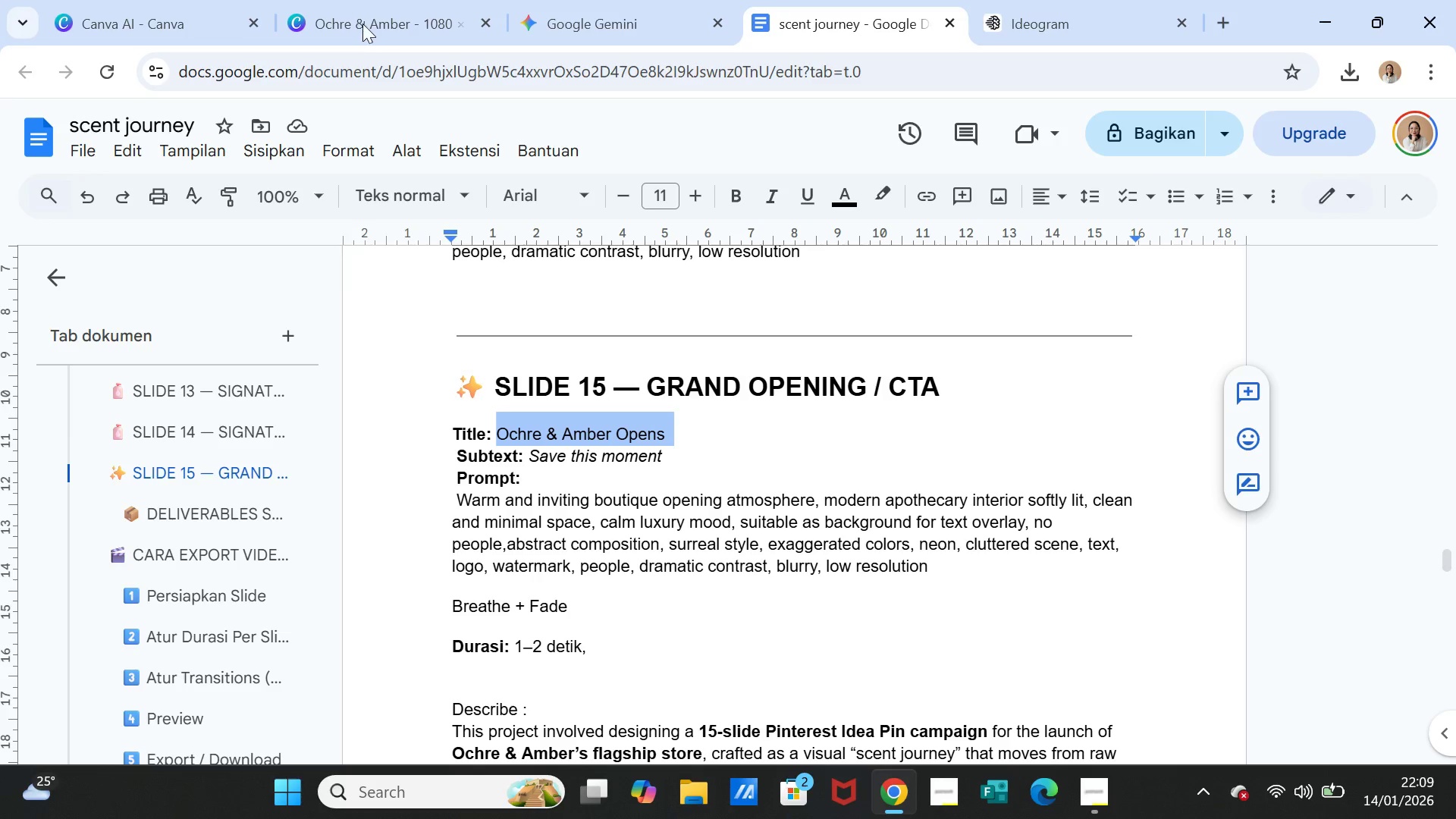 
left_click([362, 24])
 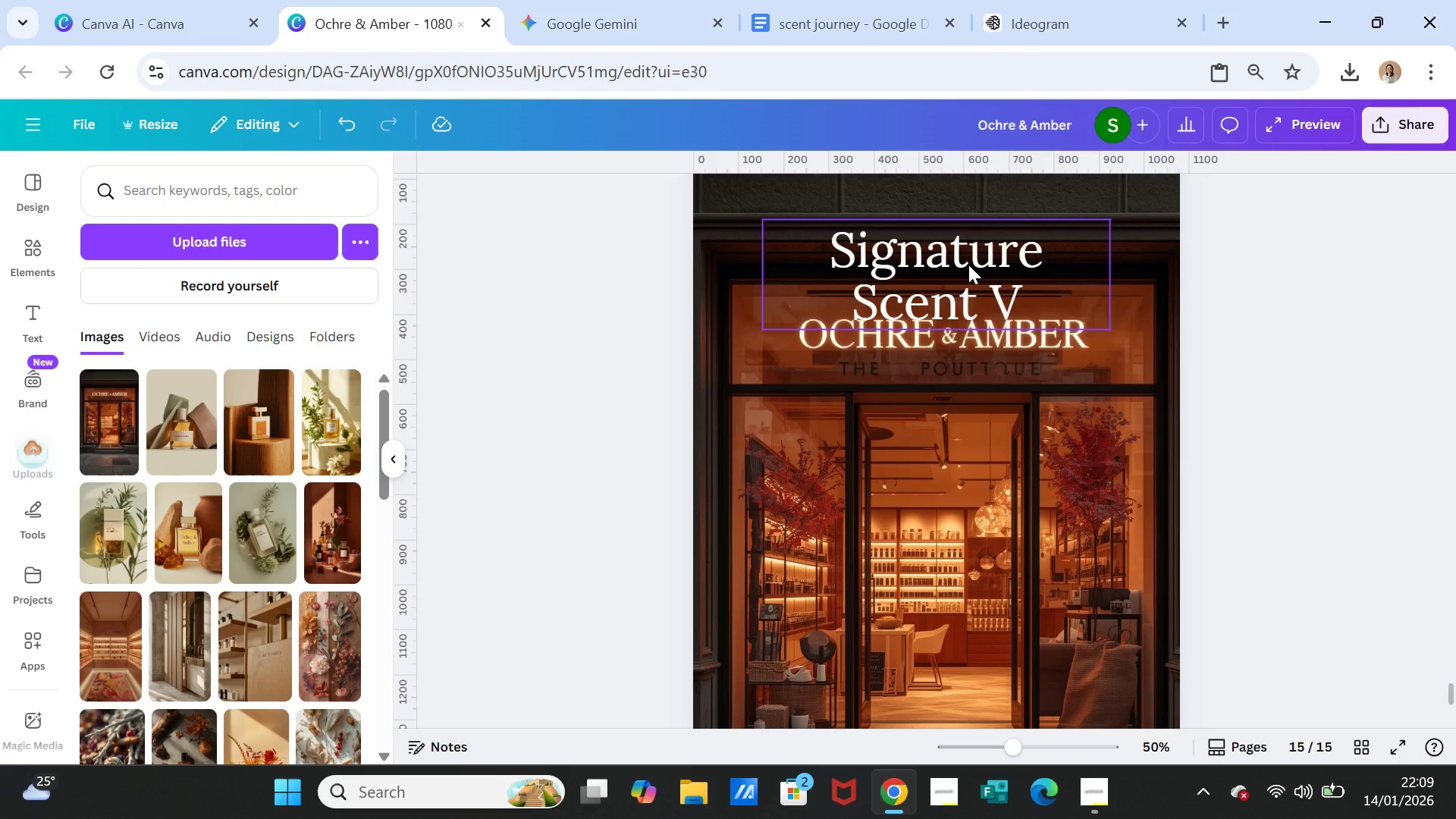 
double_click([968, 259])
 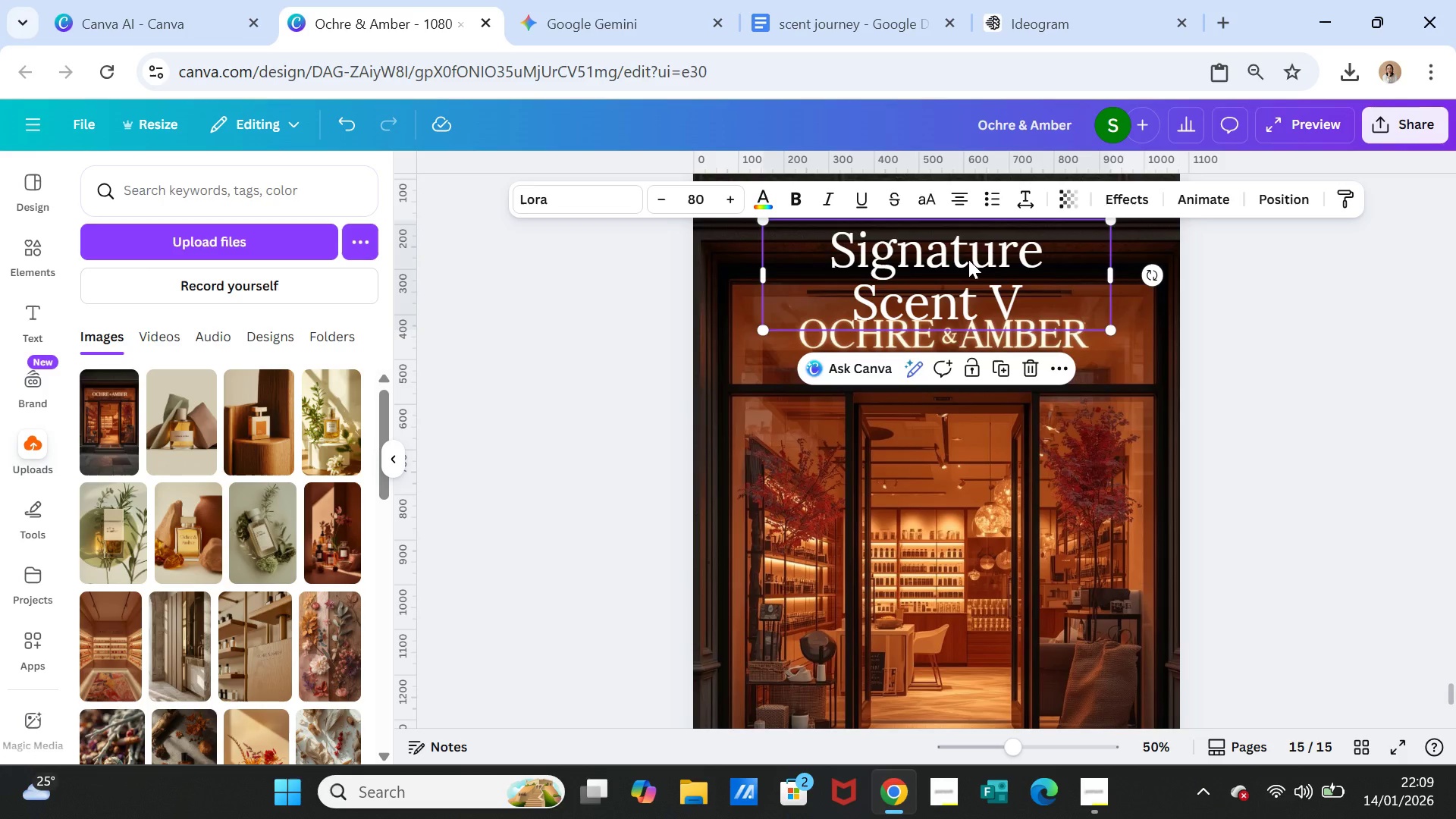 
triple_click([968, 259])
 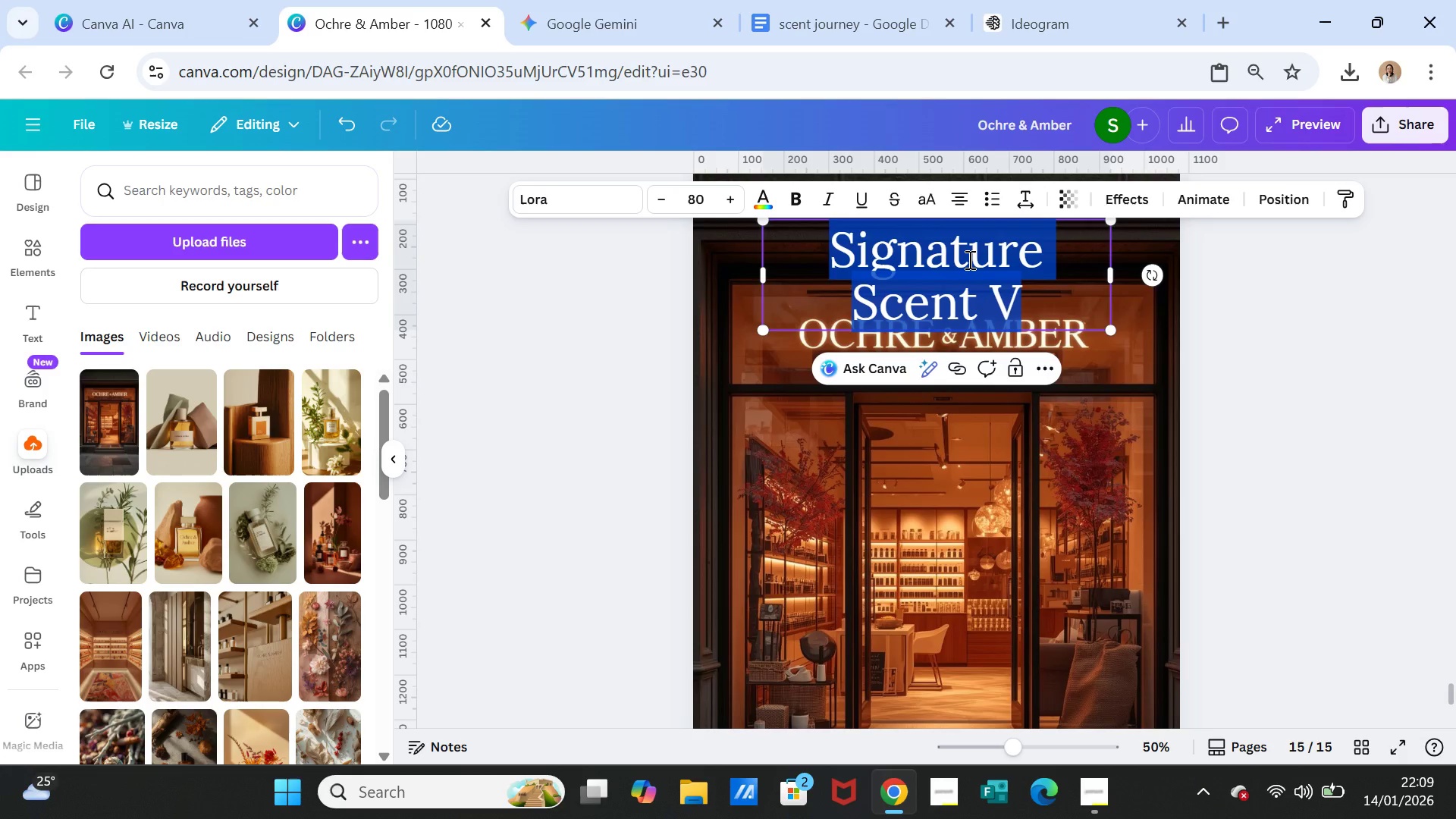 
key(Control+V)
 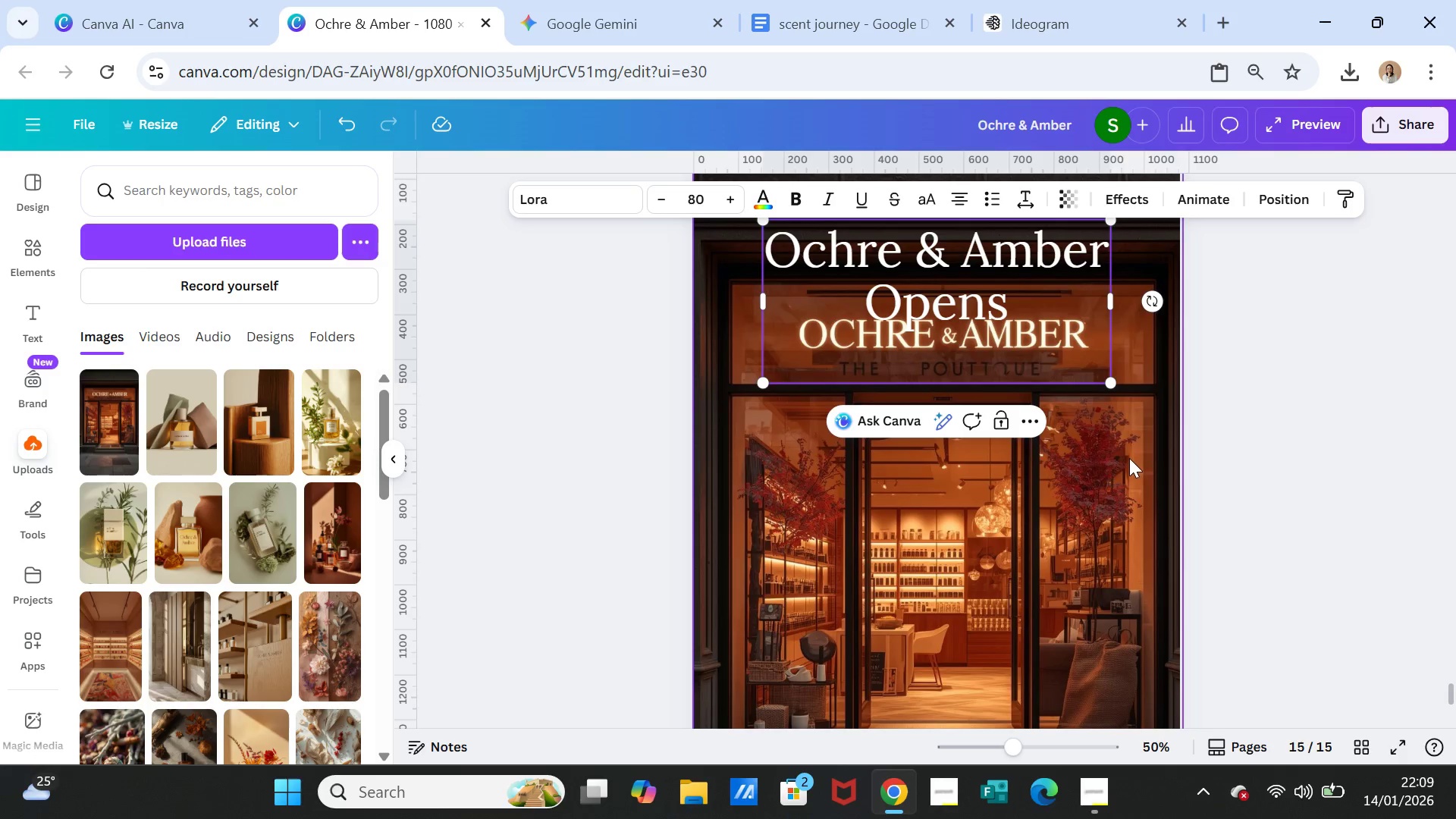 
left_click([1129, 458])
 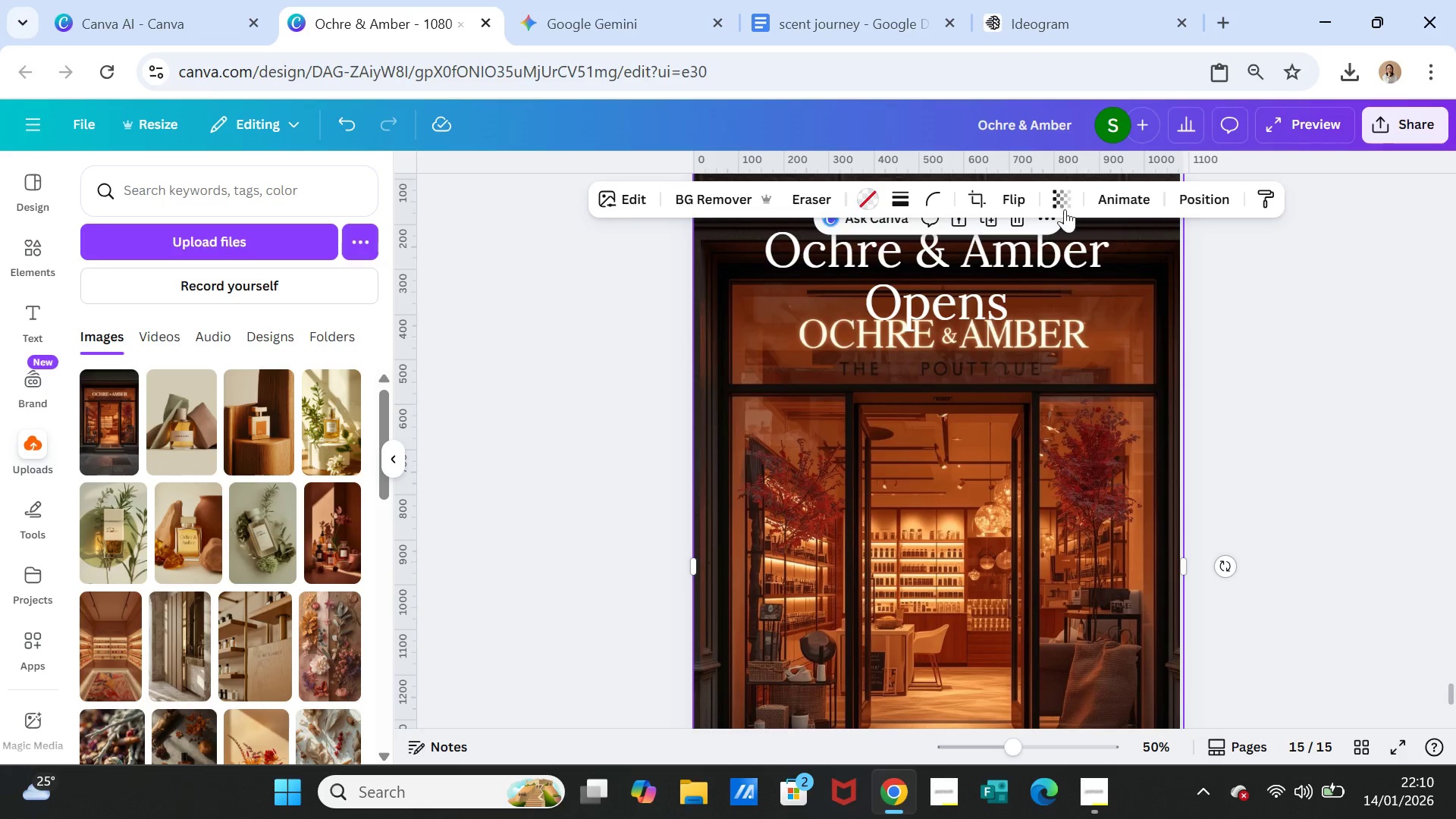 
left_click([1059, 201])
 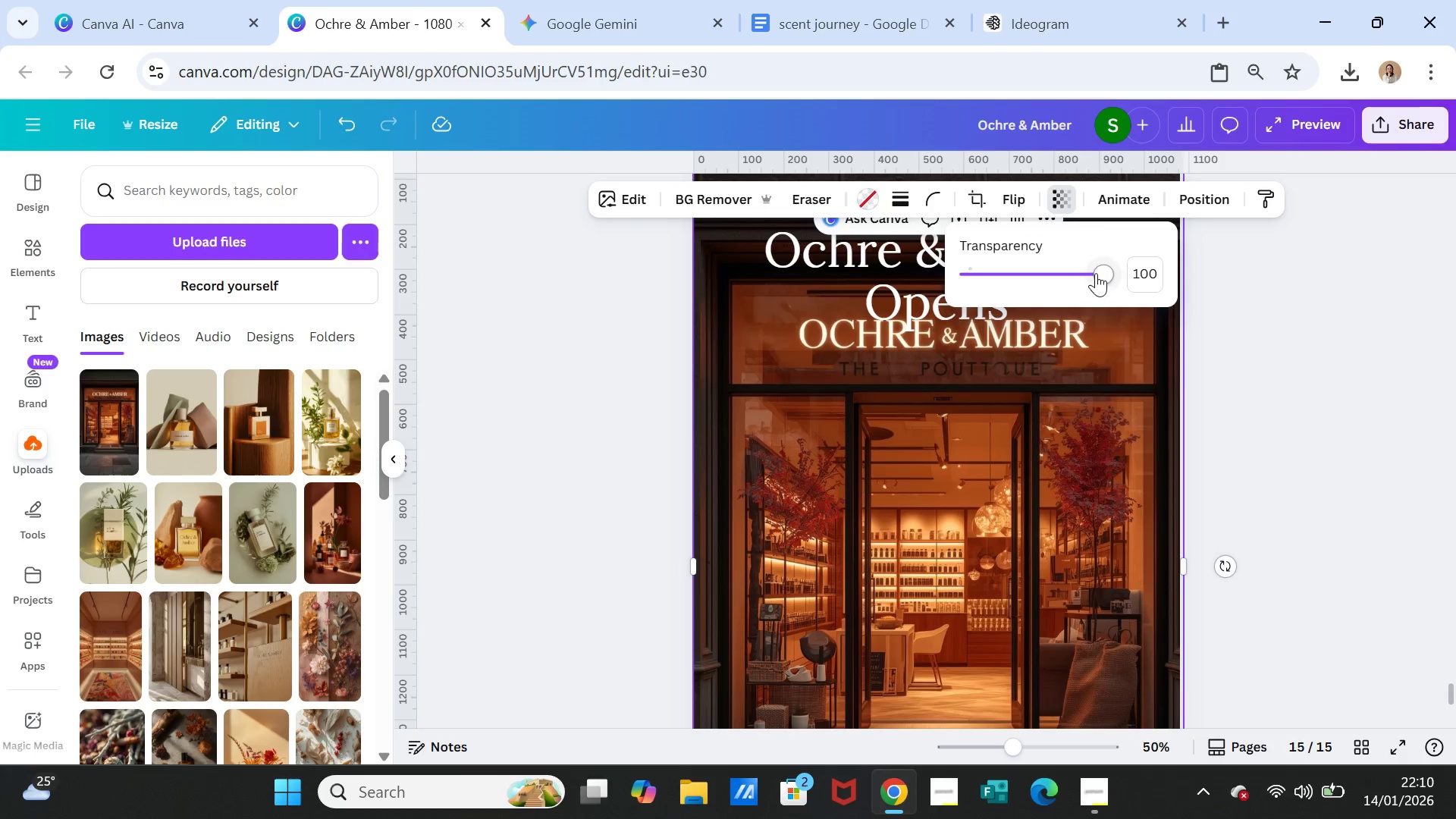 
left_click_drag(start_coordinate=[1097, 272], to_coordinate=[1067, 265])
 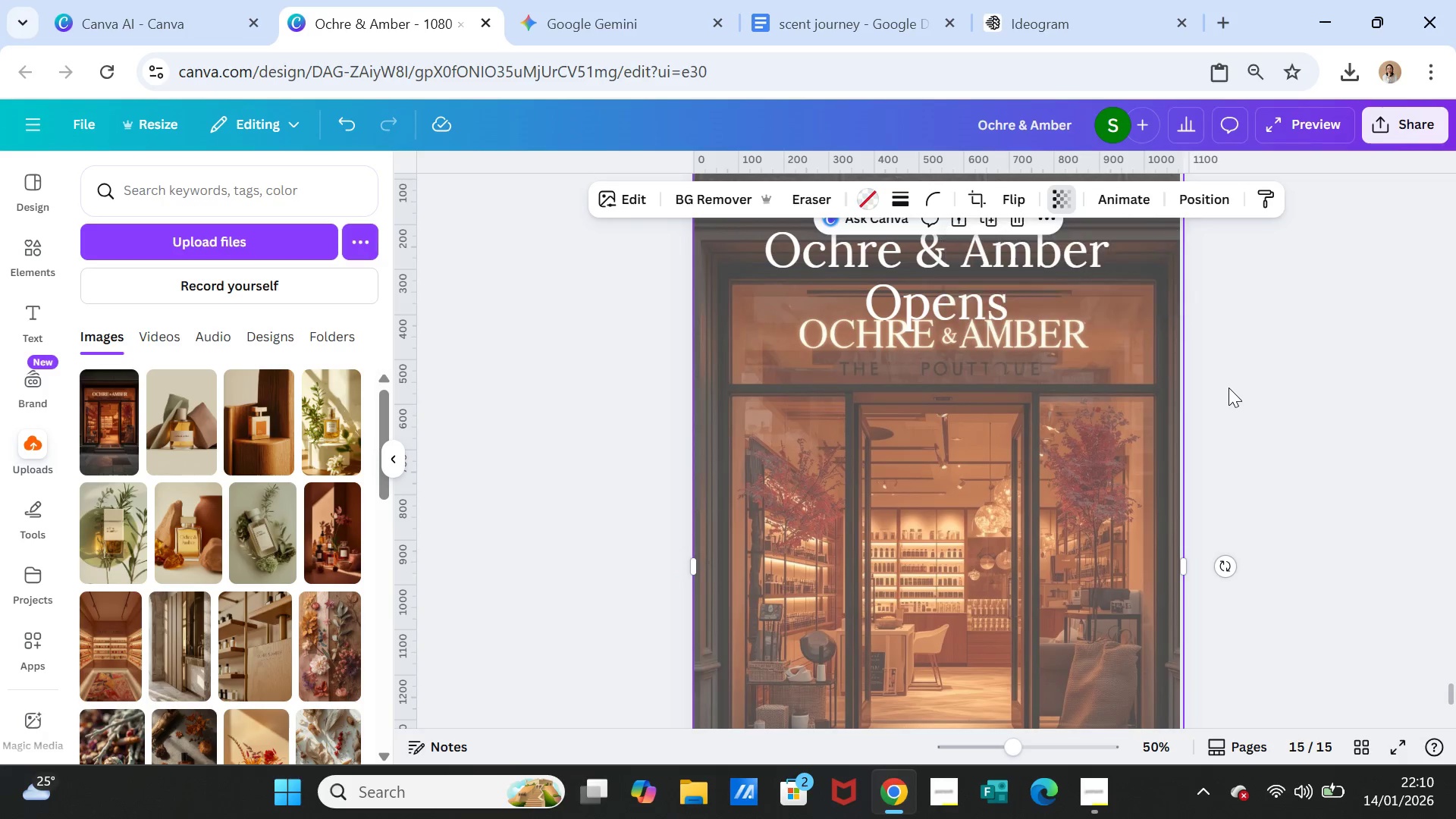 
left_click([1228, 388])
 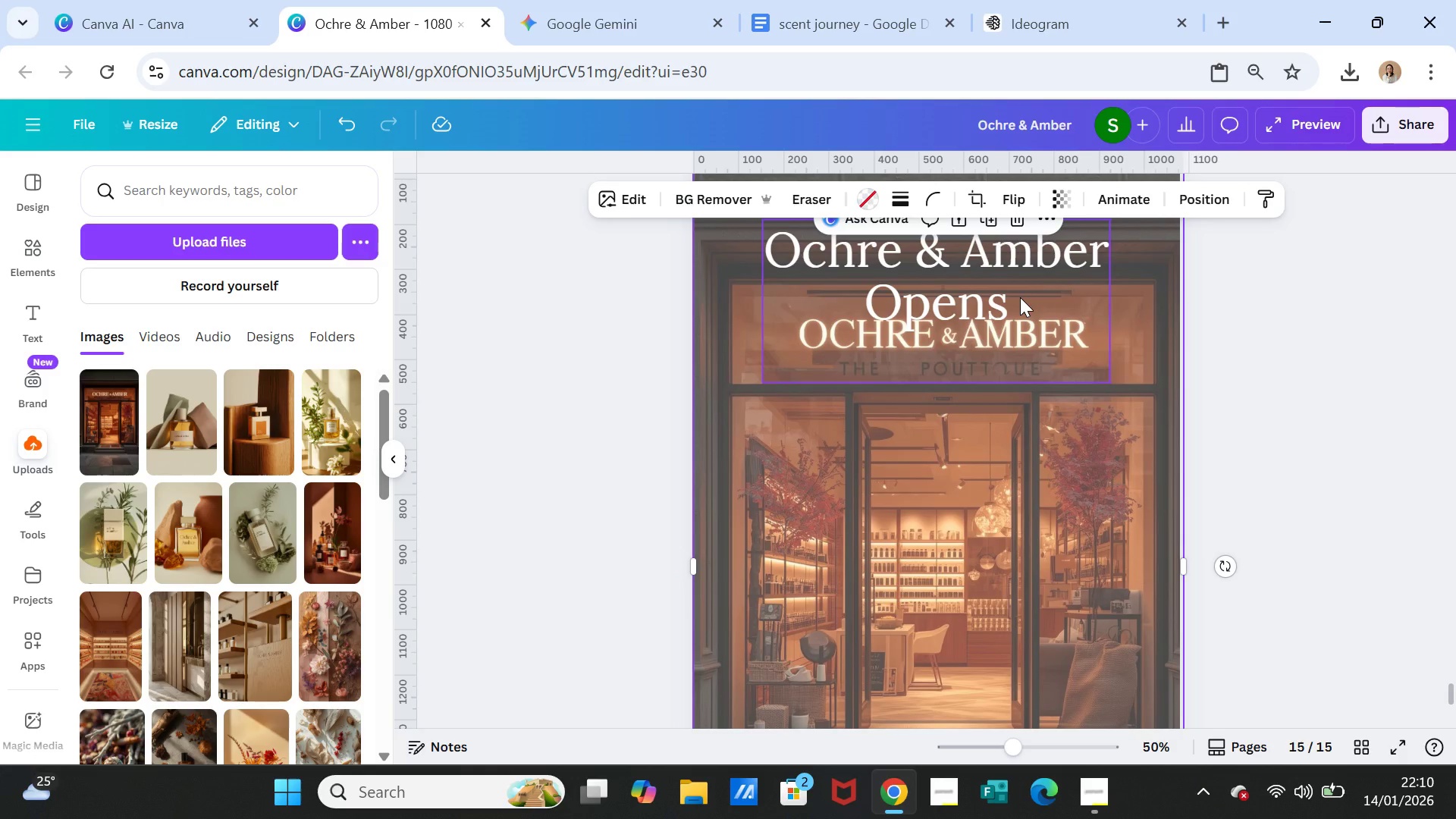 
left_click_drag(start_coordinate=[1020, 297], to_coordinate=[1024, 452])
 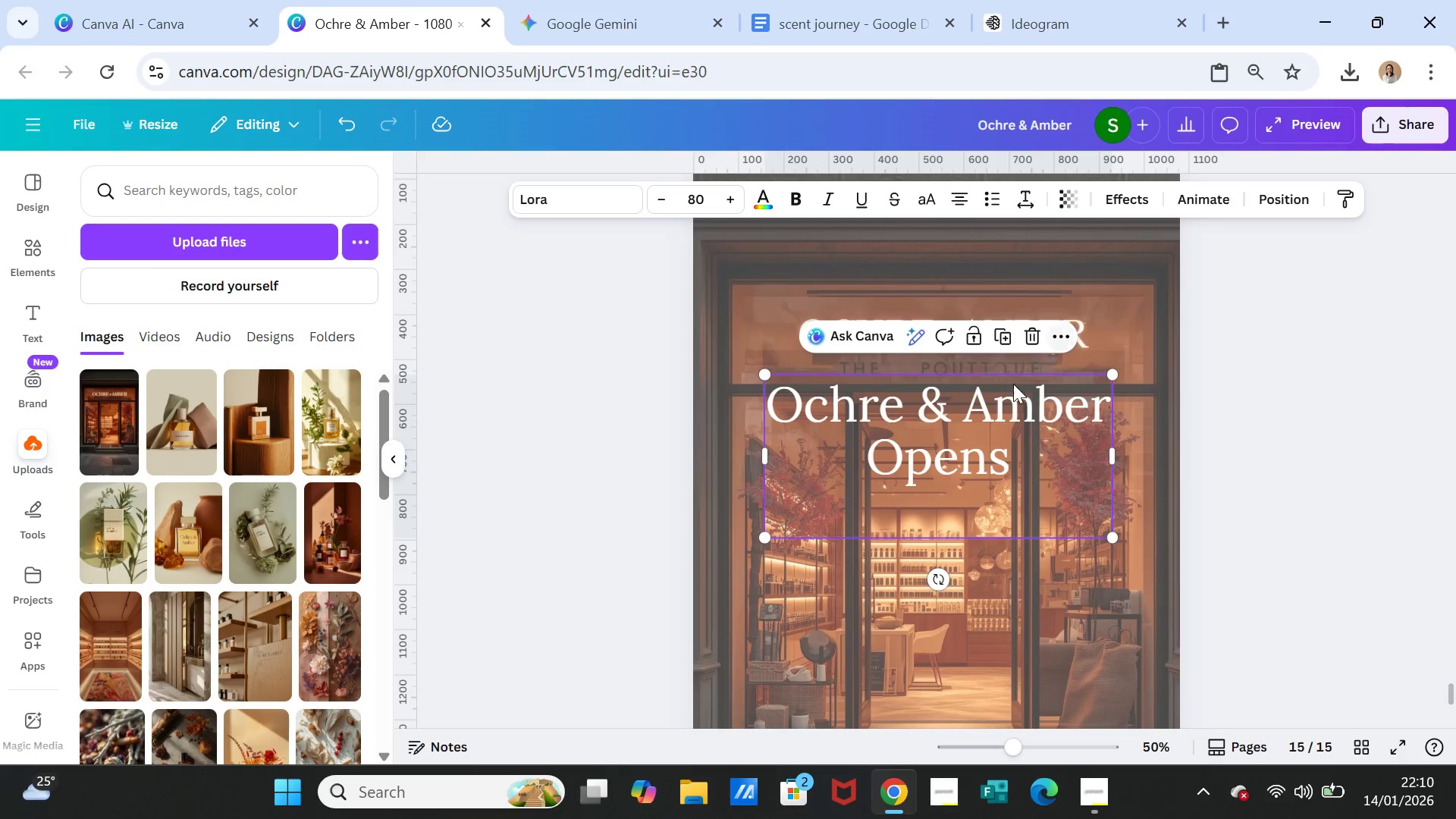 
double_click([995, 410])
 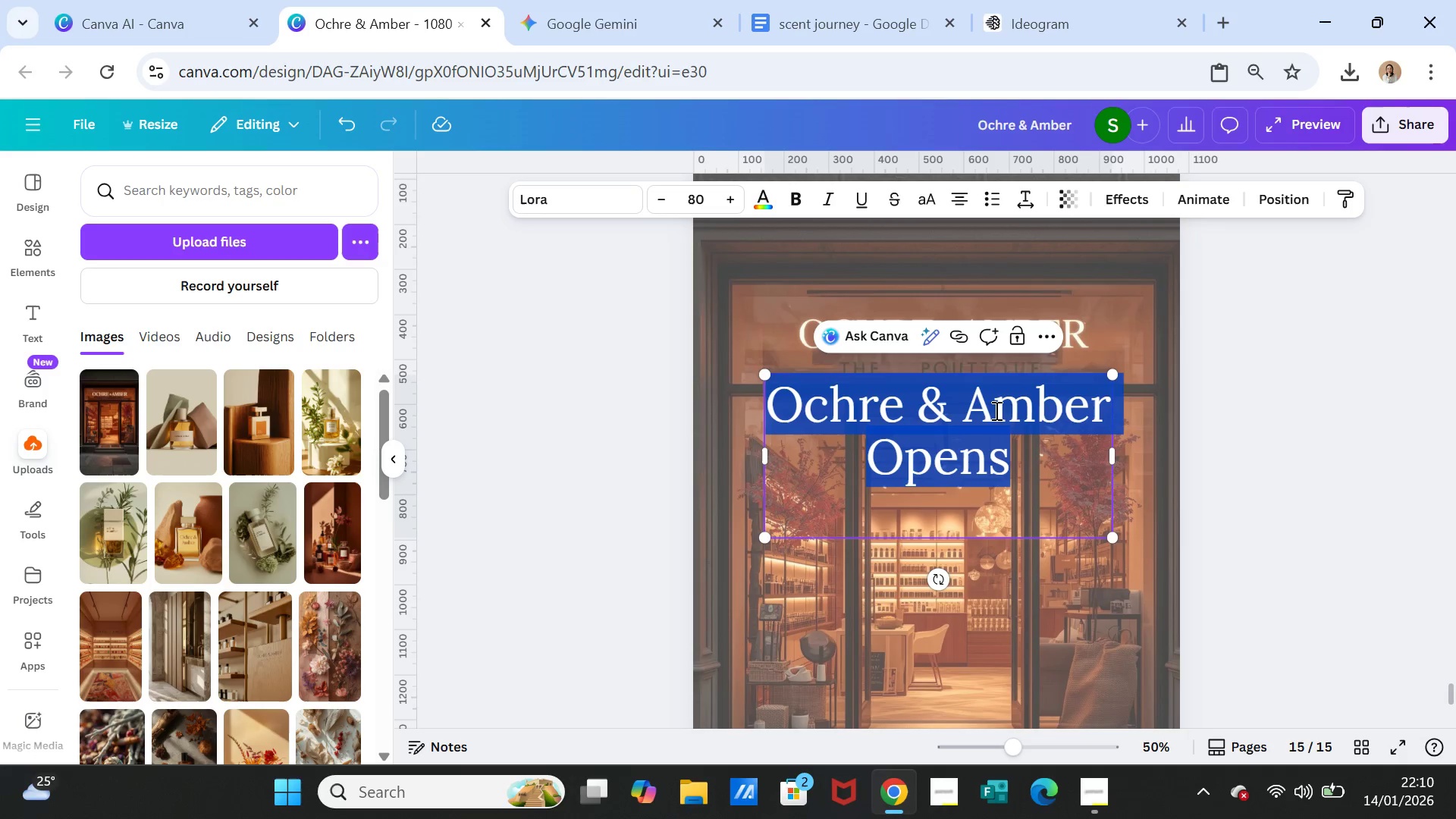 
triple_click([995, 410])
 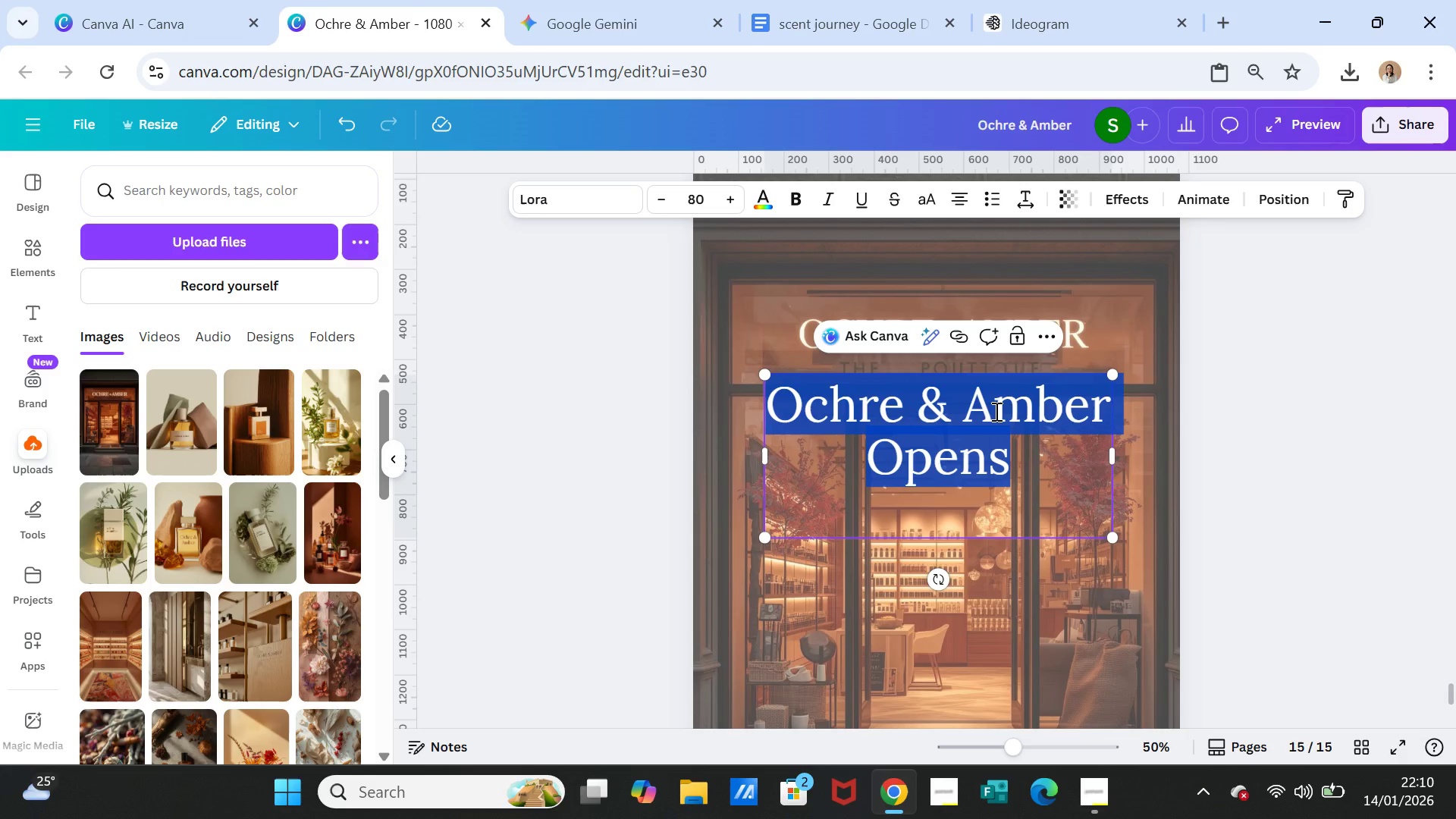 
key(Delete)
 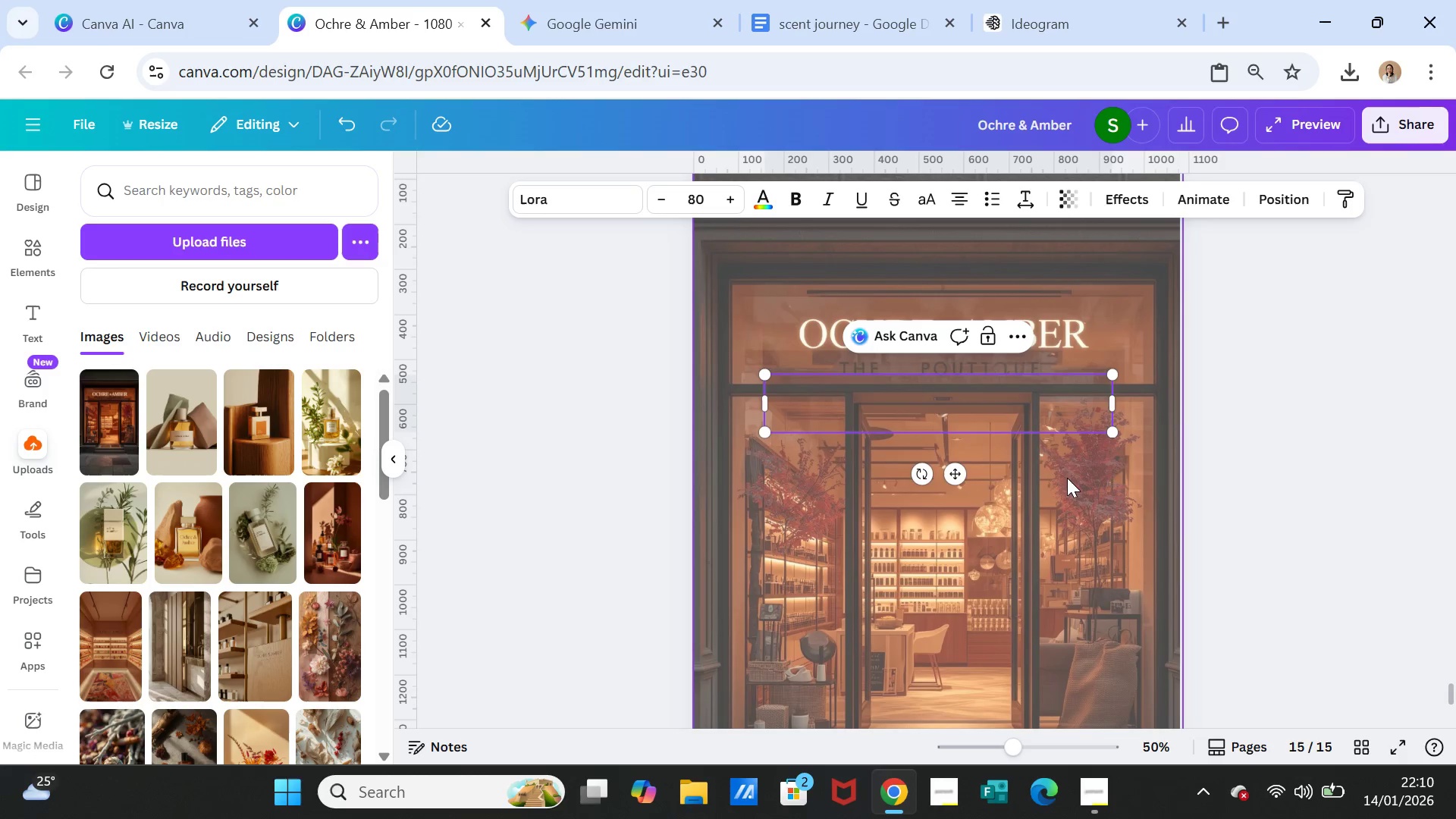 
left_click([1059, 483])
 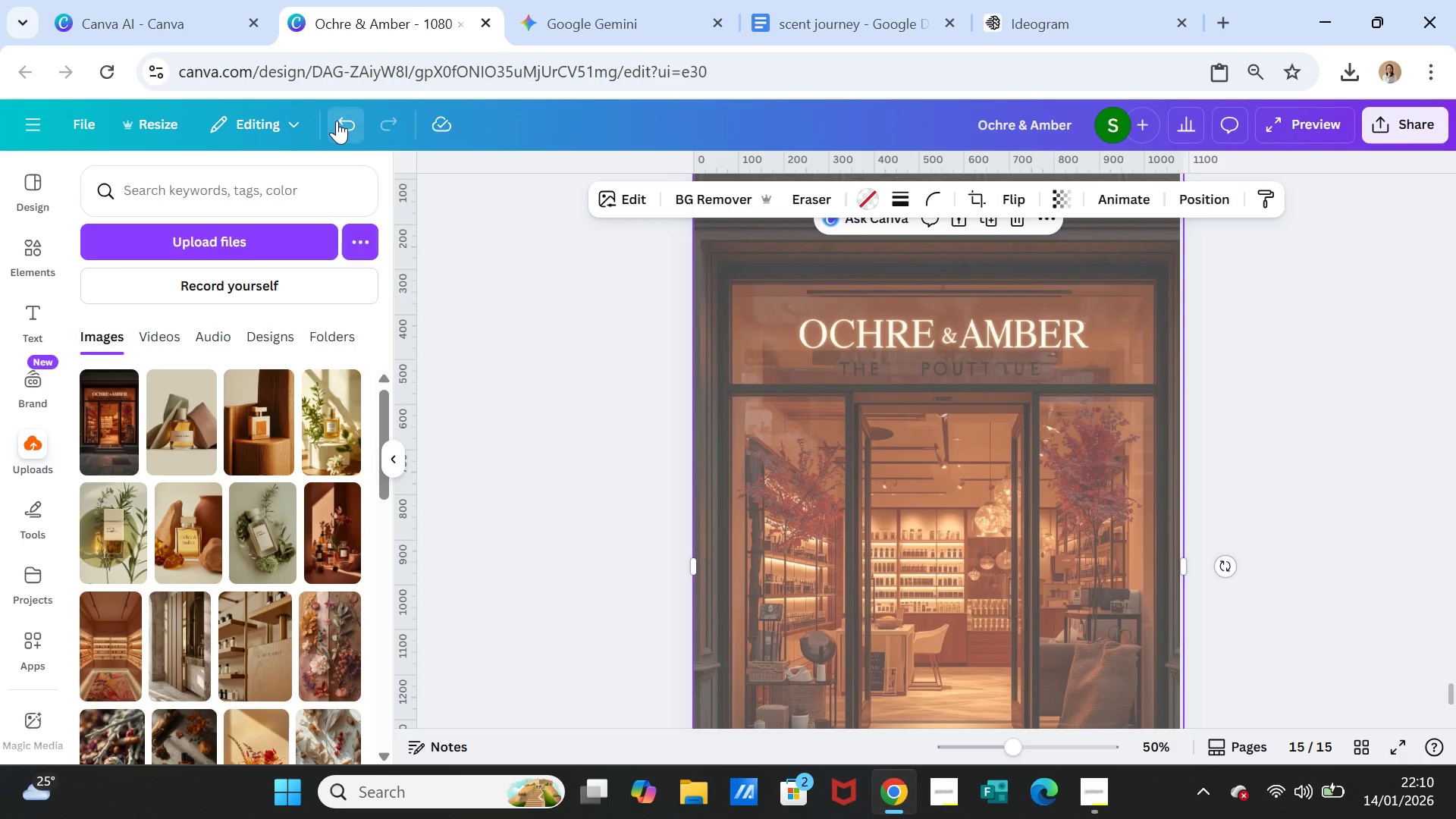 
left_click([340, 121])
 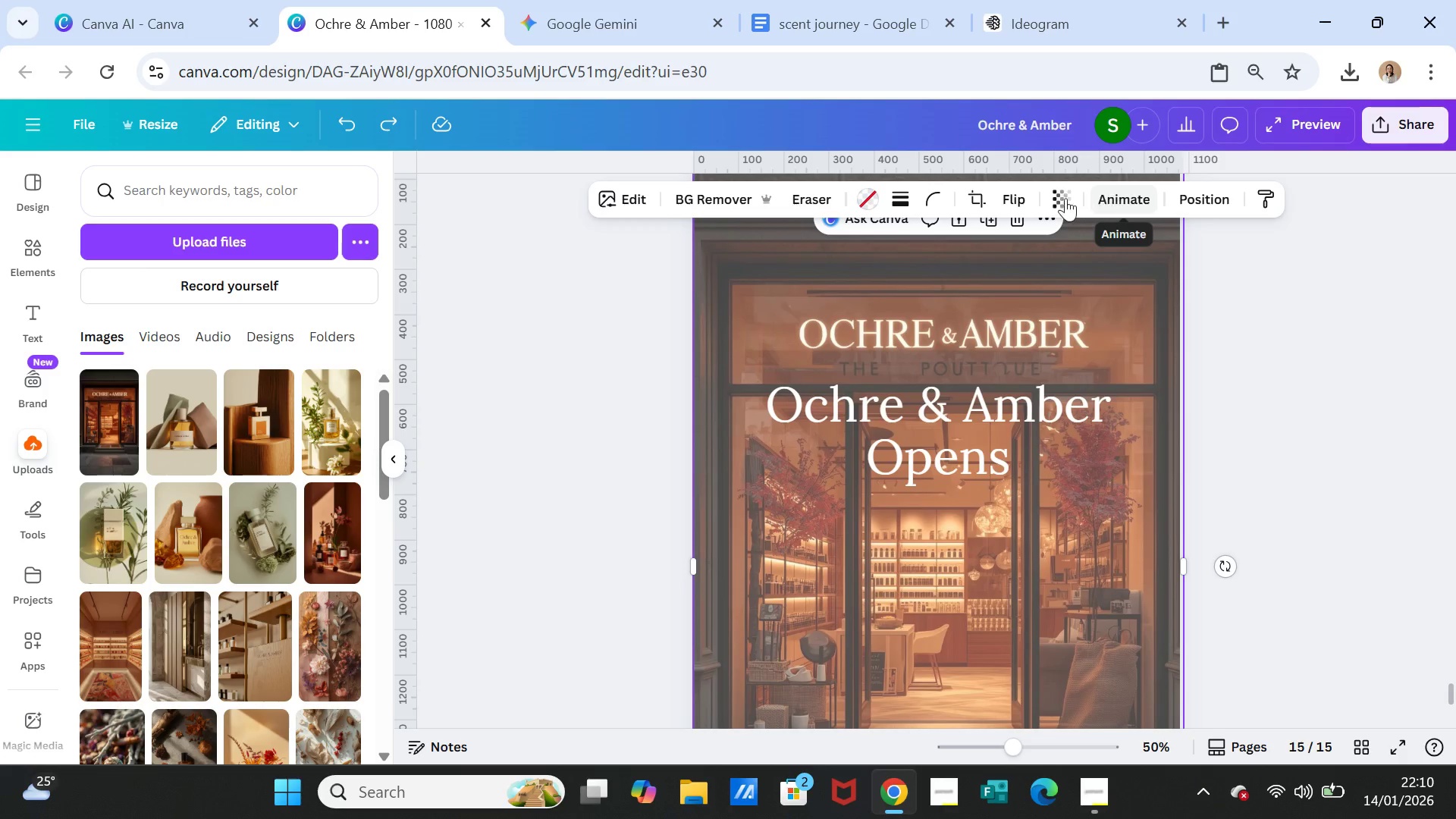 
left_click([1051, 198])
 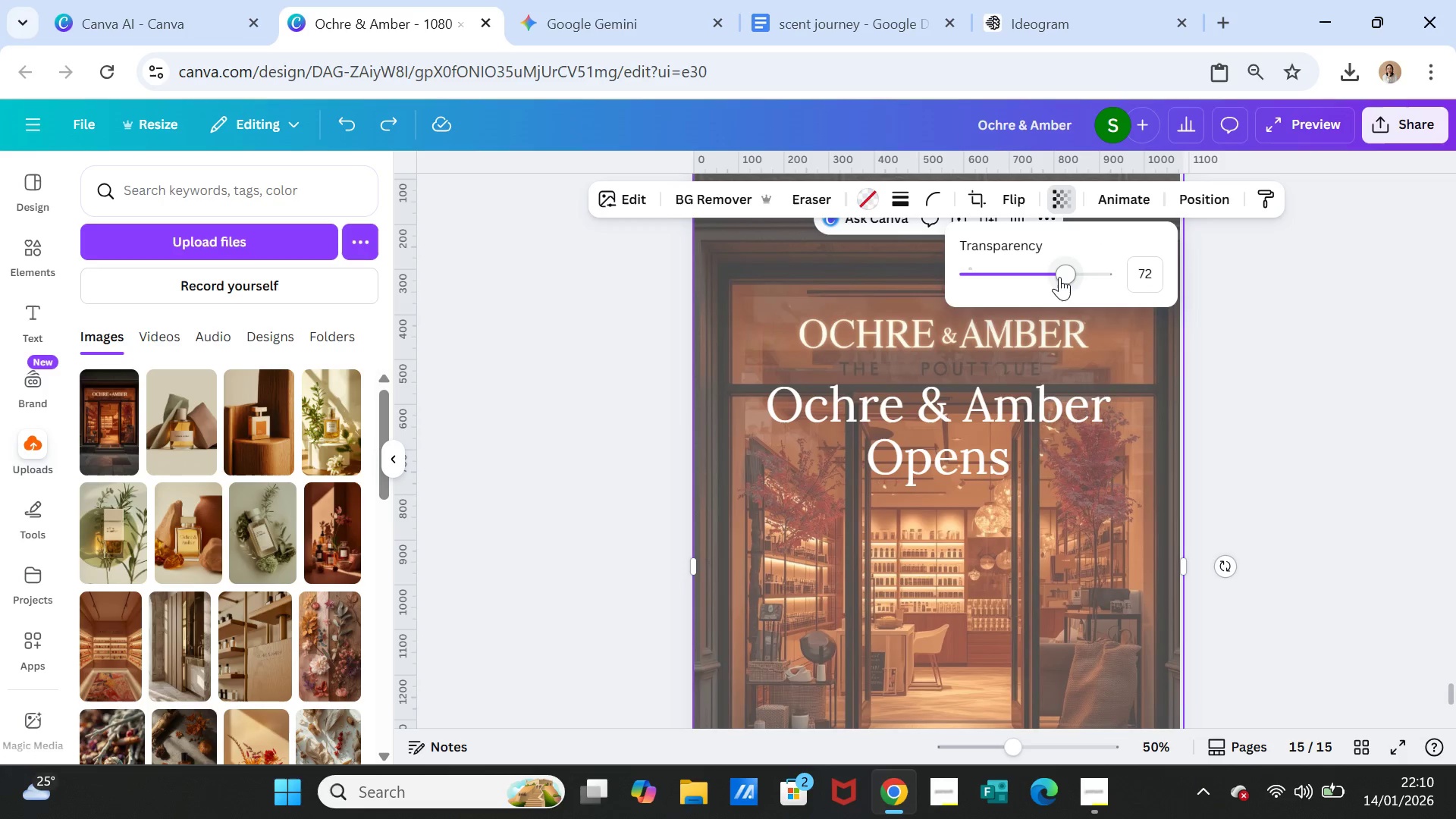 
left_click_drag(start_coordinate=[1062, 276], to_coordinate=[1120, 281])
 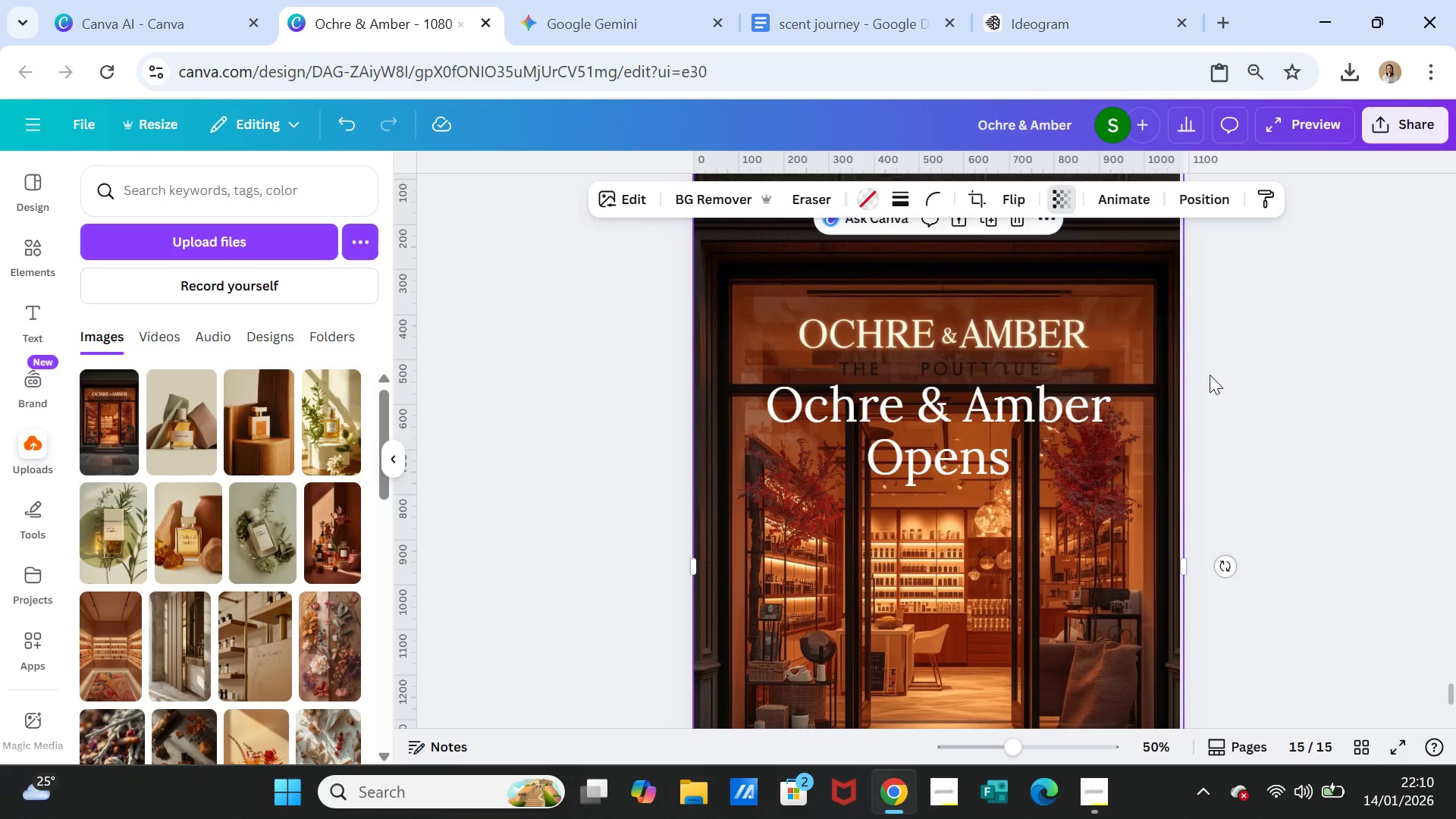 
left_click([1210, 375])
 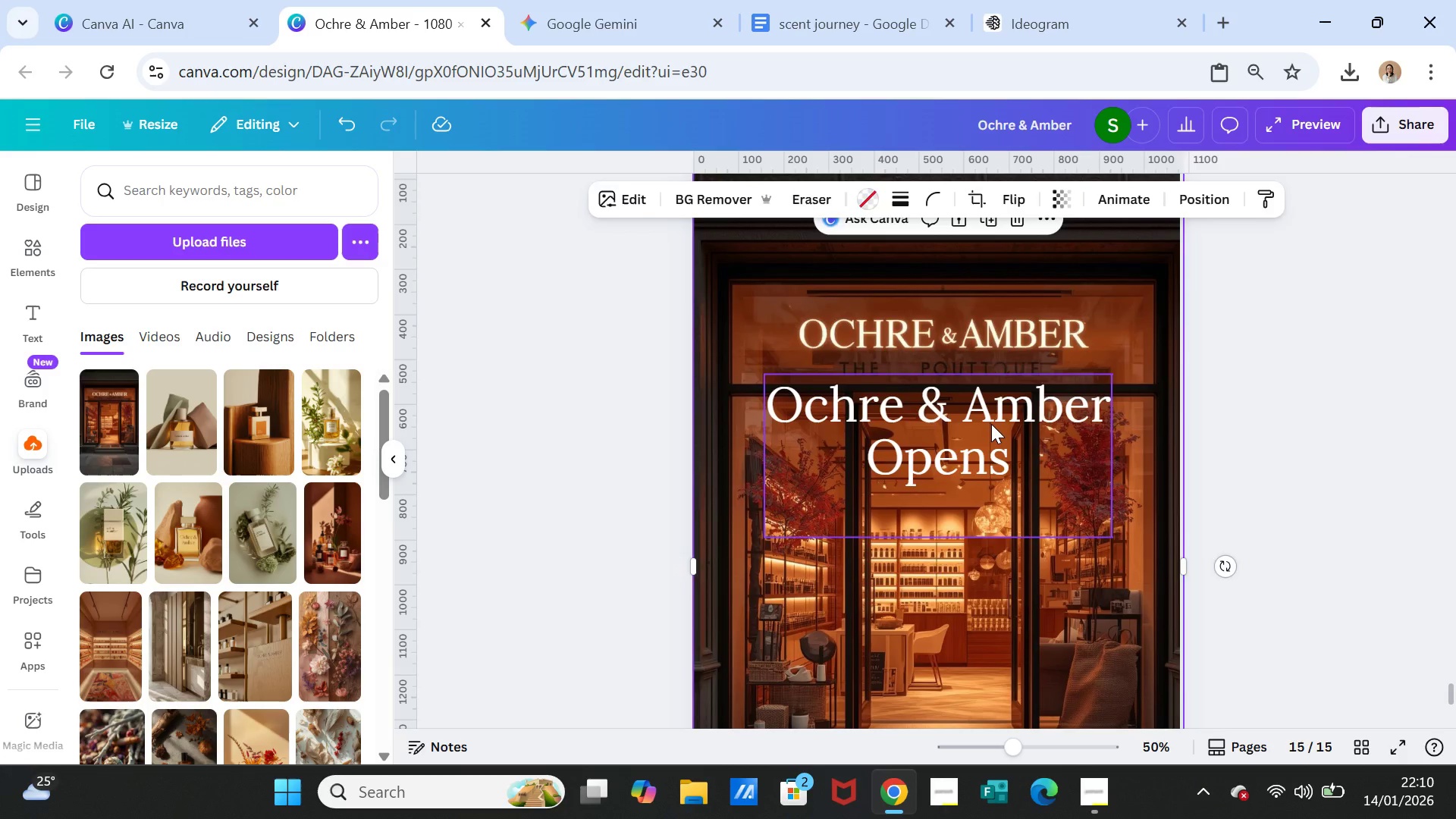 
left_click([991, 424])
 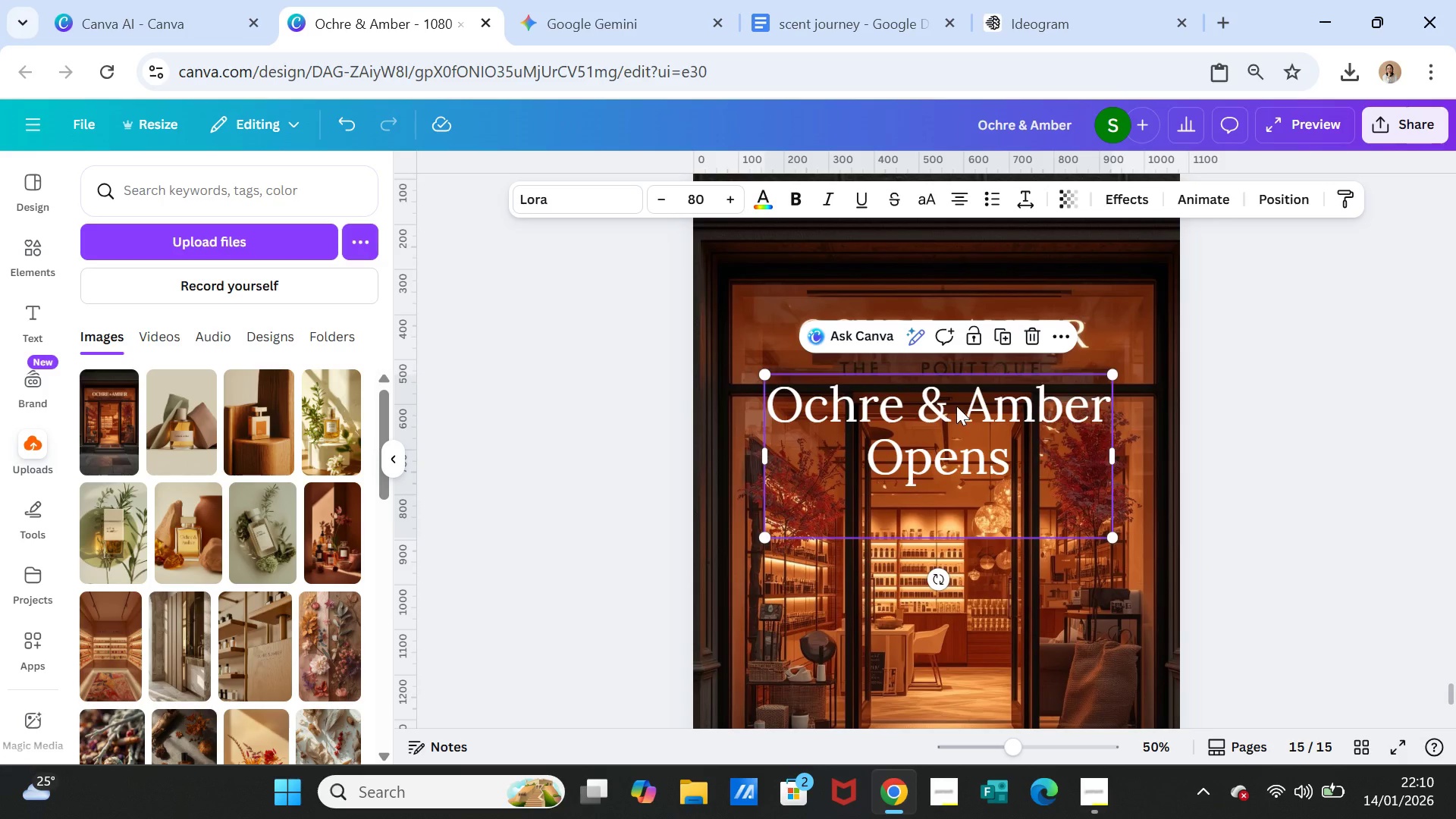 
double_click([956, 406])
 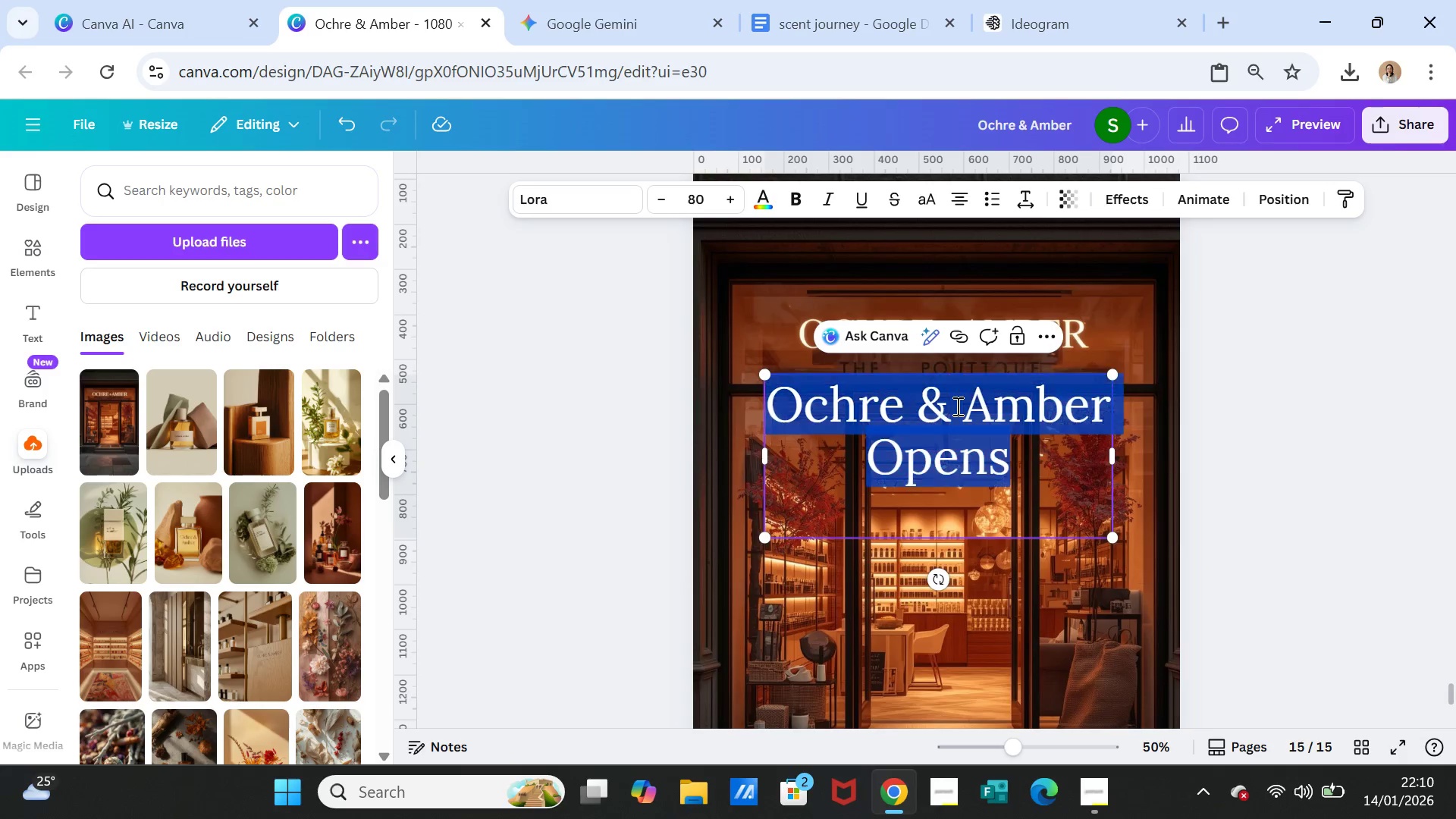 
triple_click([956, 406])
 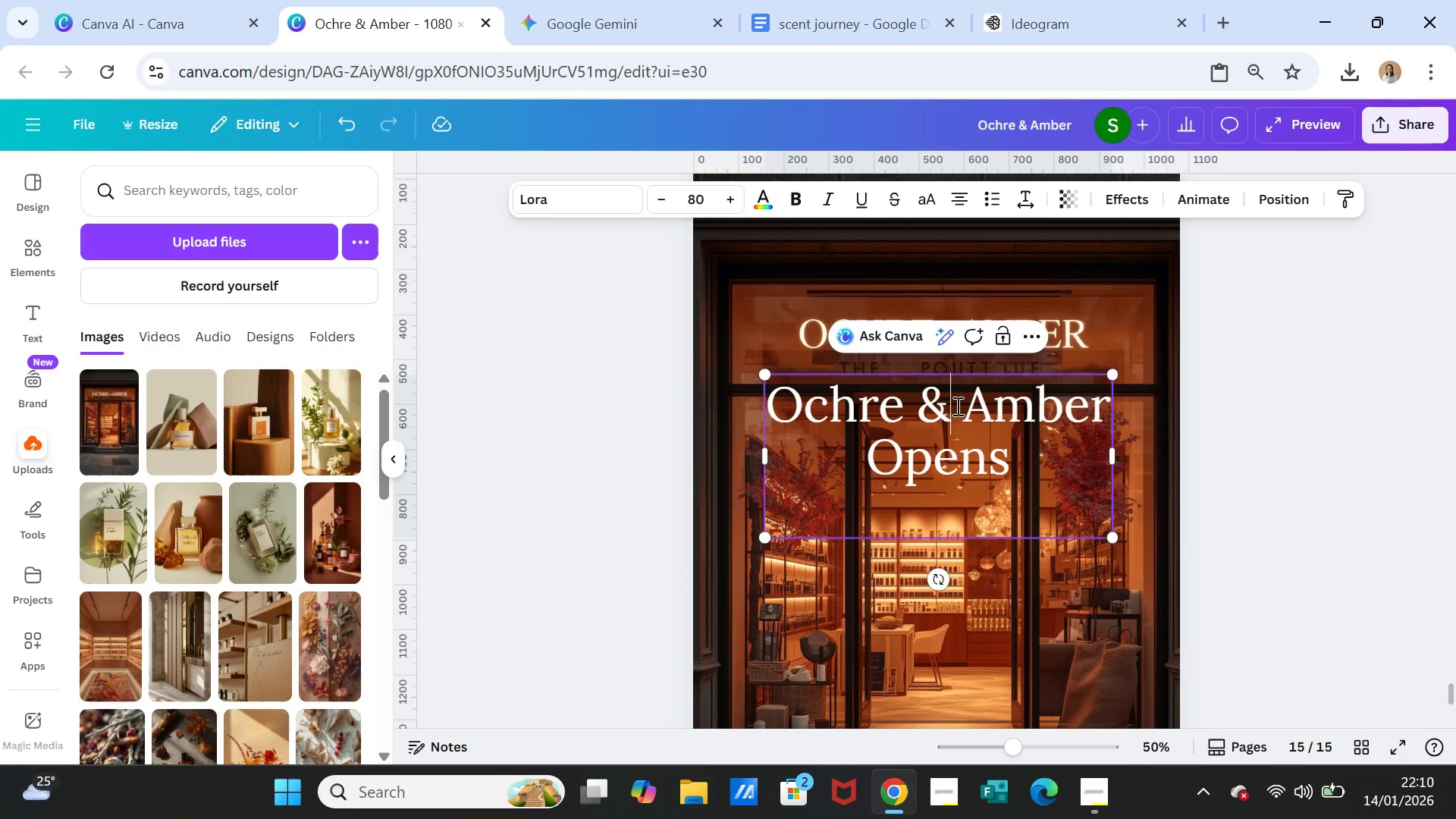 
double_click([956, 406])
 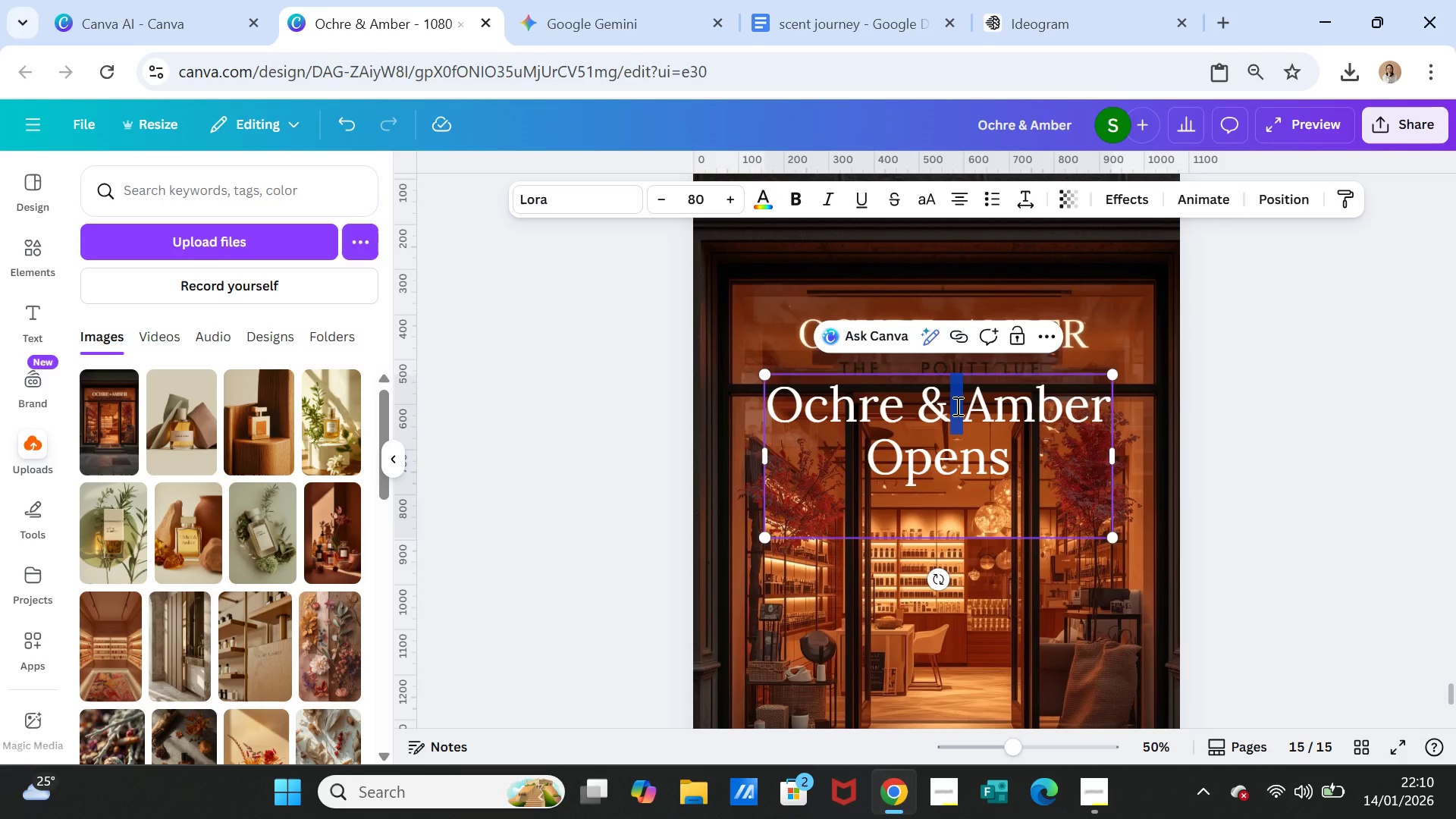 
triple_click([956, 406])
 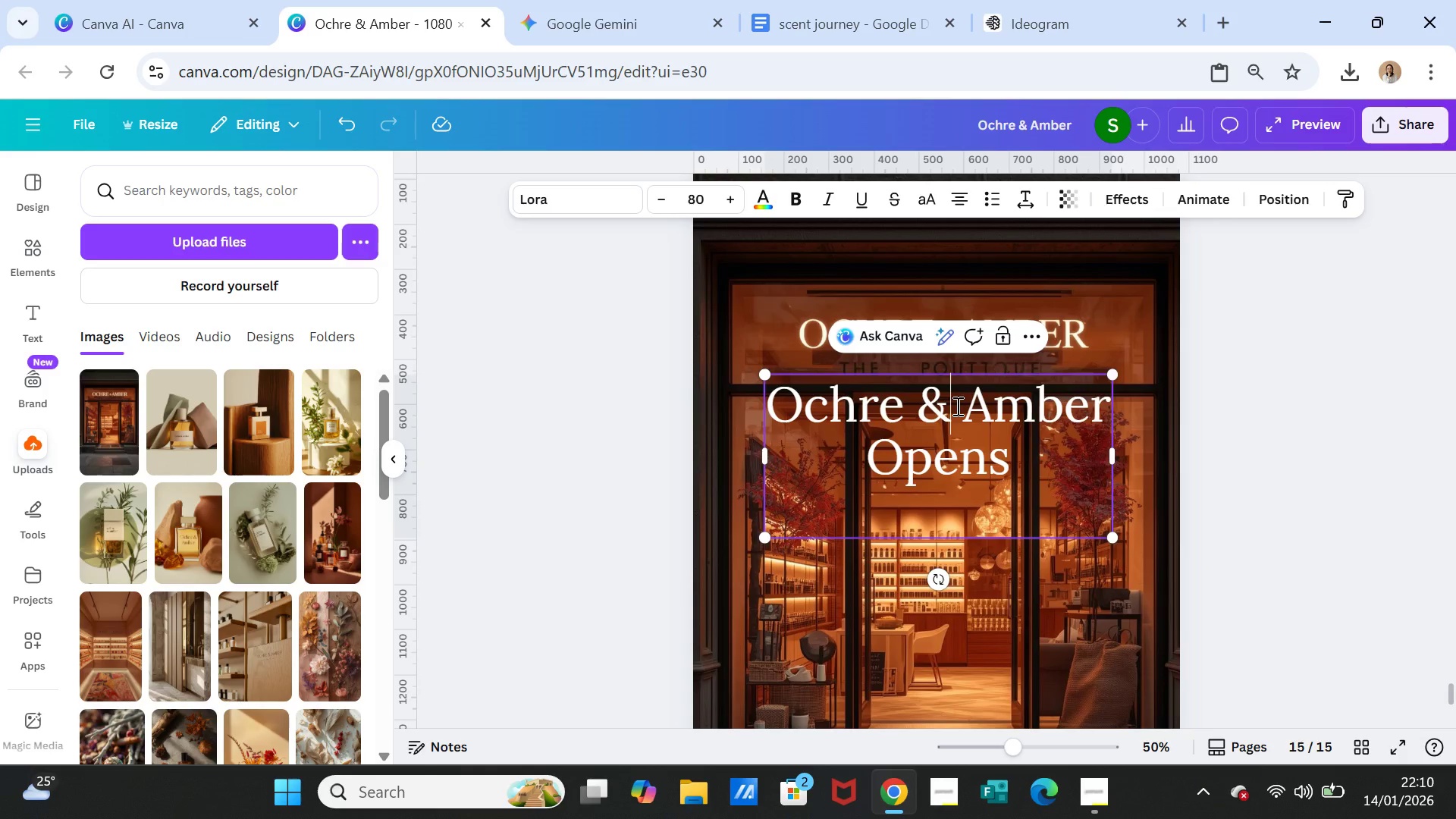 
triple_click([956, 406])
 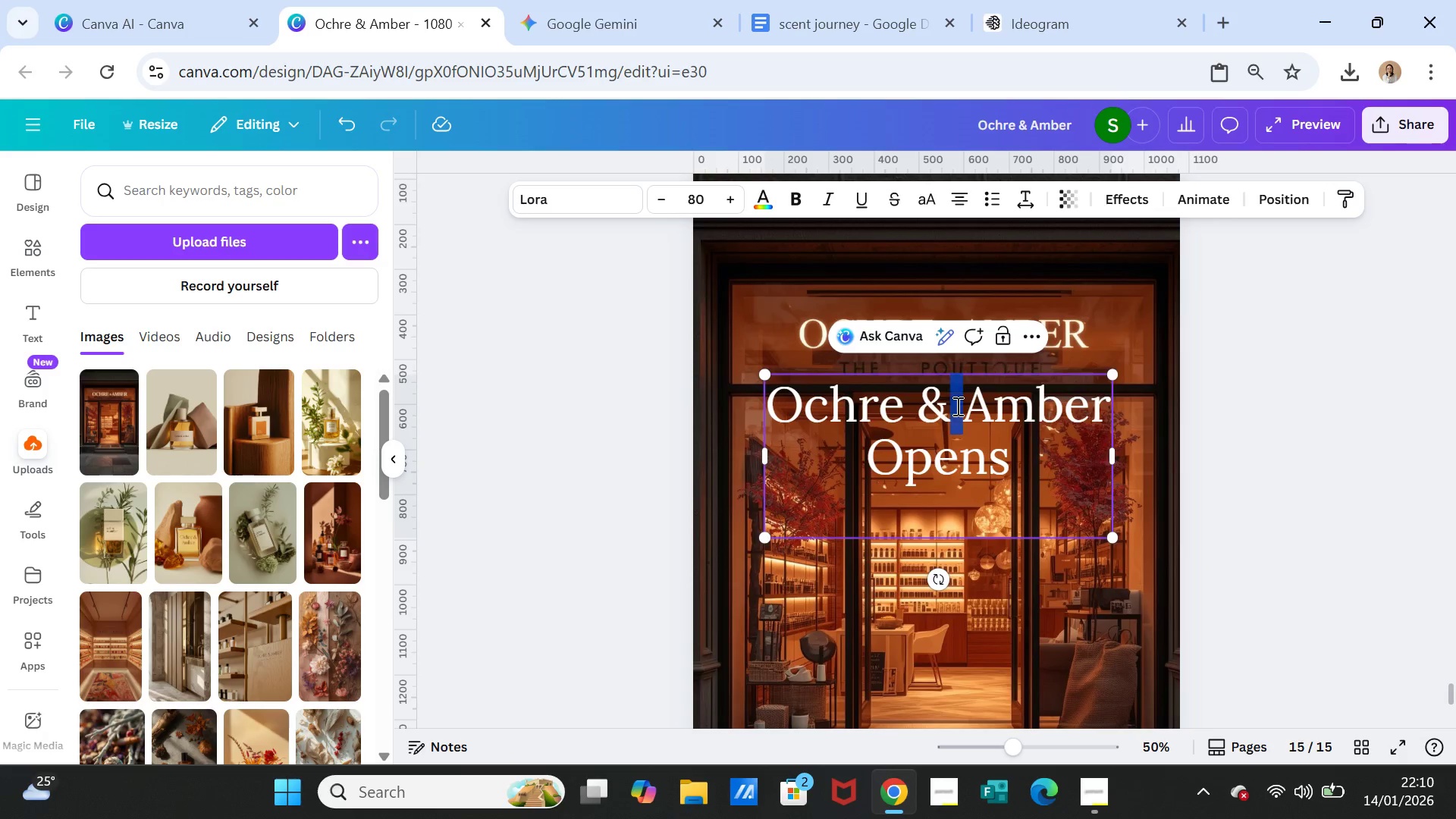 
triple_click([956, 406])
 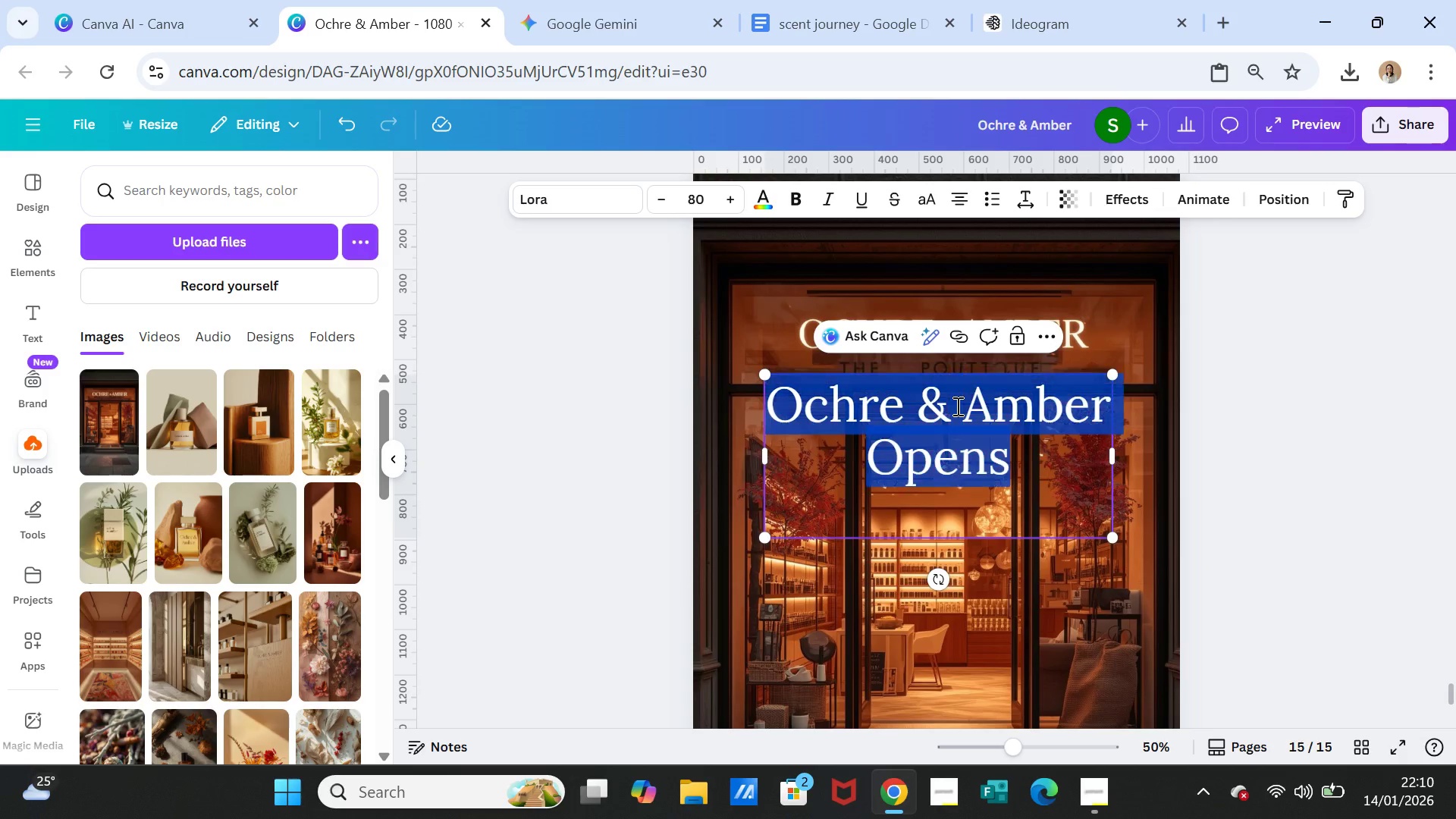 
triple_click([956, 406])
 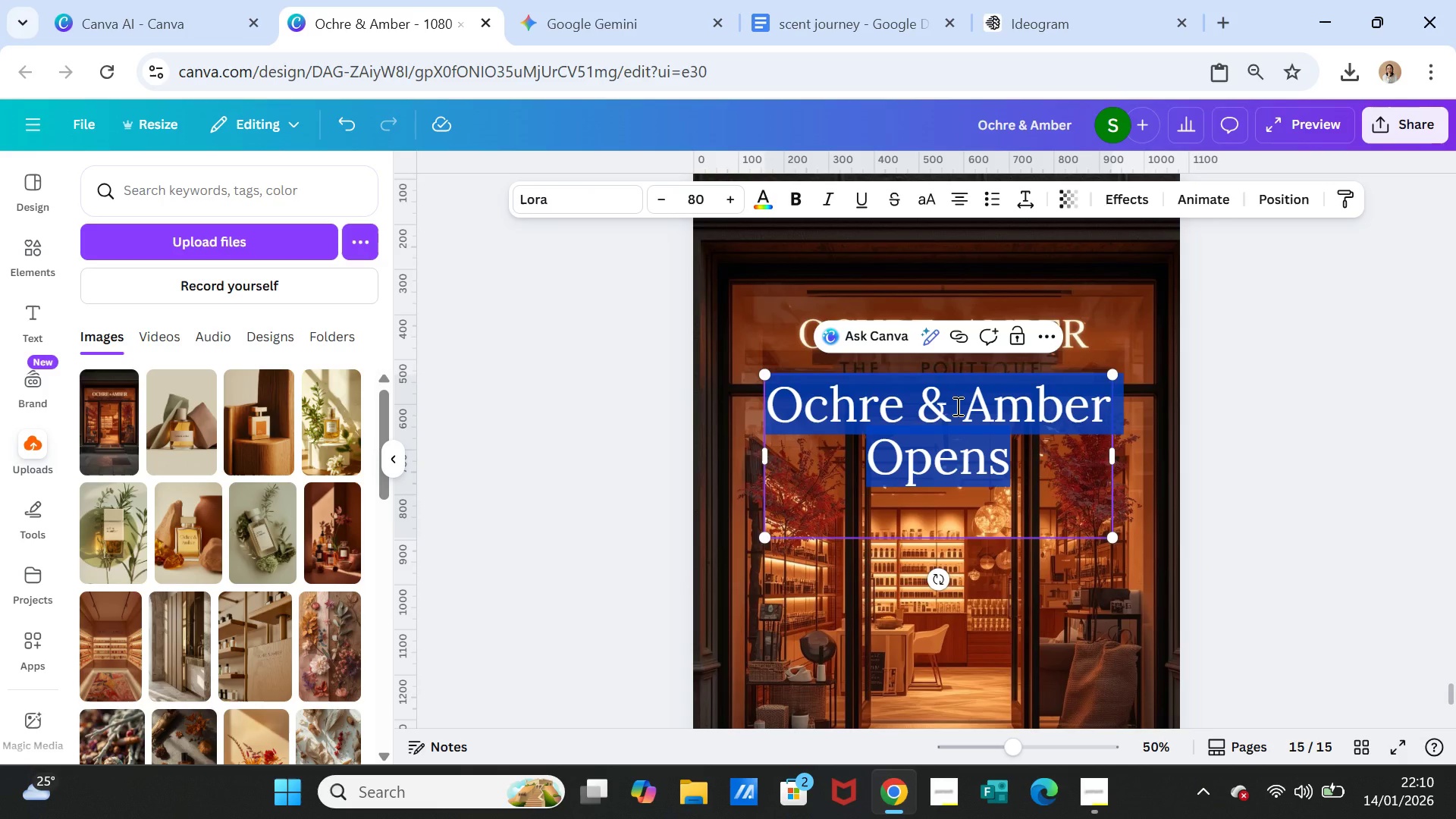 
triple_click([956, 406])
 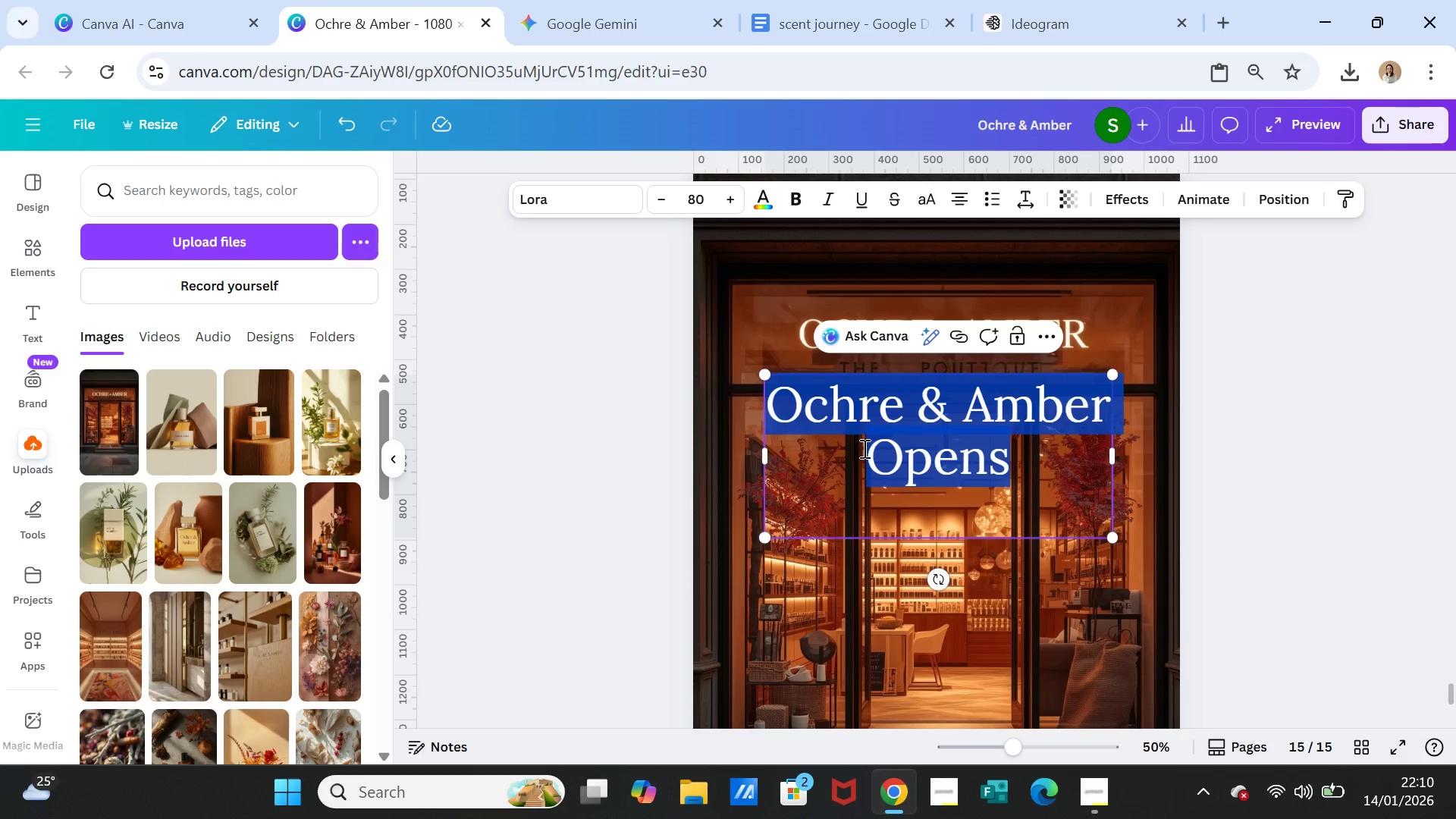 
left_click([864, 449])
 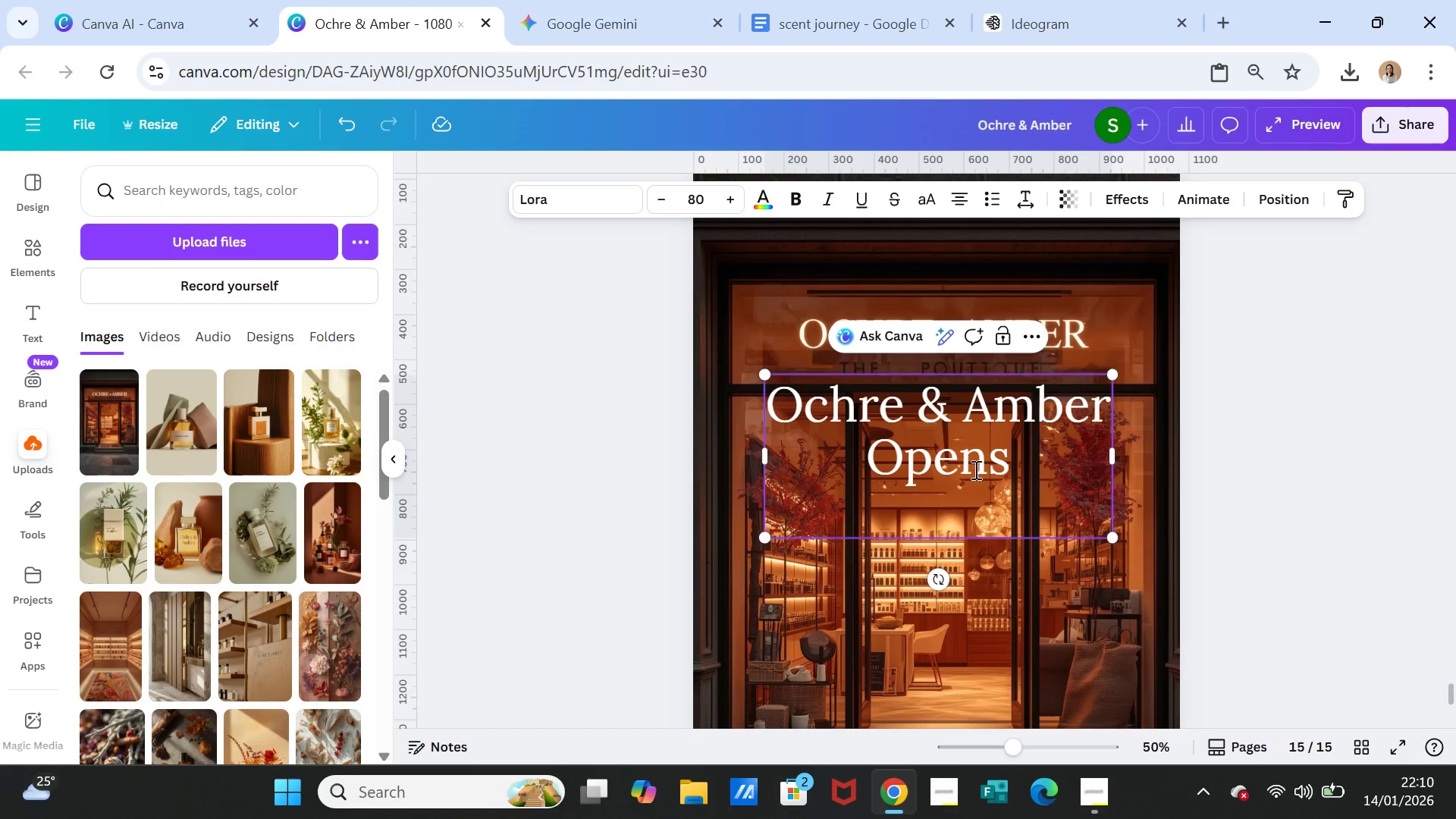 
left_click([960, 506])
 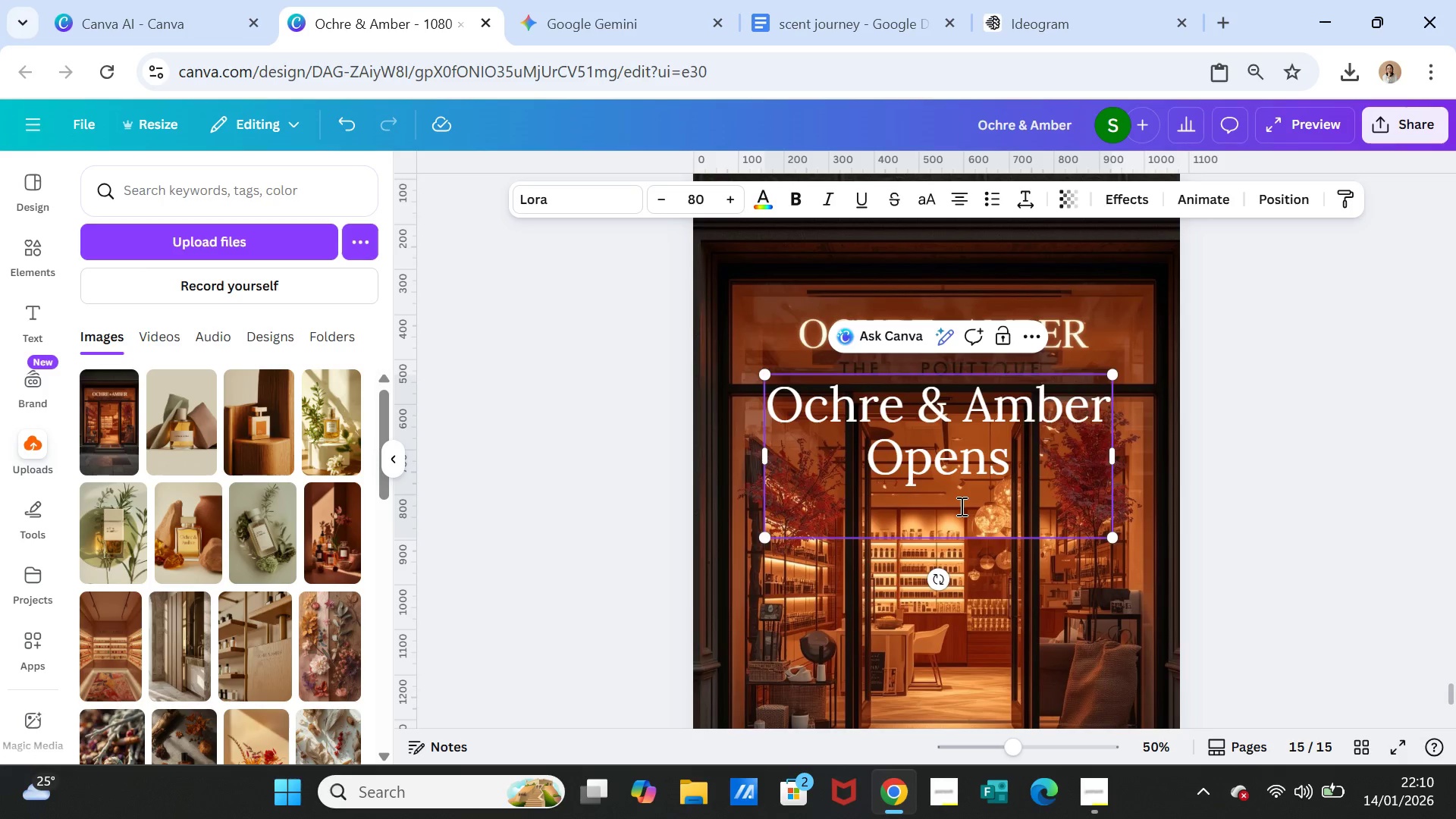 
key(Backspace)
 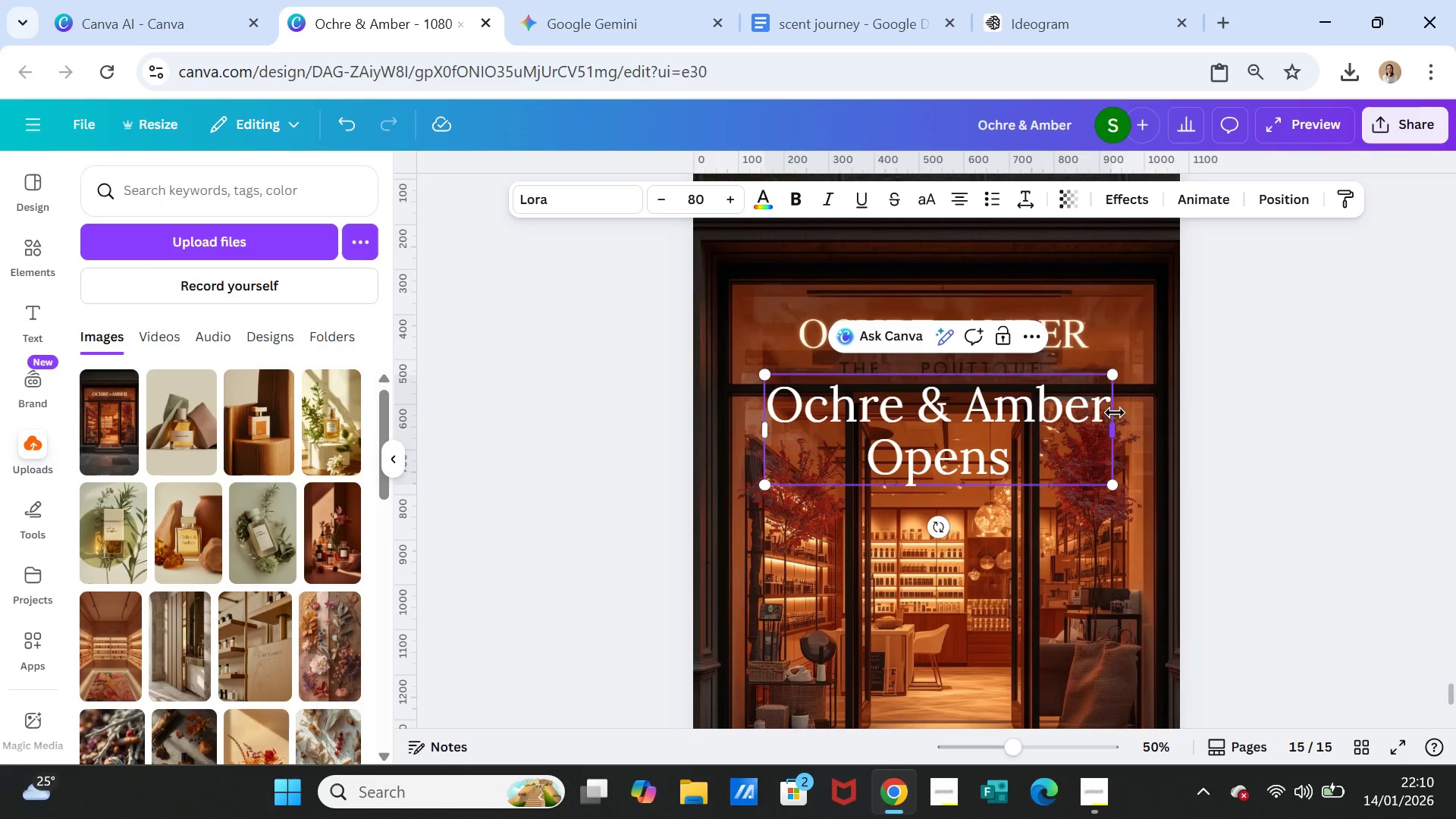 
left_click([1097, 407])
 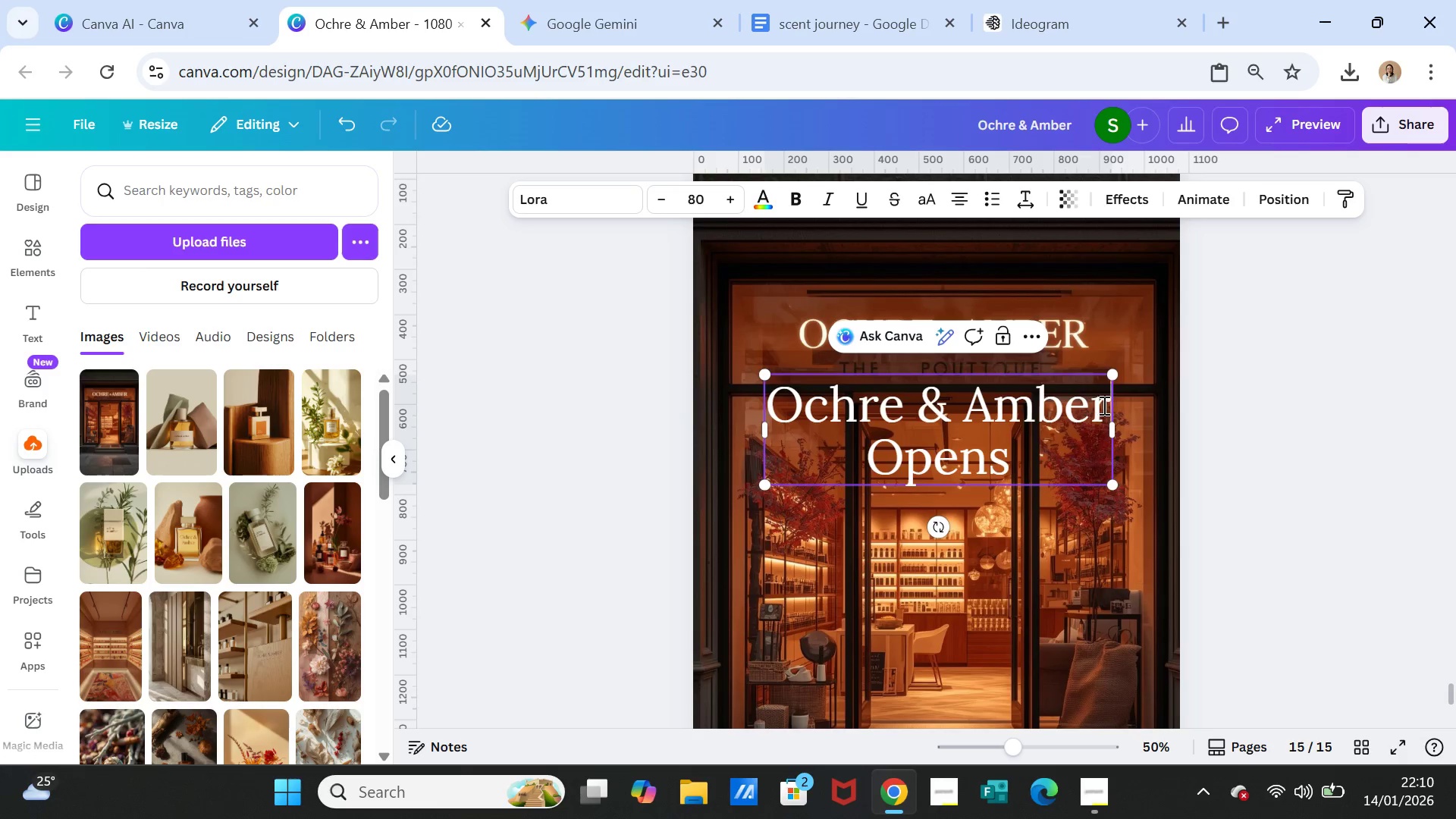 
left_click_drag(start_coordinate=[1103, 405], to_coordinate=[771, 406])
 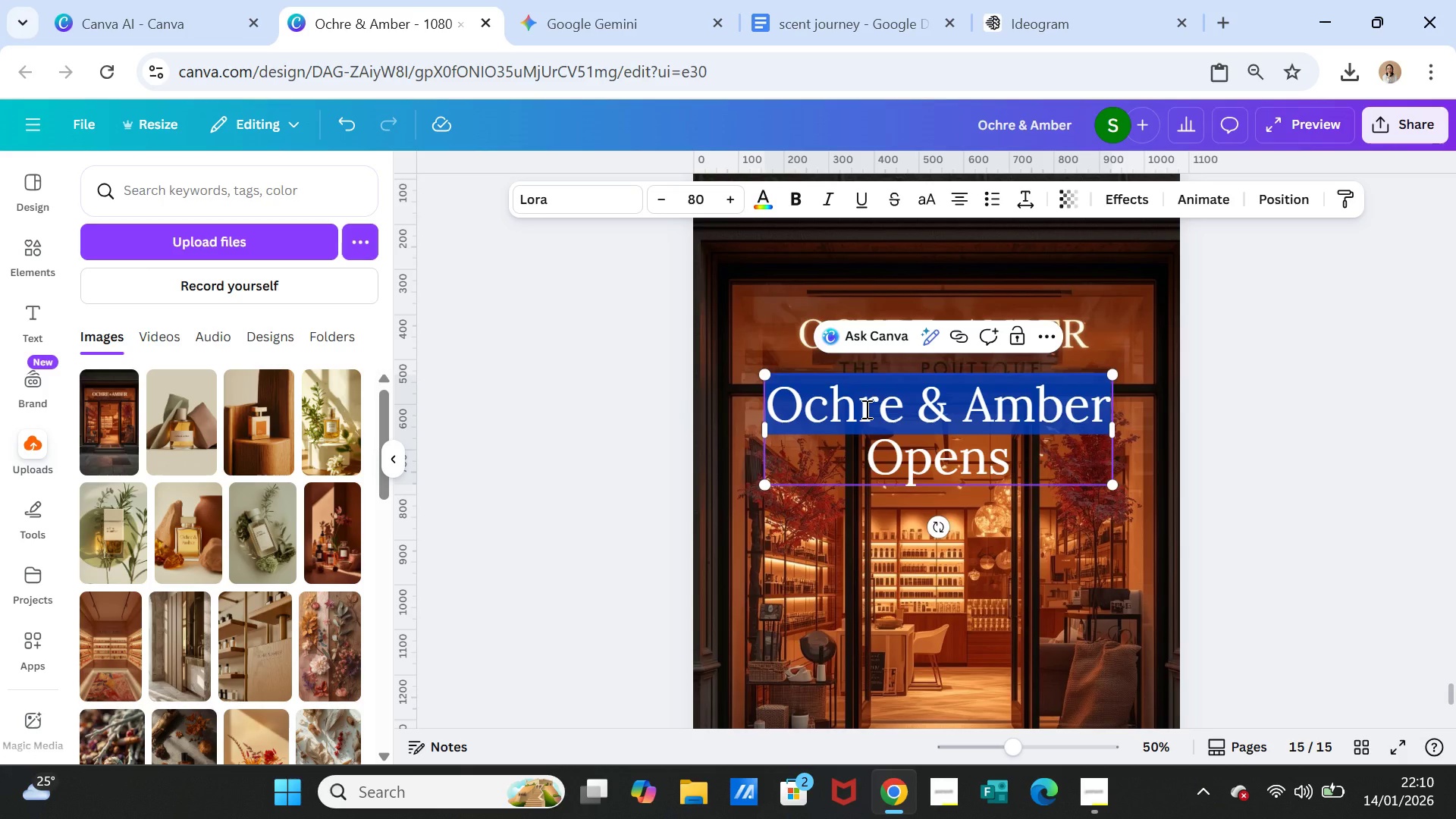 
key(Backspace)
 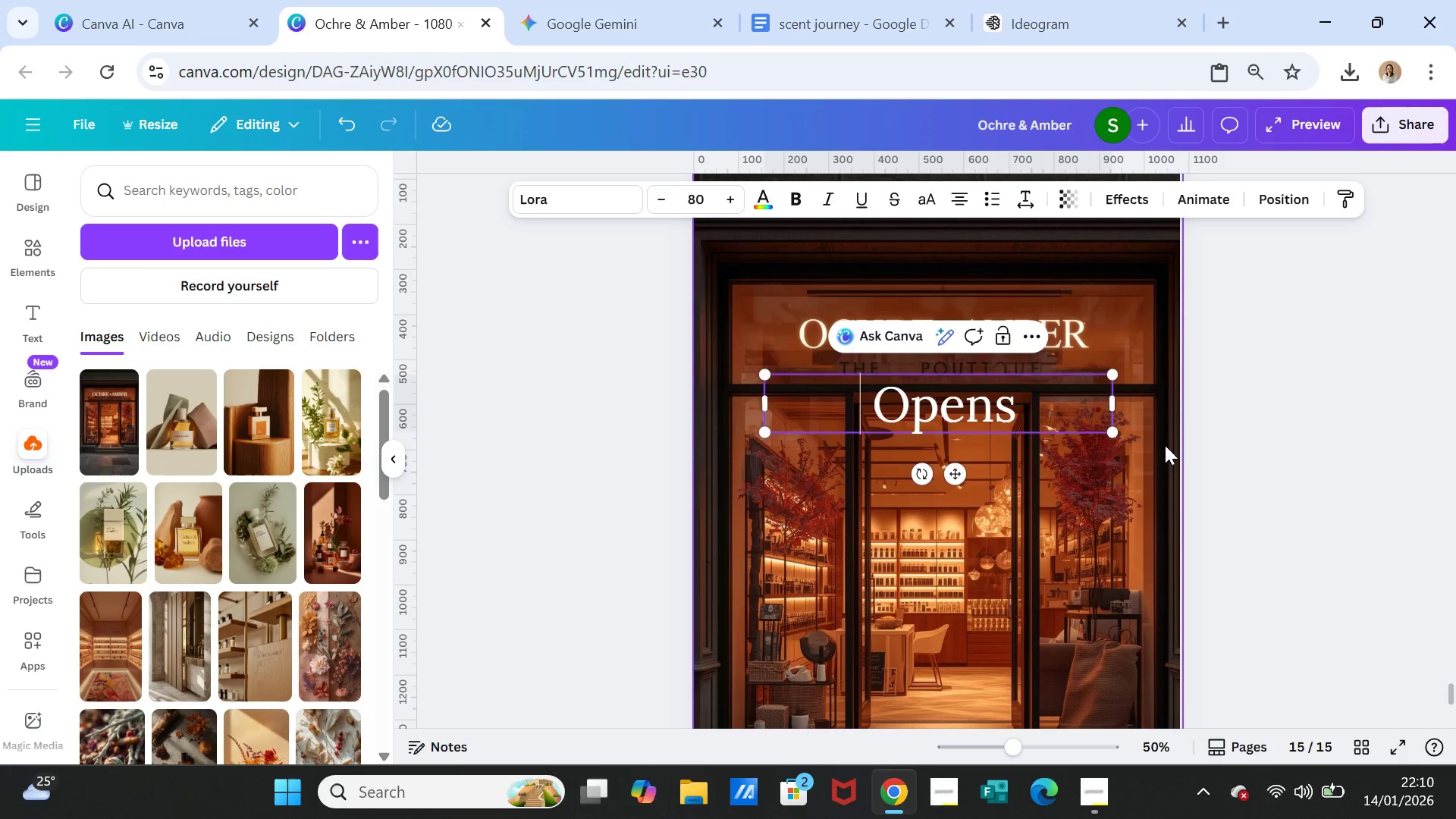 
left_click([1251, 449])
 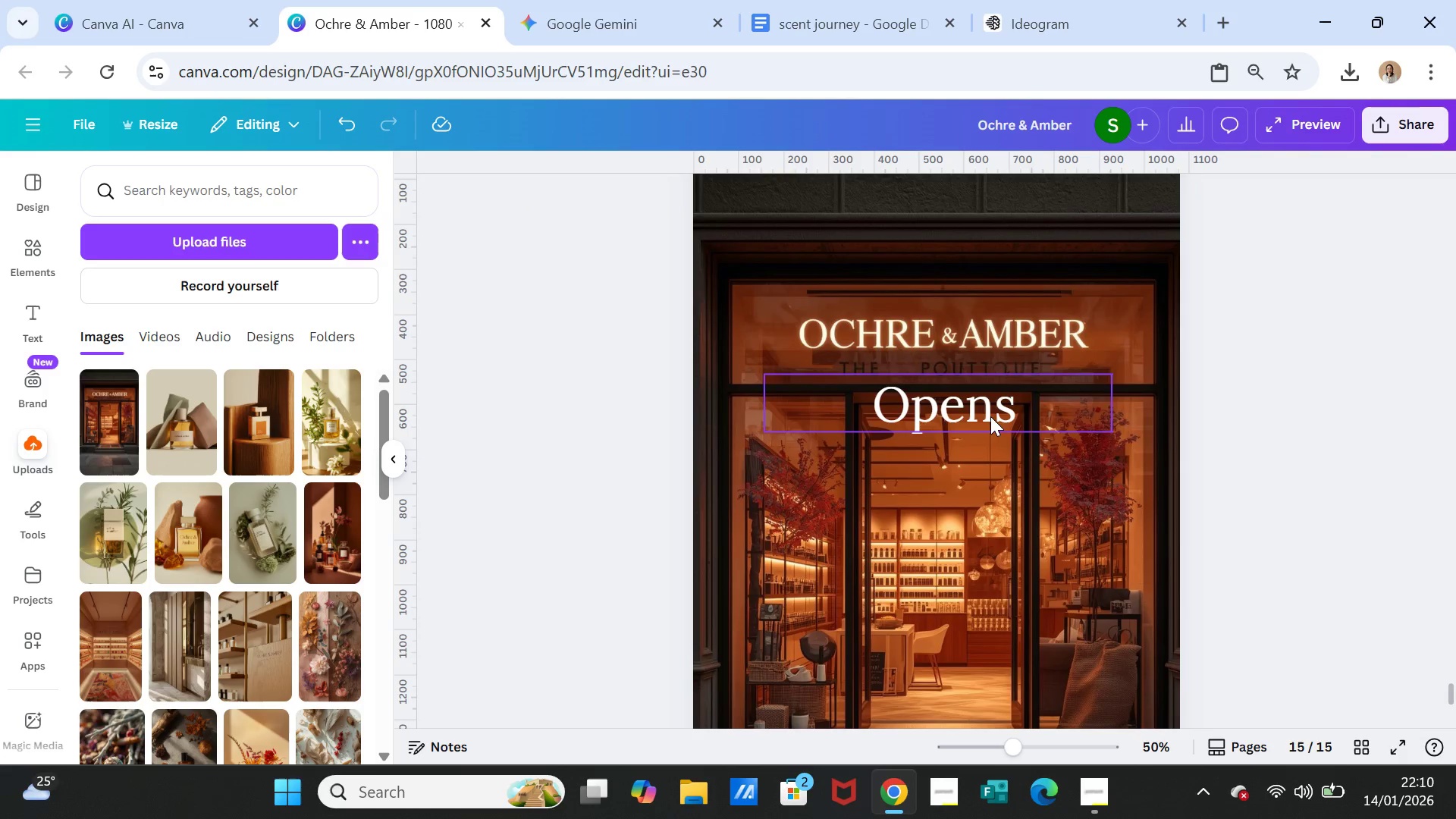 
left_click_drag(start_coordinate=[990, 416], to_coordinate=[990, 411])
 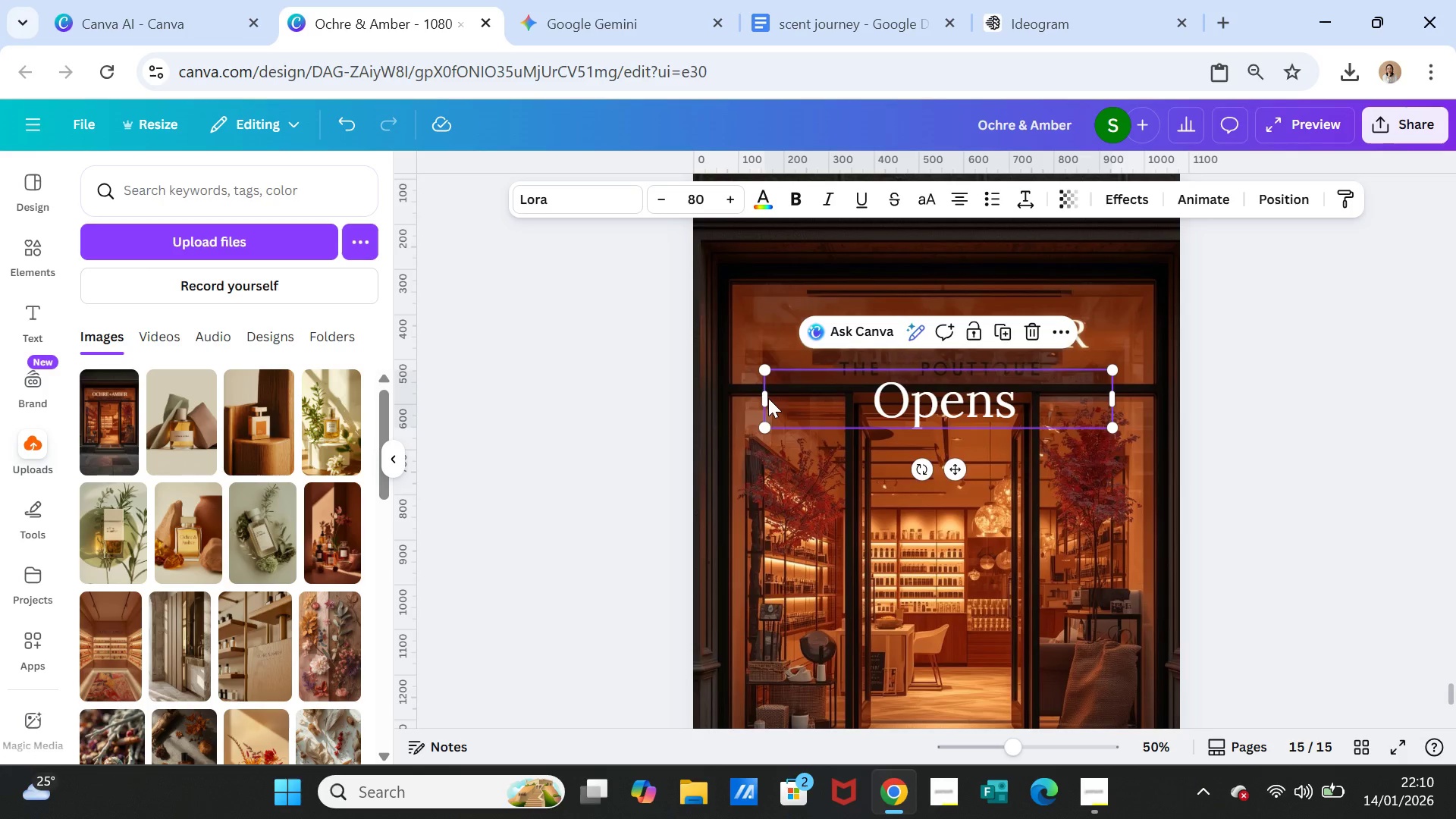 
left_click([830, 488])
 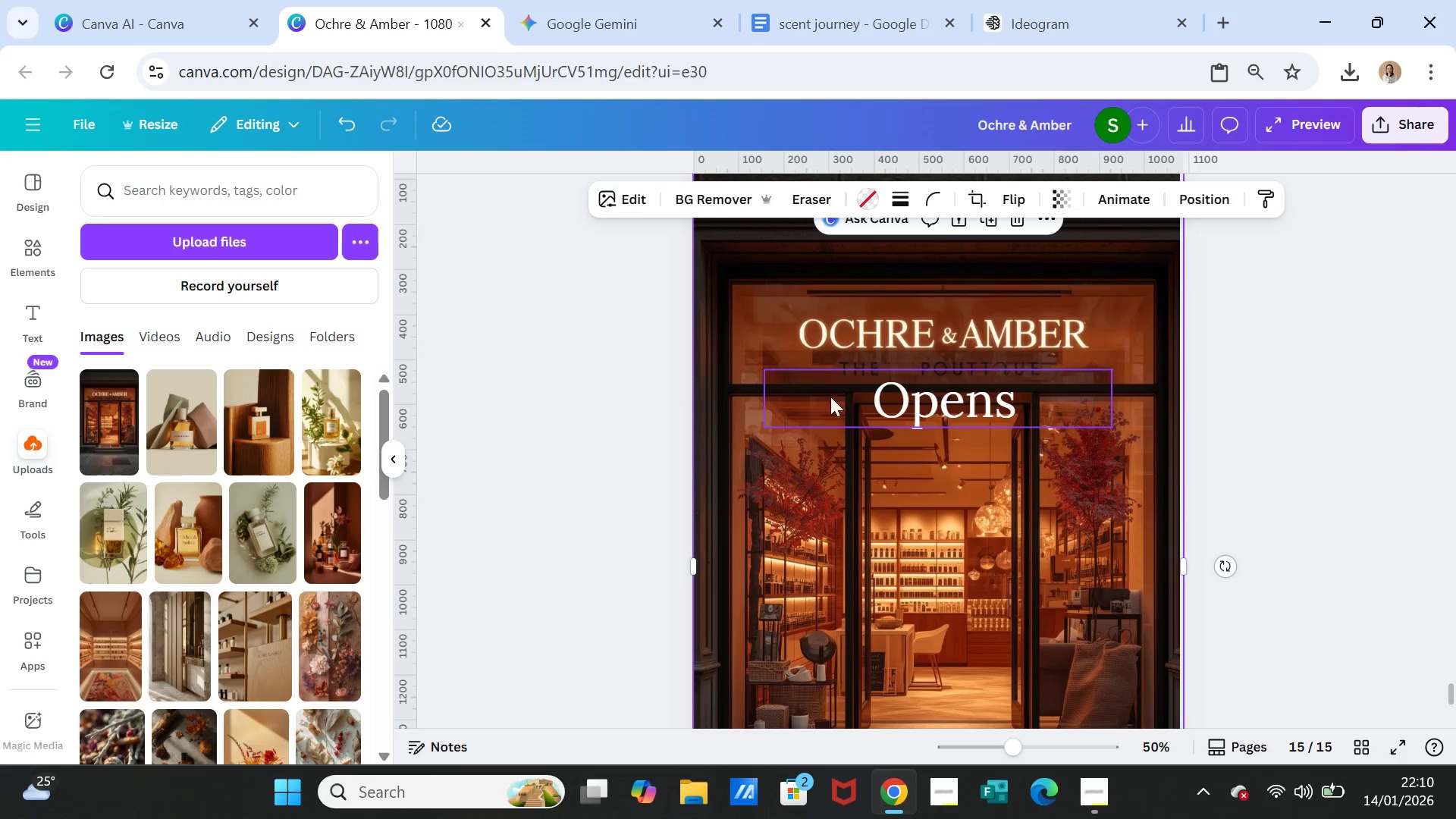 
left_click([830, 397])
 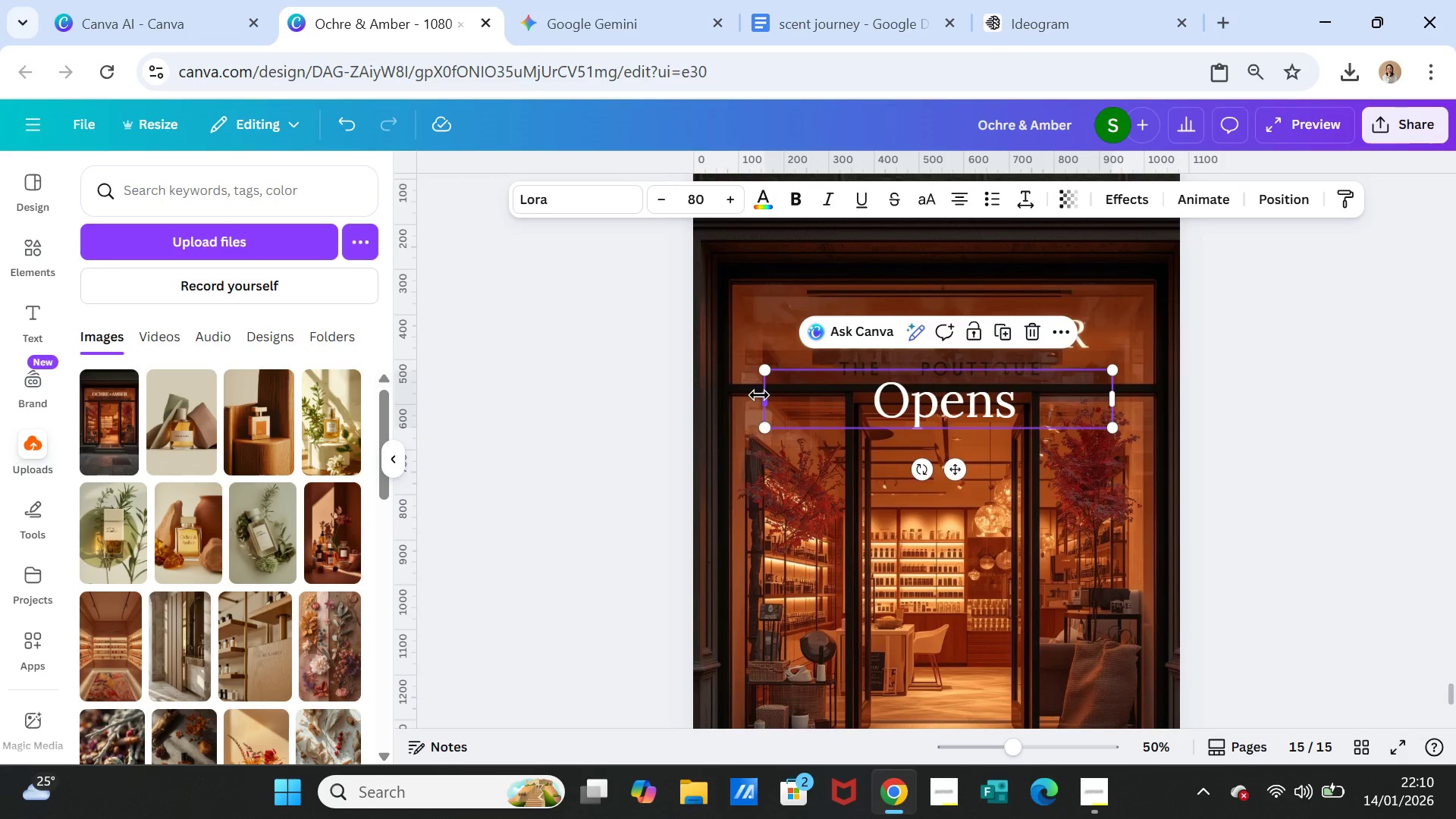 
left_click_drag(start_coordinate=[759, 395], to_coordinate=[937, 408])
 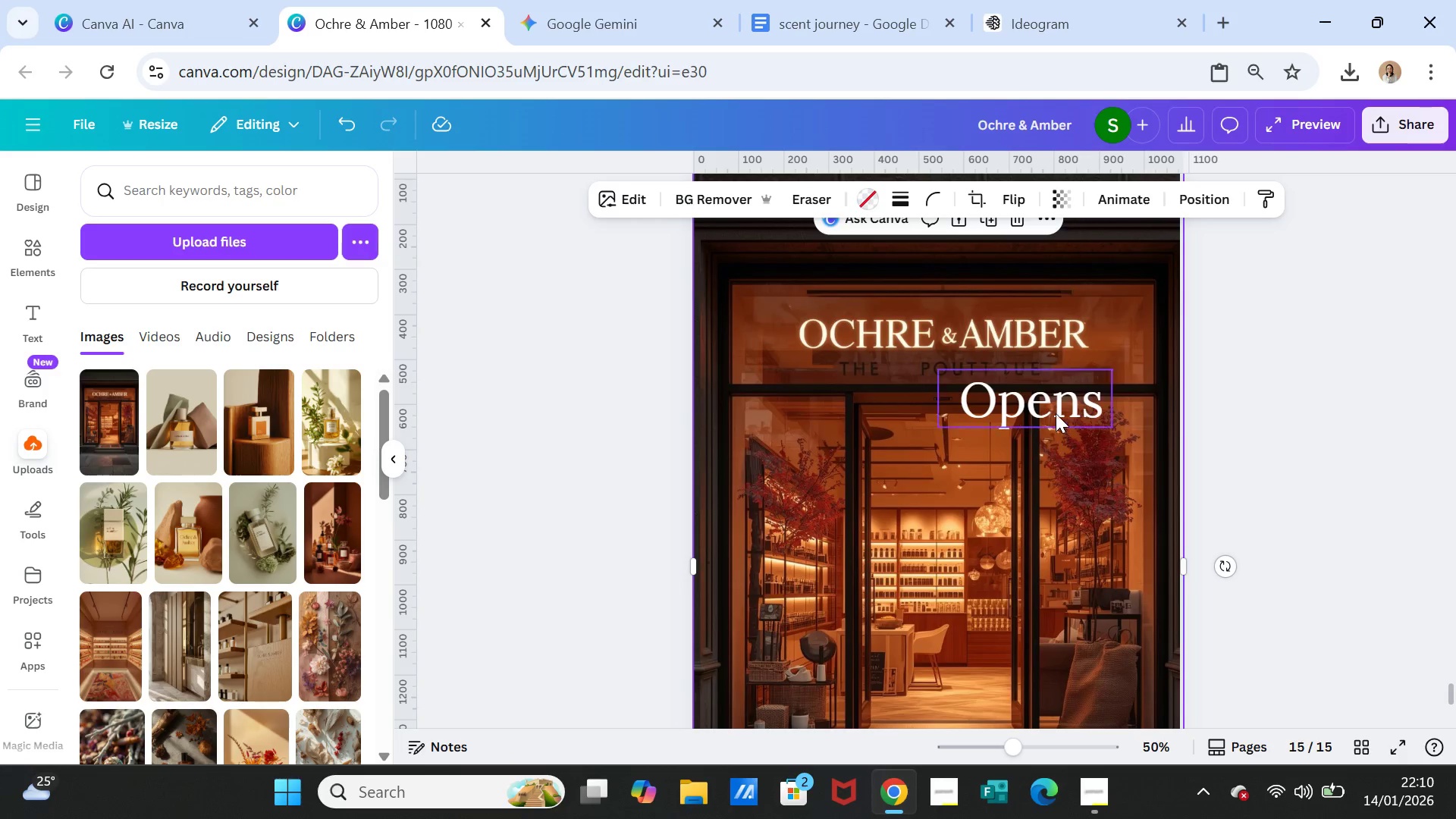 
left_click_drag(start_coordinate=[1056, 406], to_coordinate=[970, 427])
 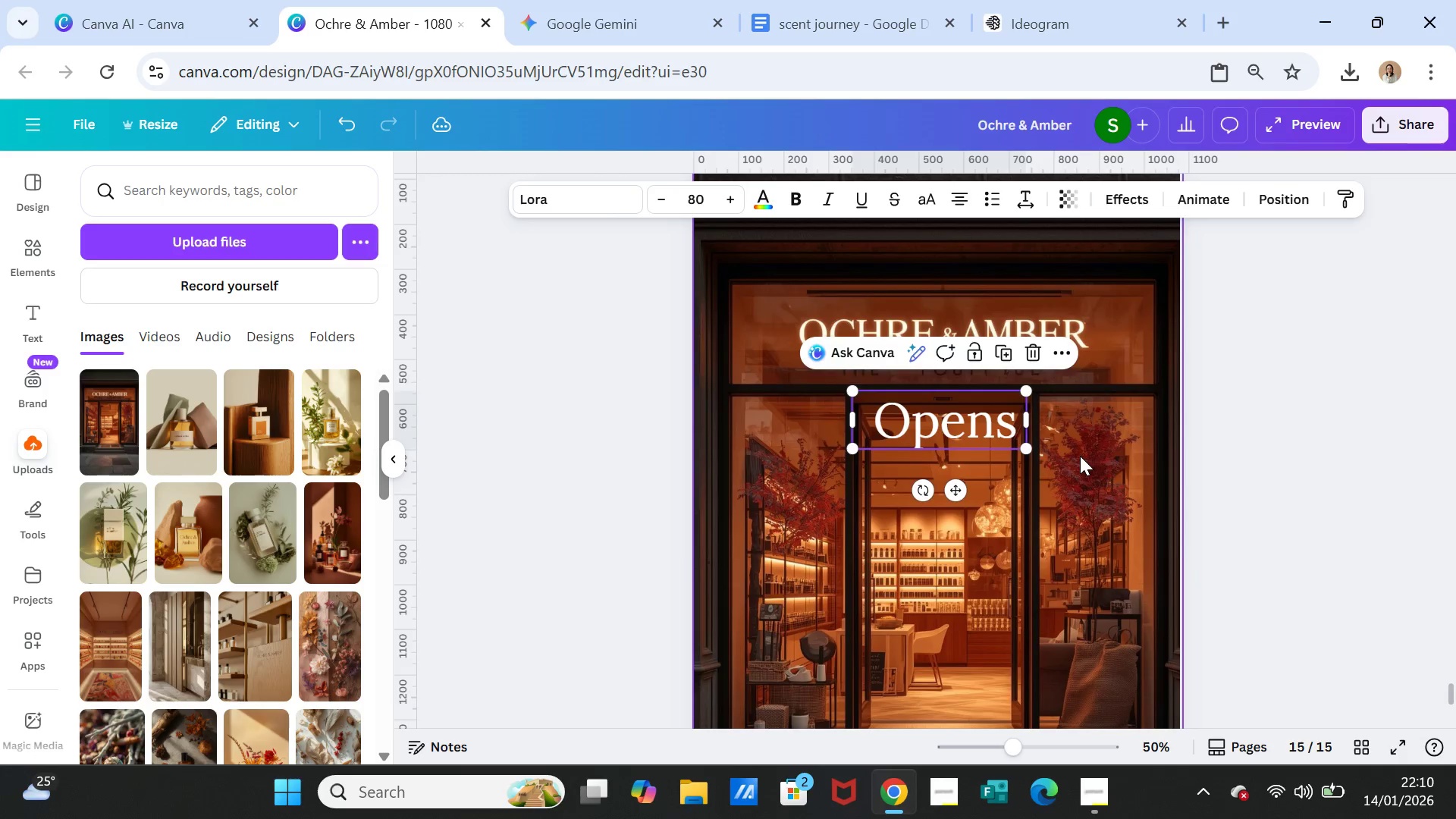 
left_click([1080, 456])
 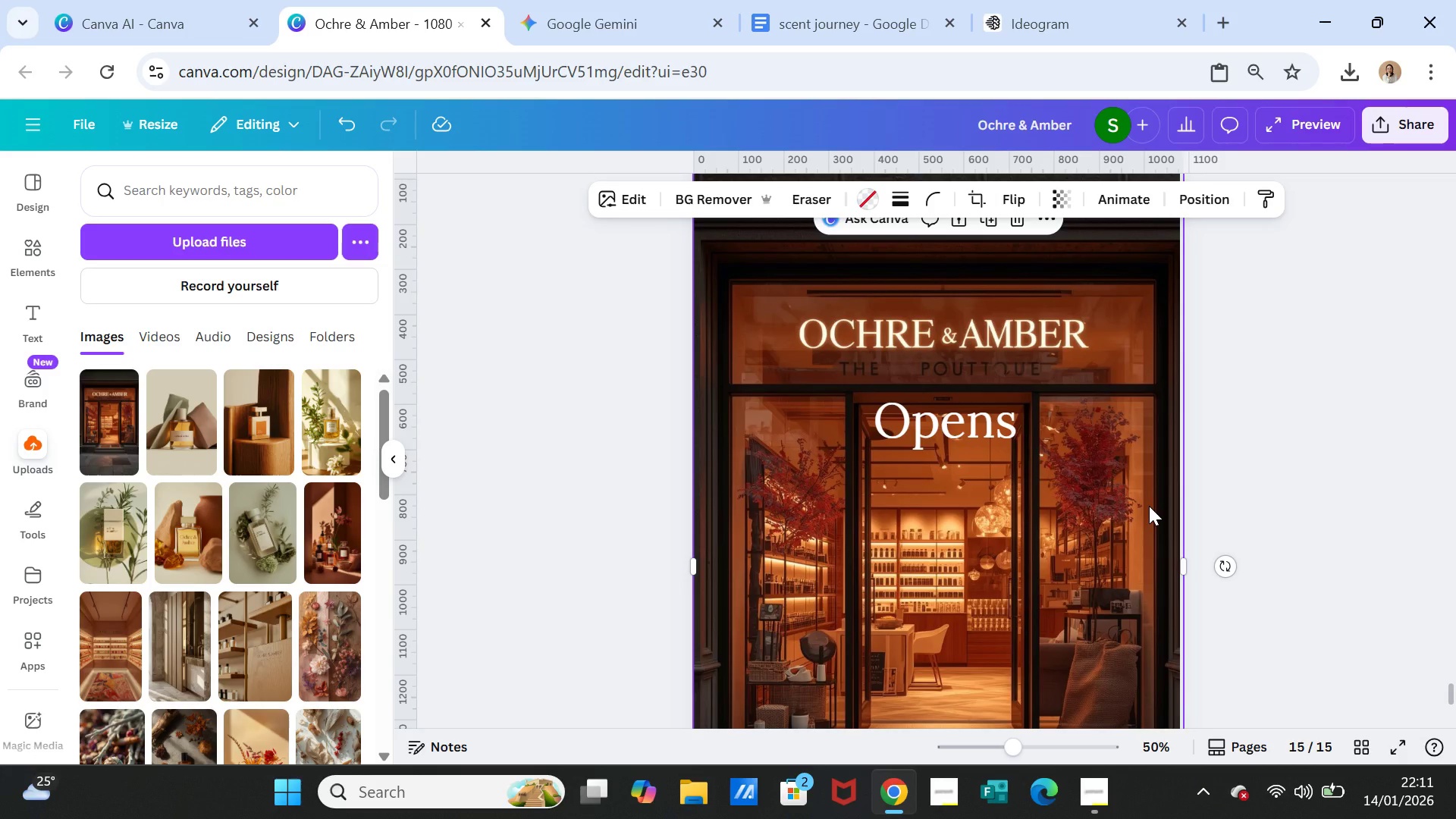 
wait(5.91)
 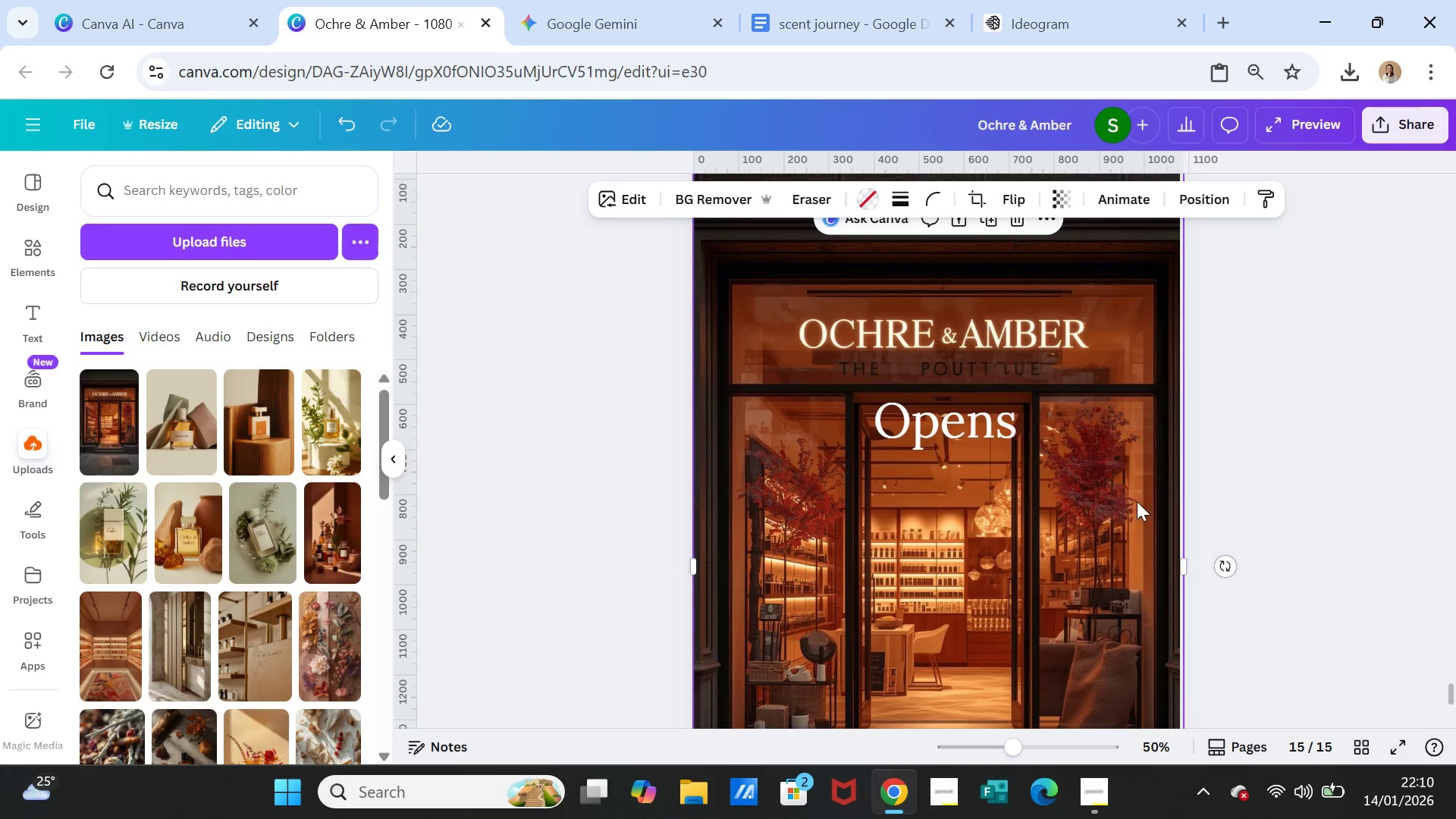 
scroll: coordinate [1146, 507], scroll_direction: down, amount: 2.0
 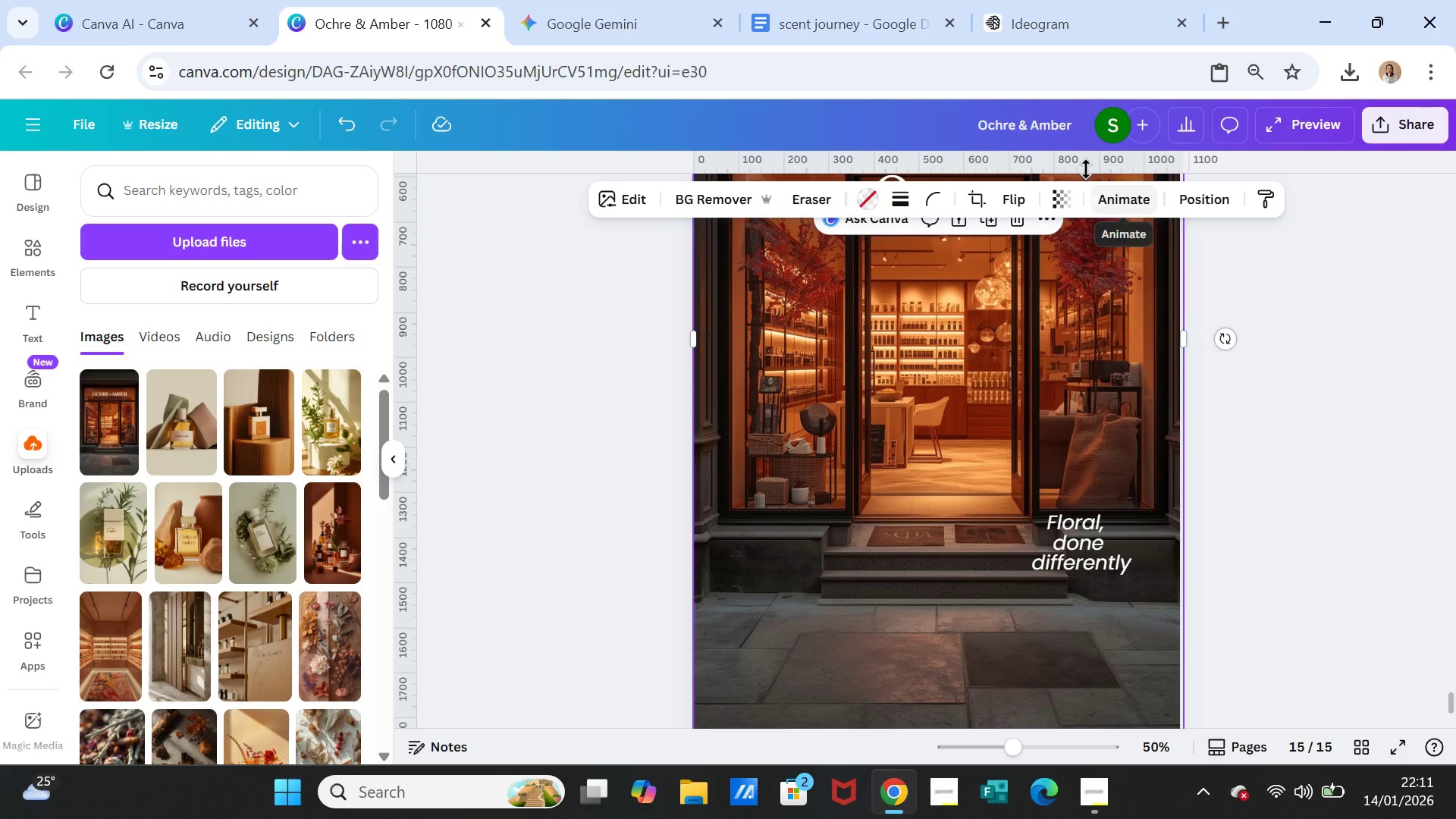 
left_click([833, 22])
 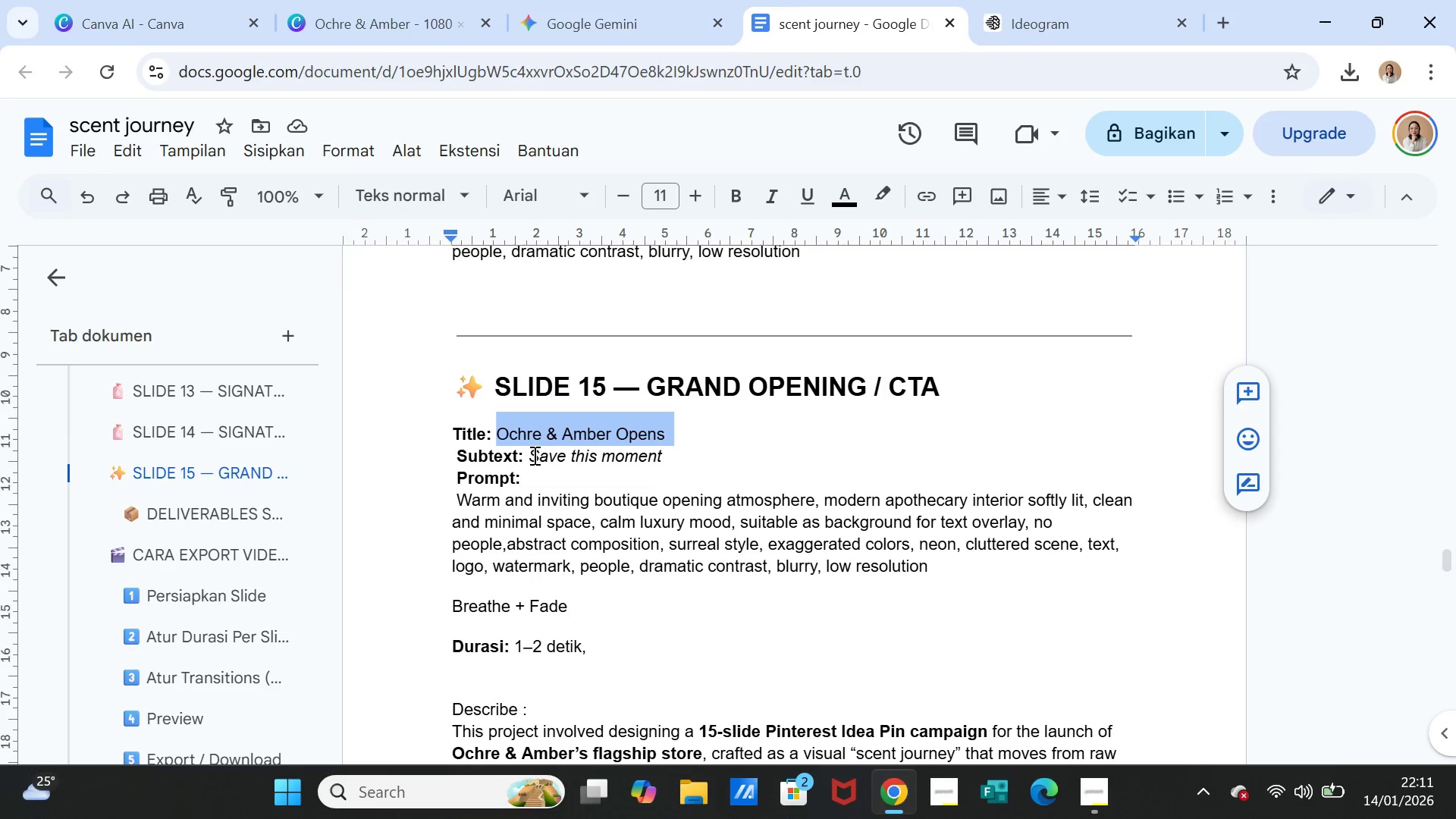 
left_click_drag(start_coordinate=[531, 457], to_coordinate=[665, 457])
 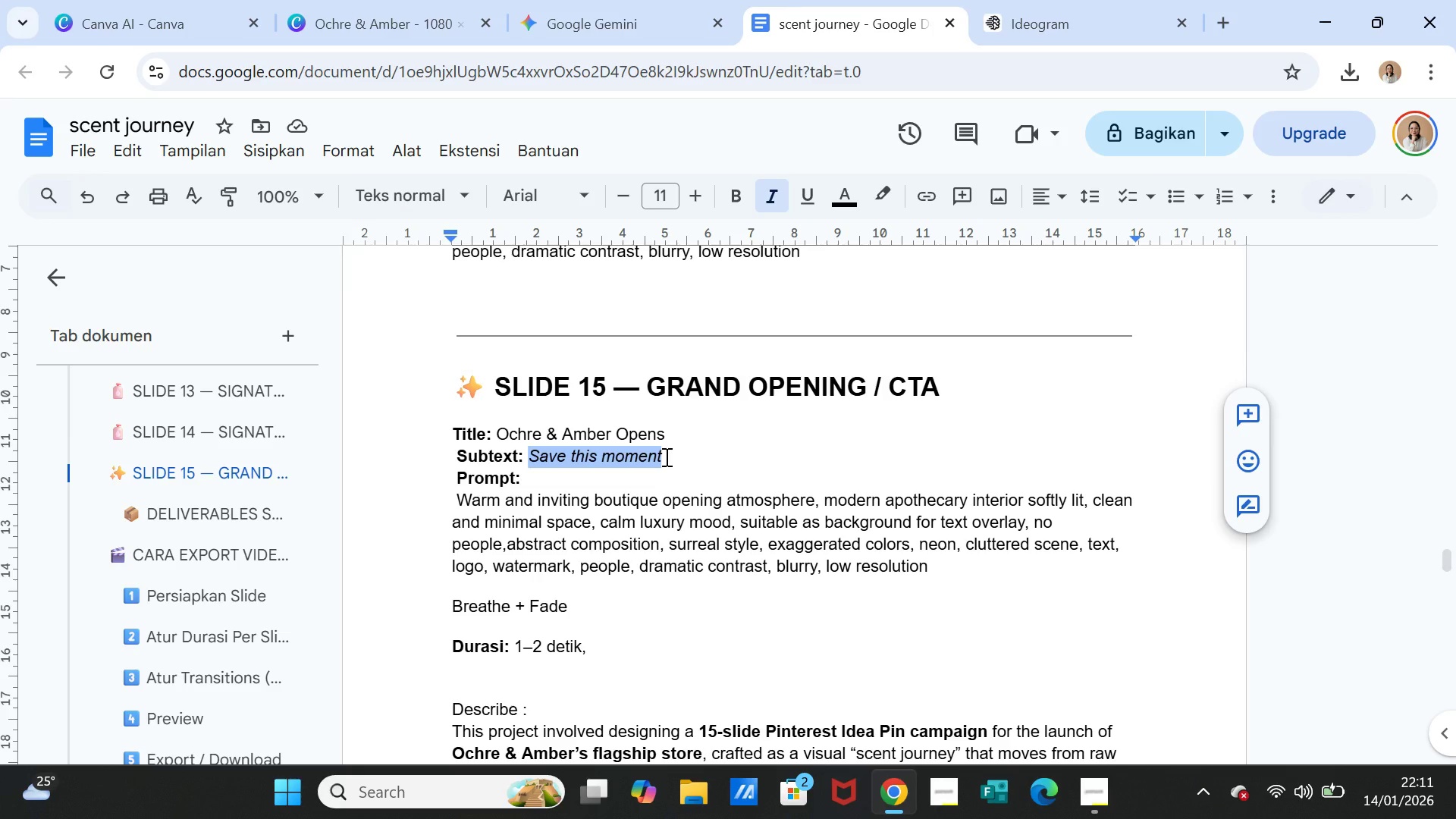 
key(Control+C)
 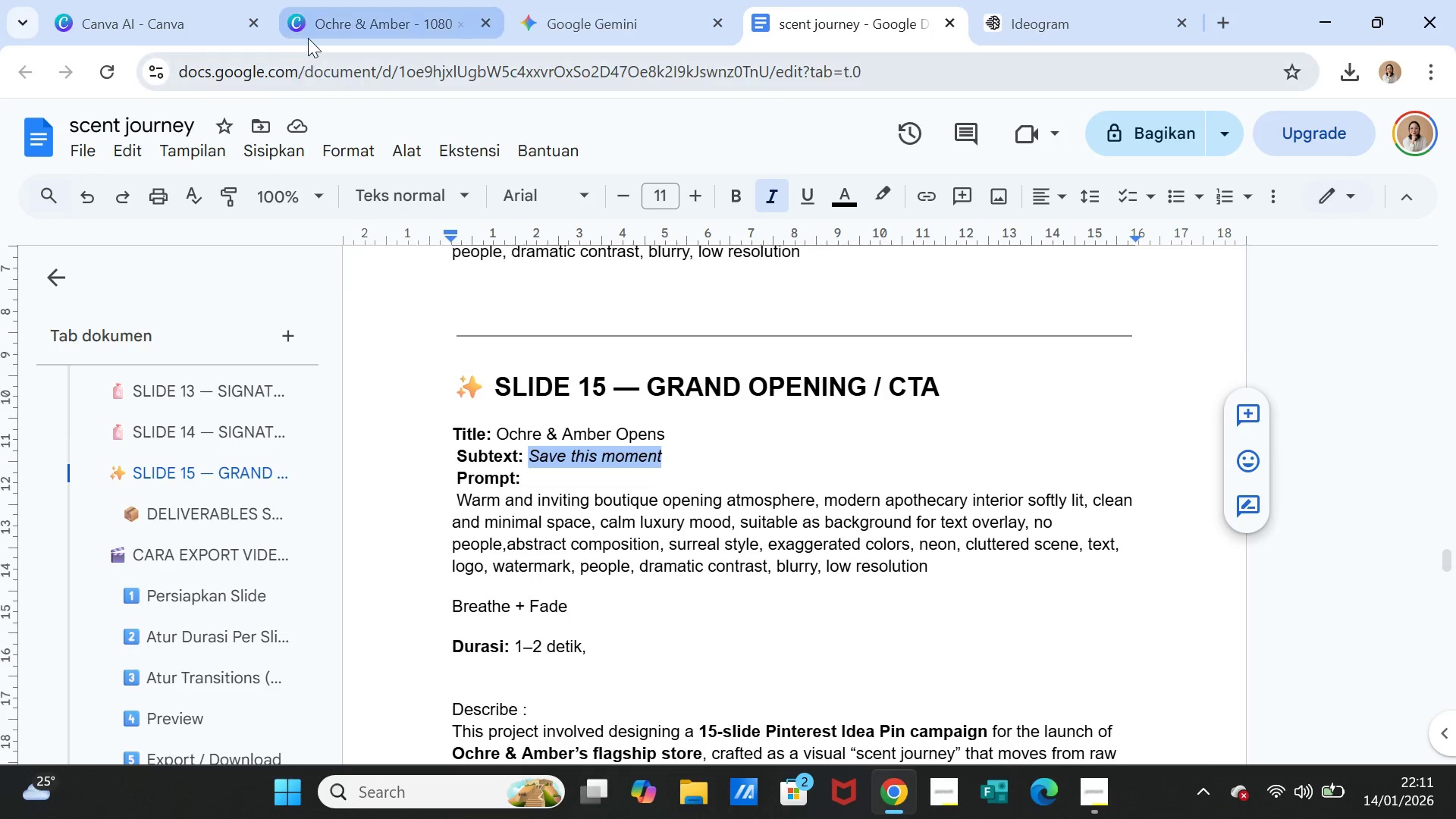 
left_click([340, 5])
 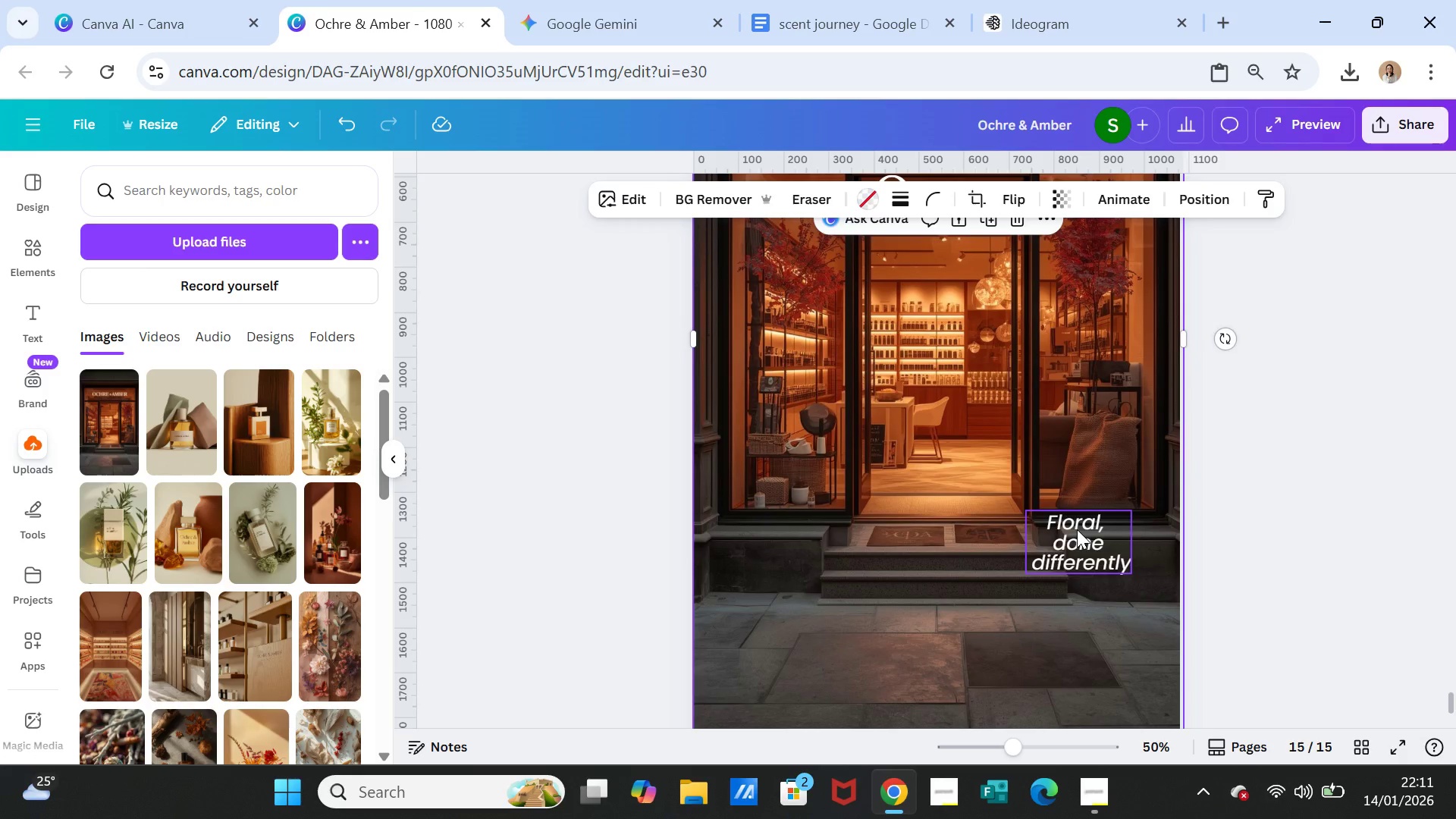 
double_click([1077, 529])
 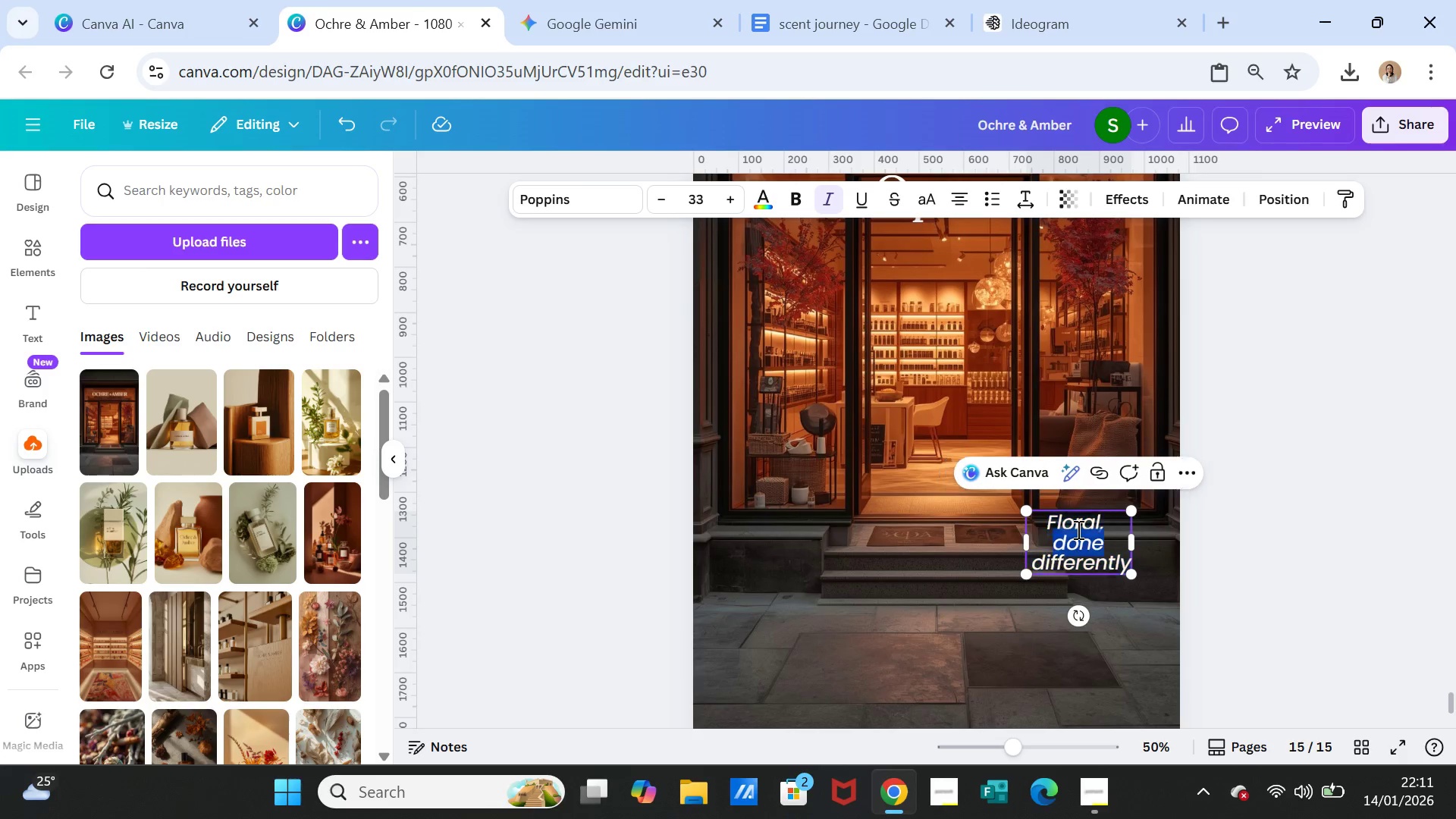 
triple_click([1077, 529])
 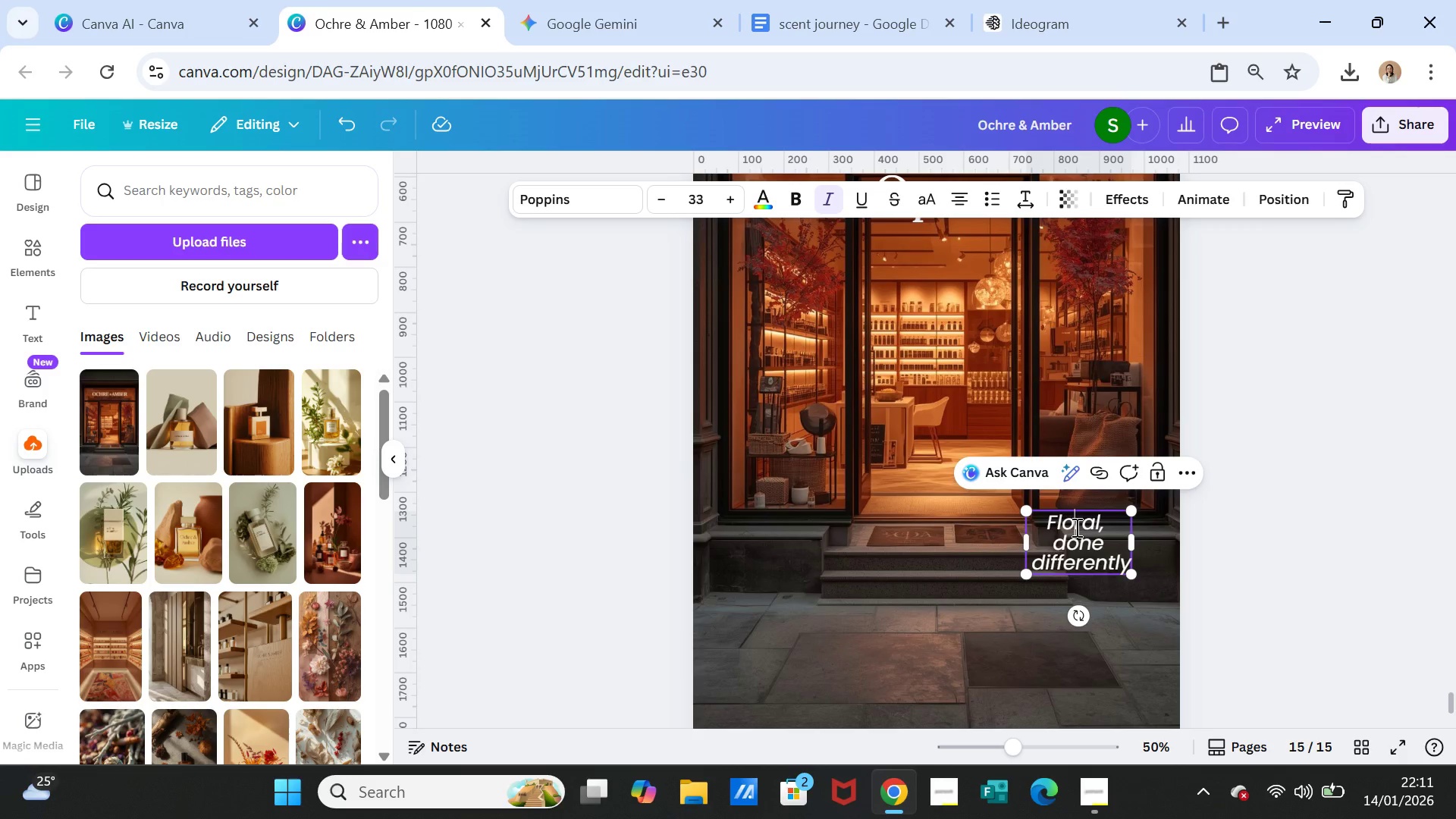 
double_click([1075, 527])
 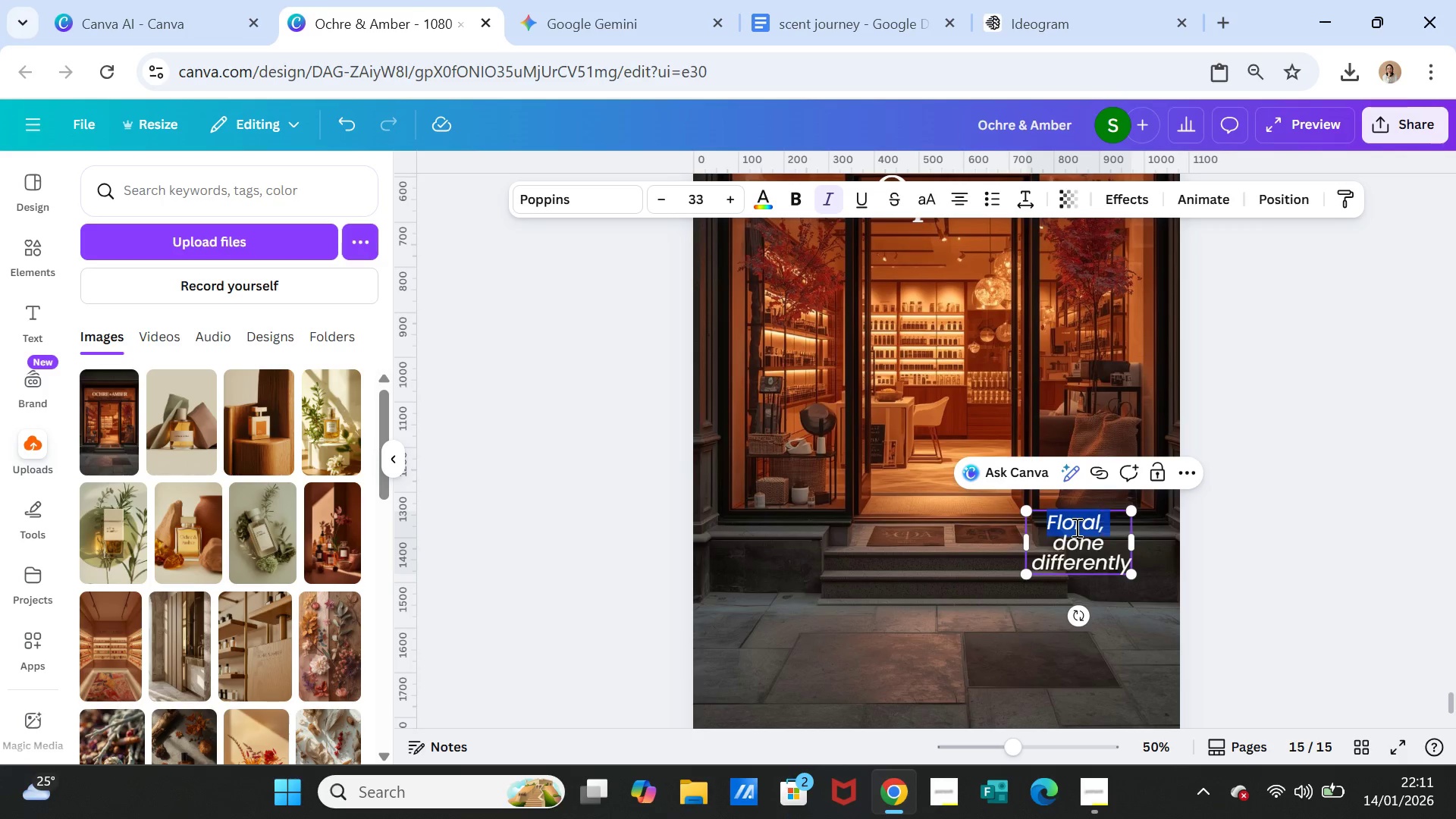 
triple_click([1075, 527])
 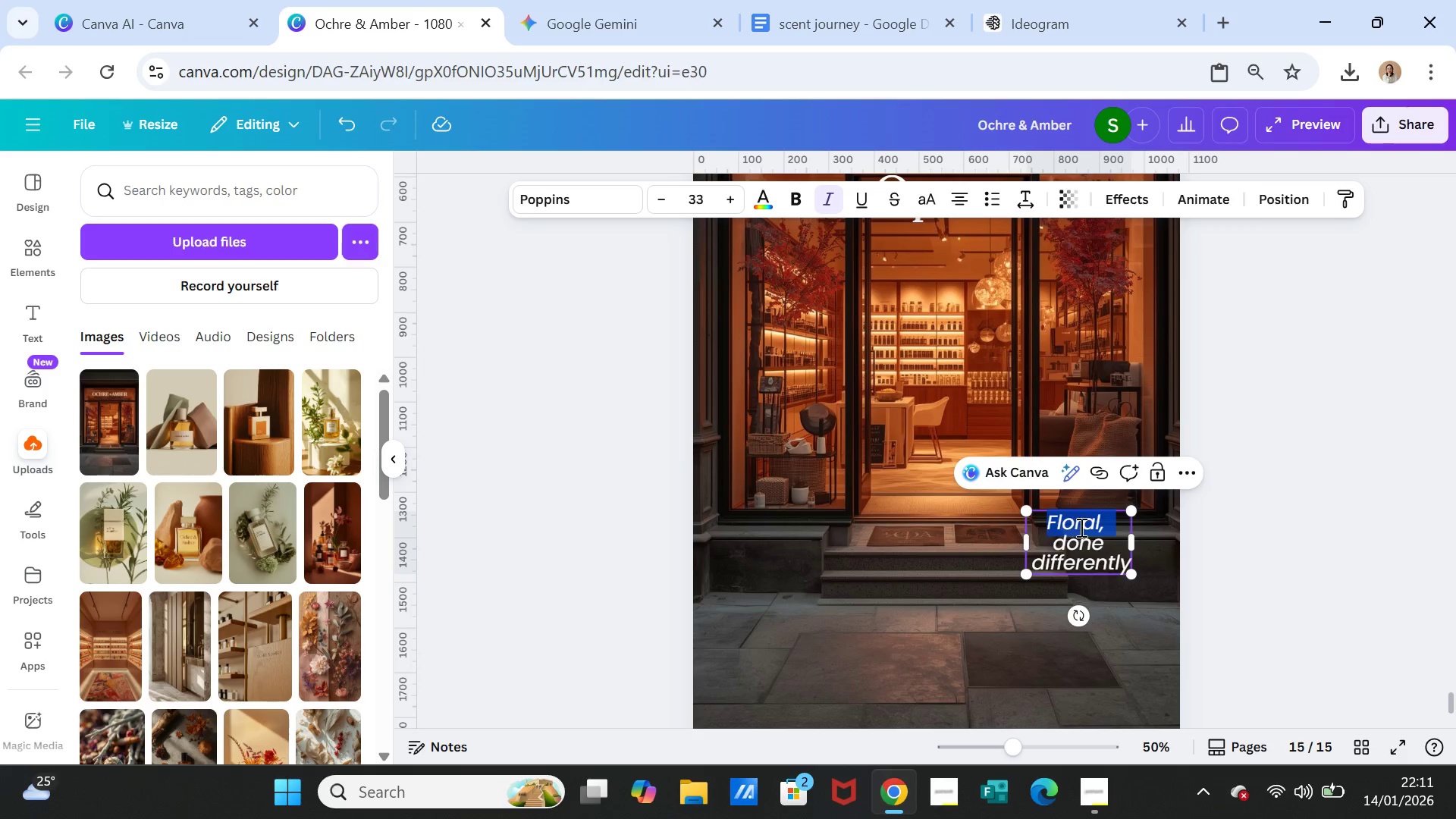 
key(Shift+ArrowDown)
 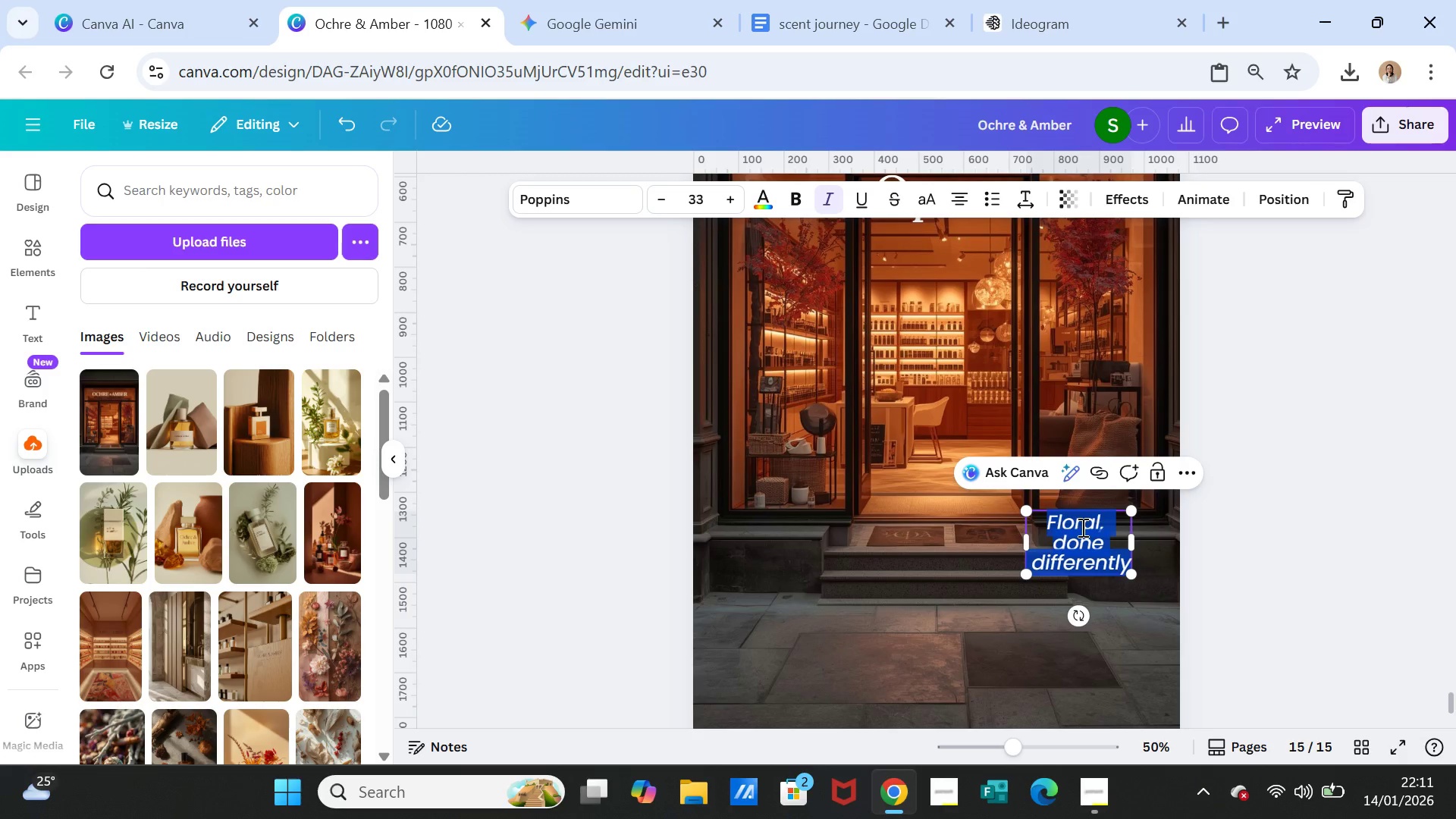 
key(Shift+ArrowDown)
 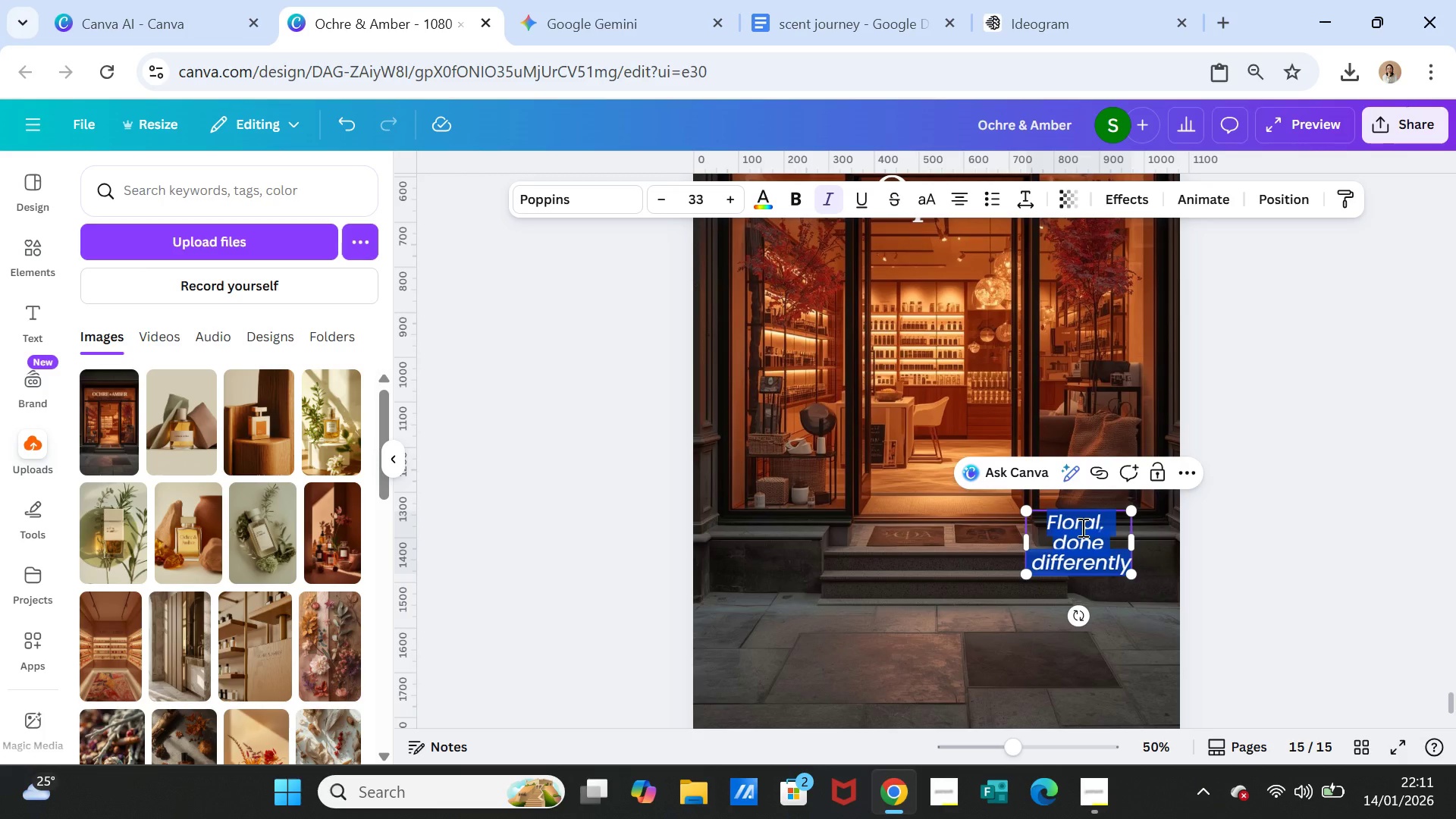 
key(Control+V)
 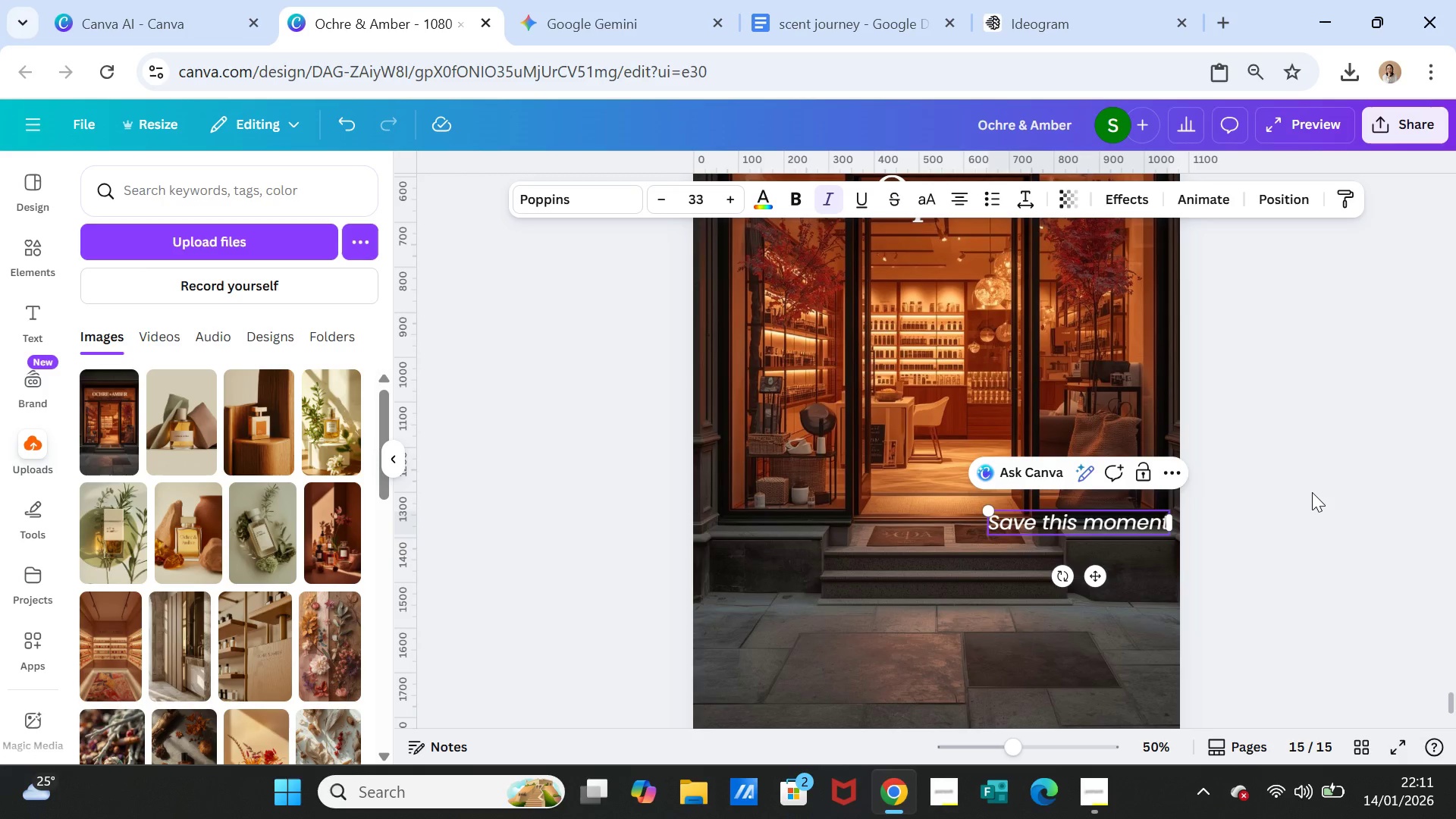 
left_click([1312, 492])
 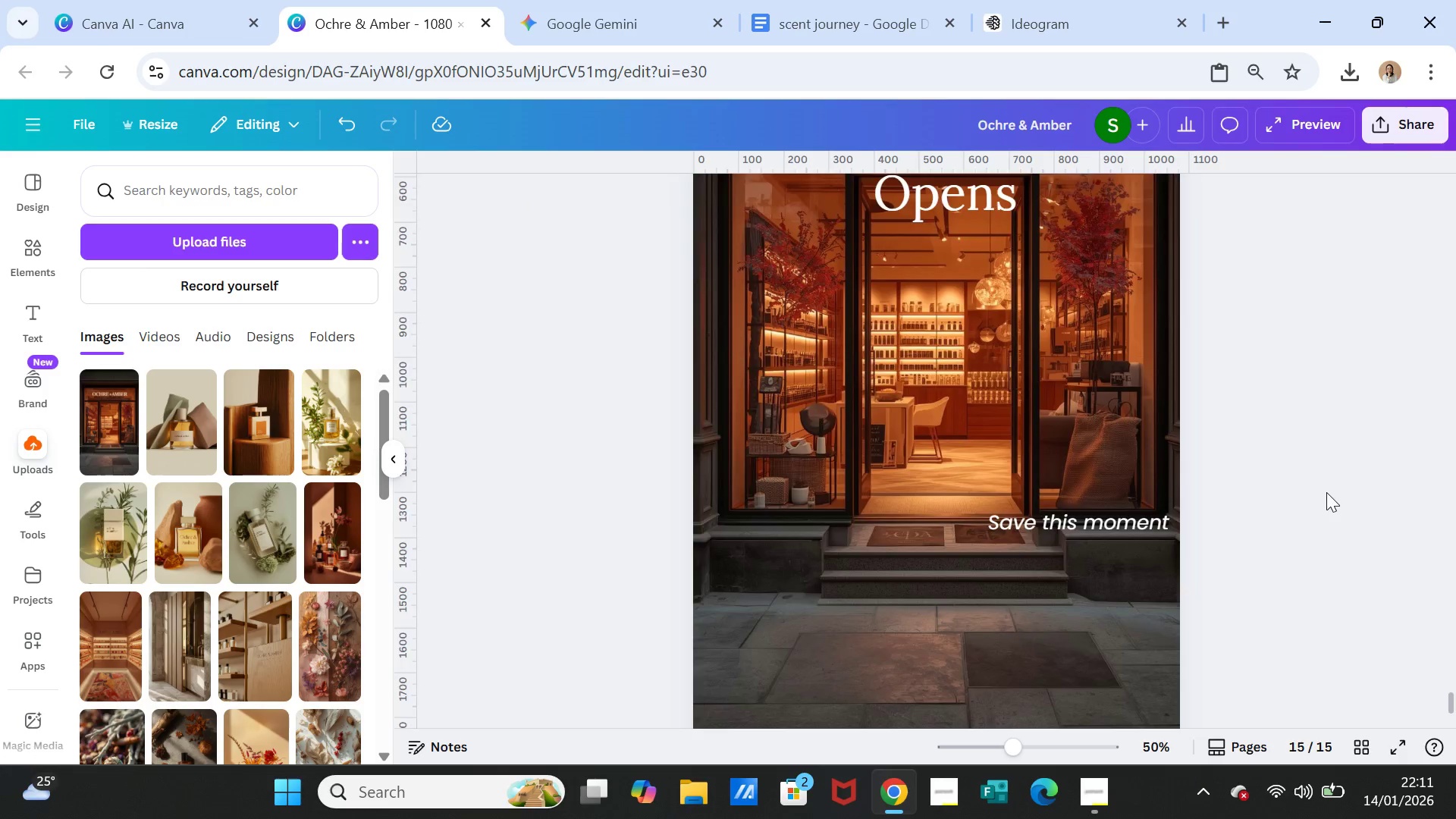 
scroll: coordinate [1326, 492], scroll_direction: up, amount: 1.0
 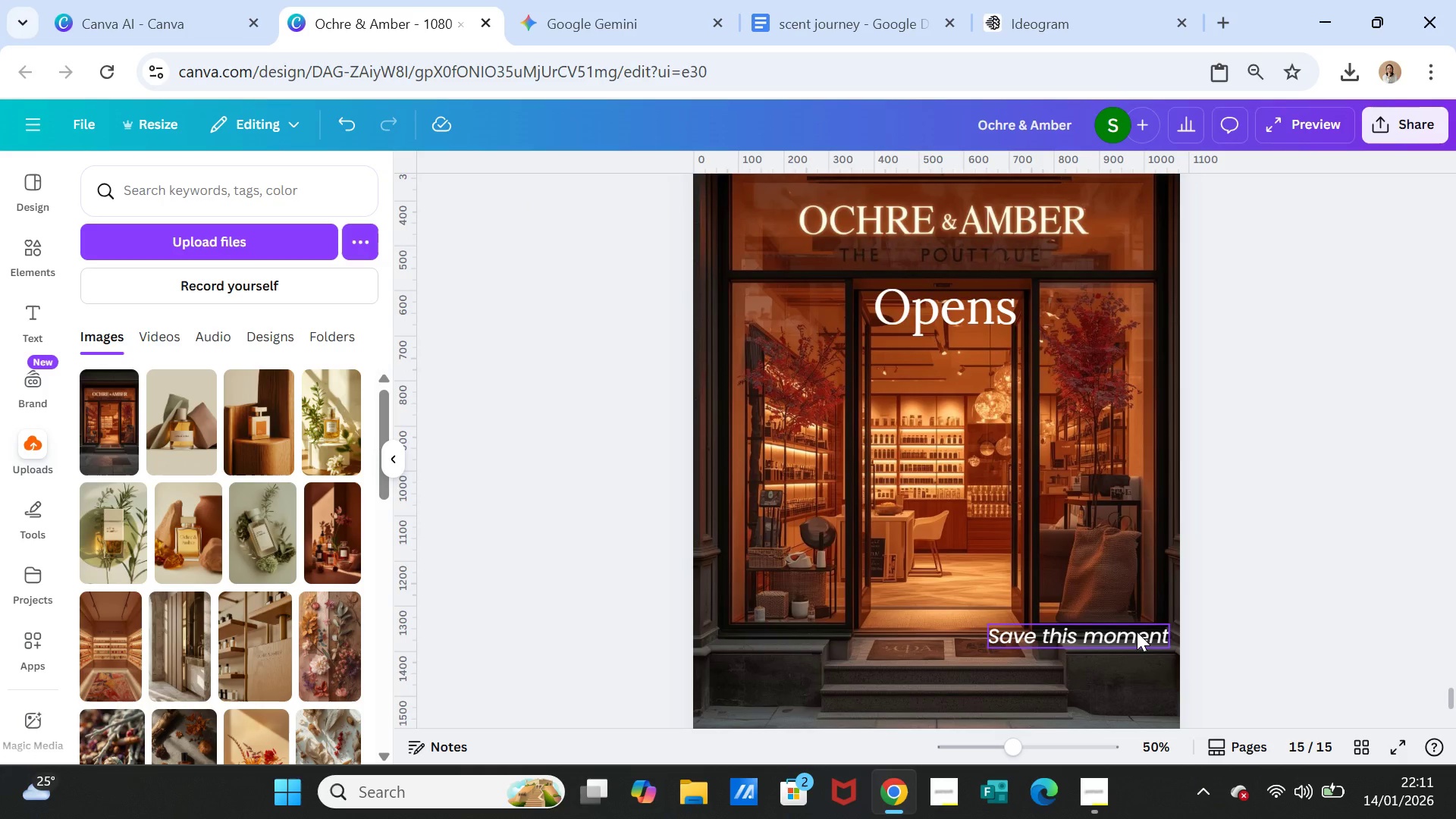 
left_click_drag(start_coordinate=[1137, 632], to_coordinate=[1001, 529])
 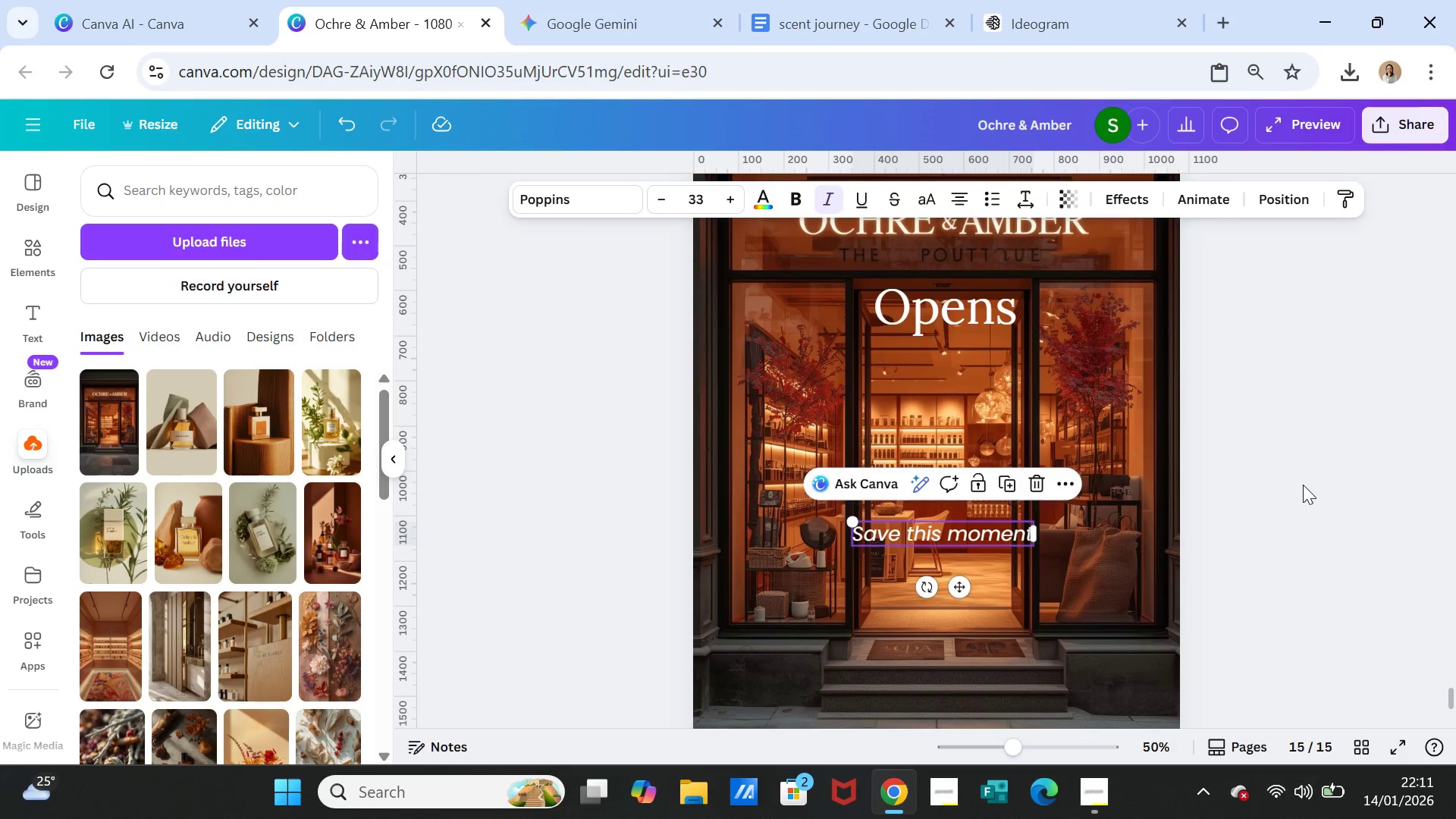 
left_click([1303, 485])
 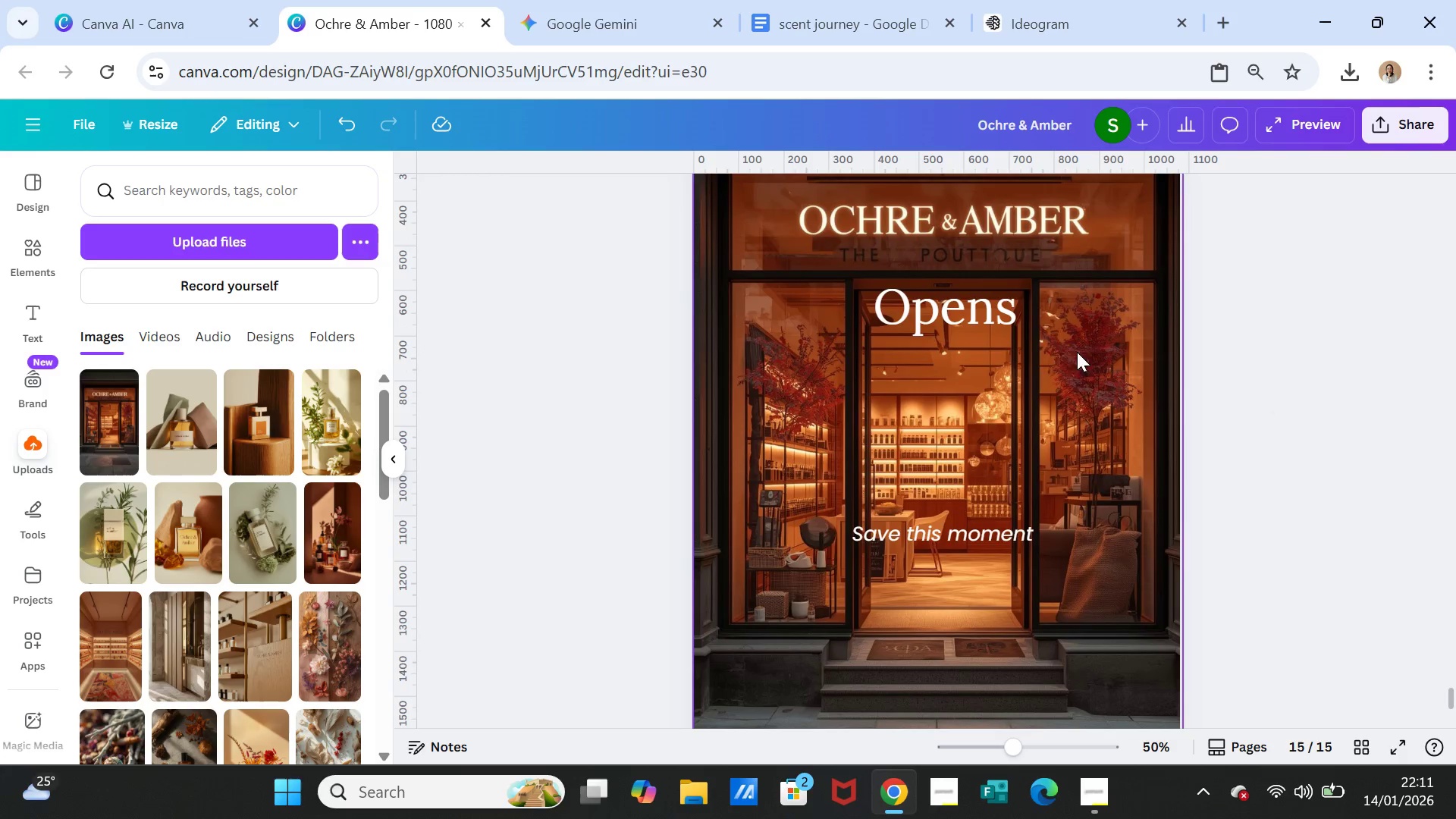 
left_click_drag(start_coordinate=[983, 312], to_coordinate=[977, 338])
 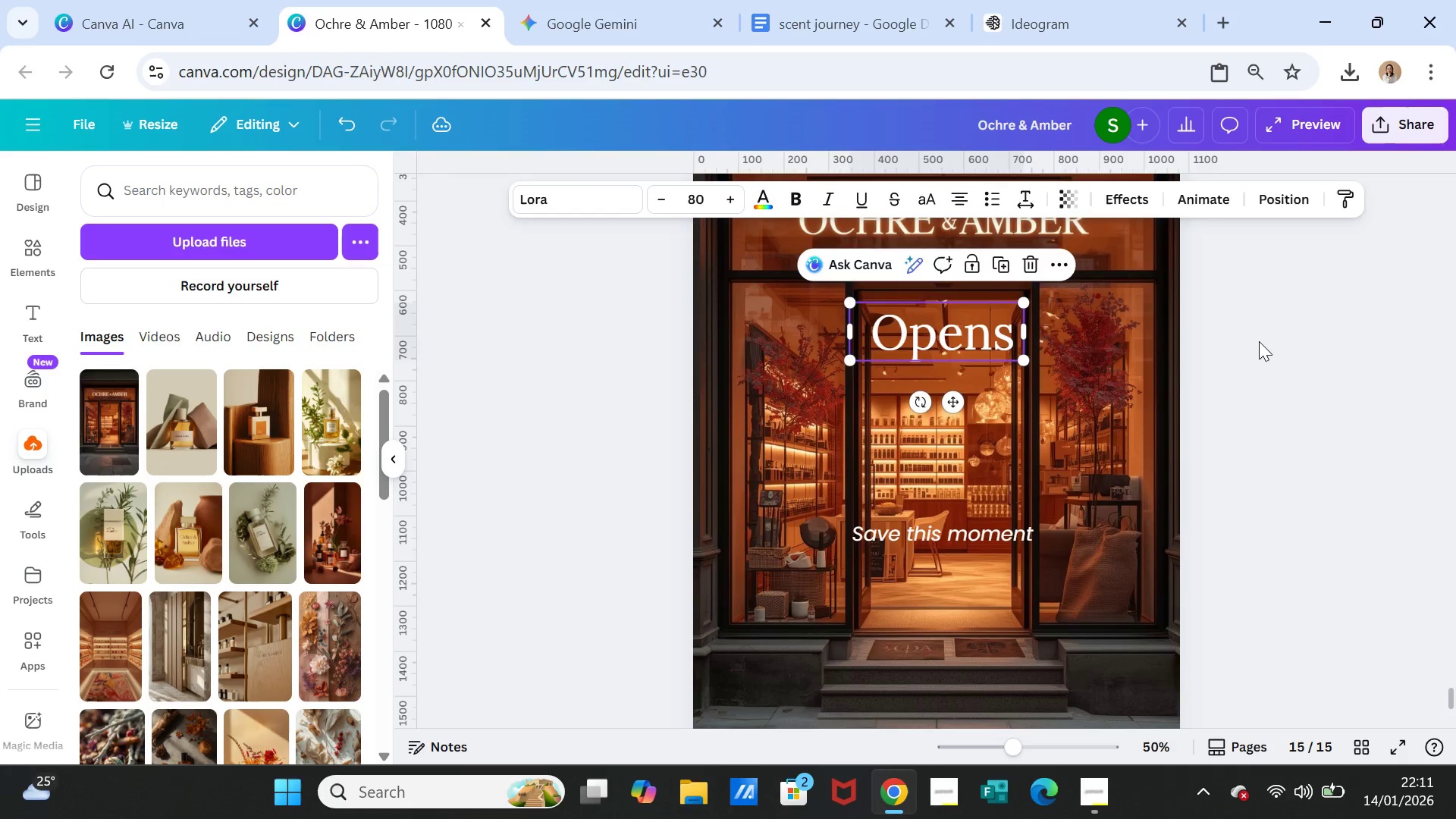 
left_click([1259, 341])
 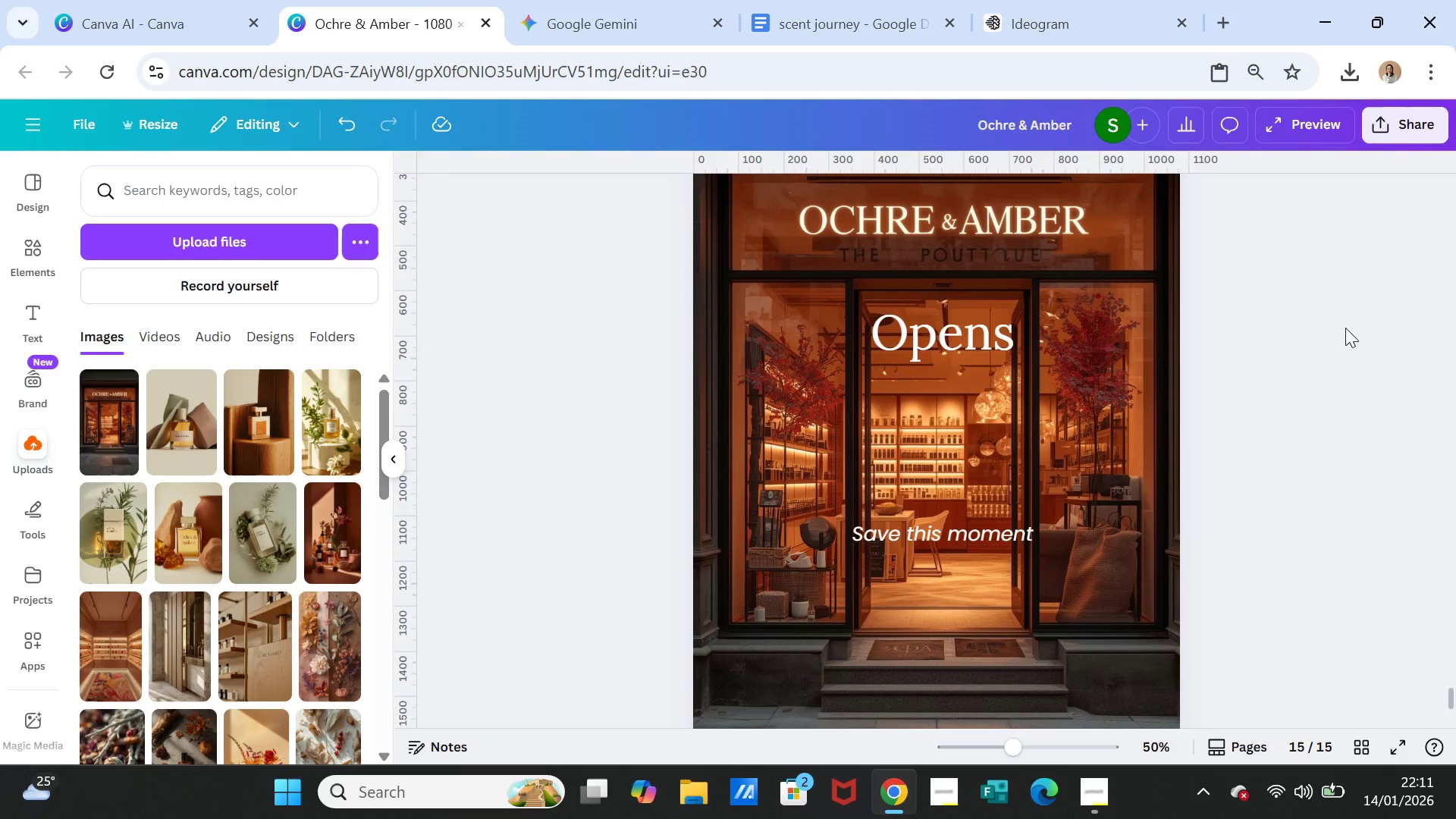 
wait(6.86)
 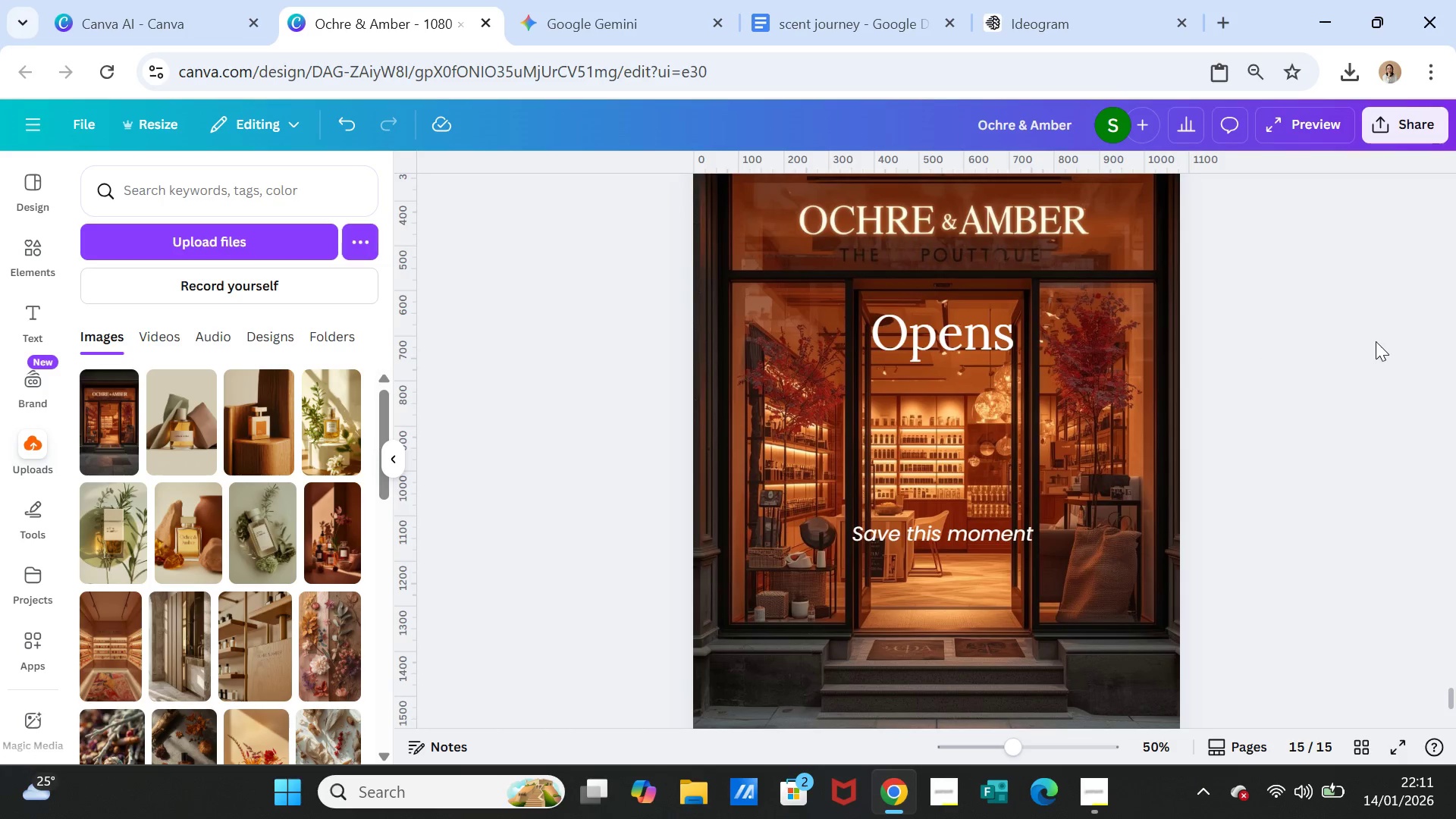 
left_click([26, 249])
 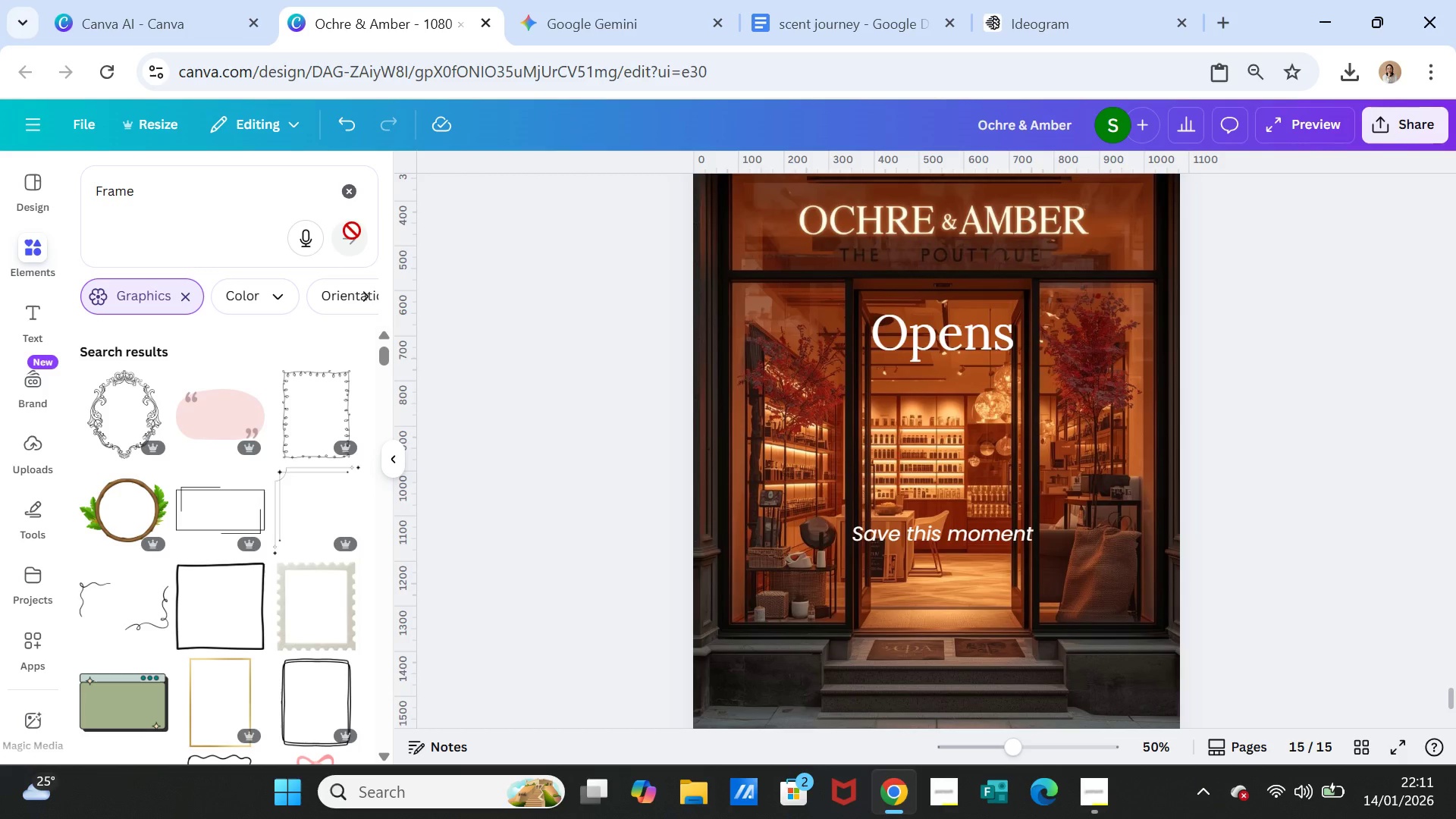 
left_click([354, 191])
 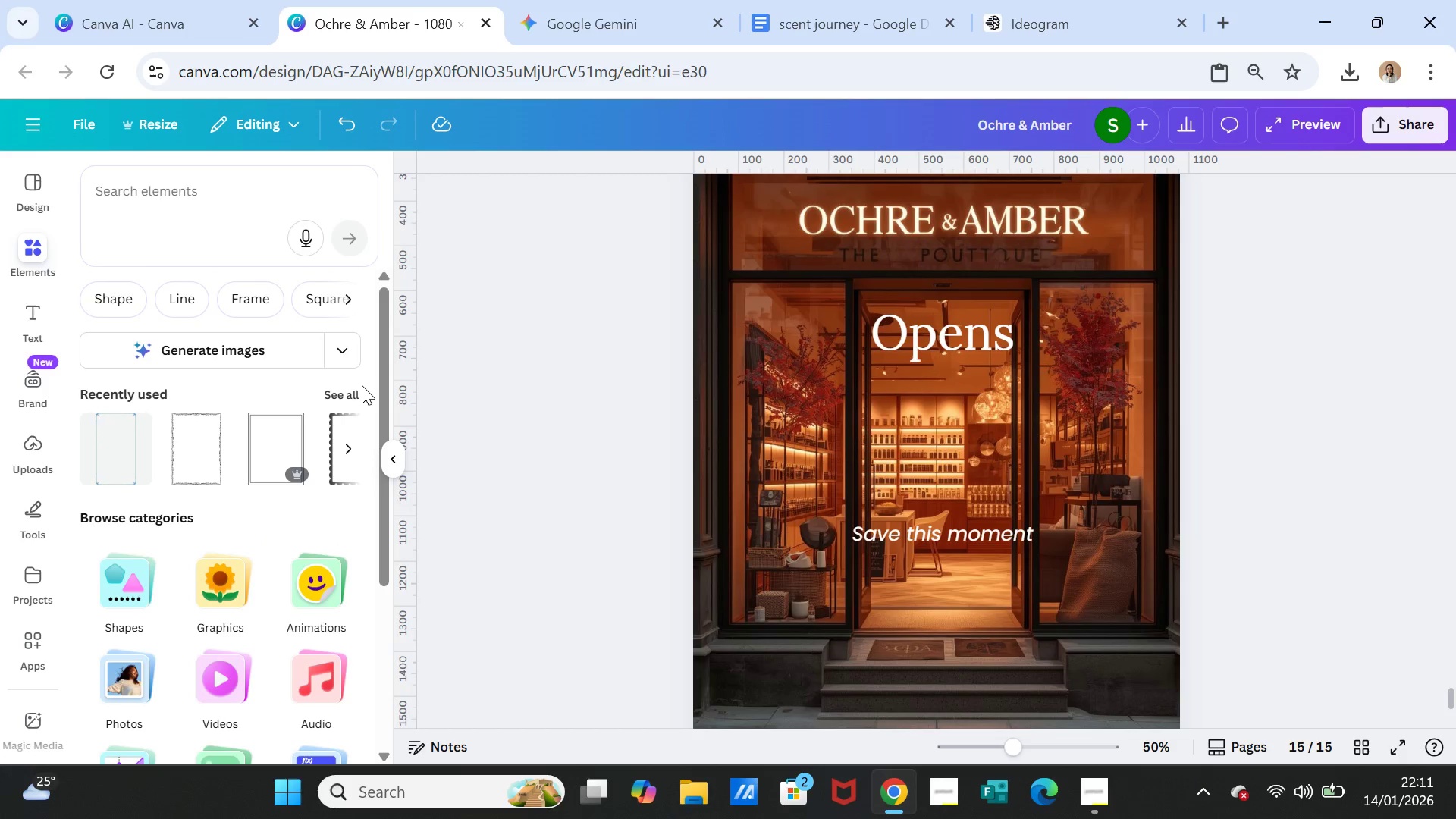 
left_click([350, 394])
 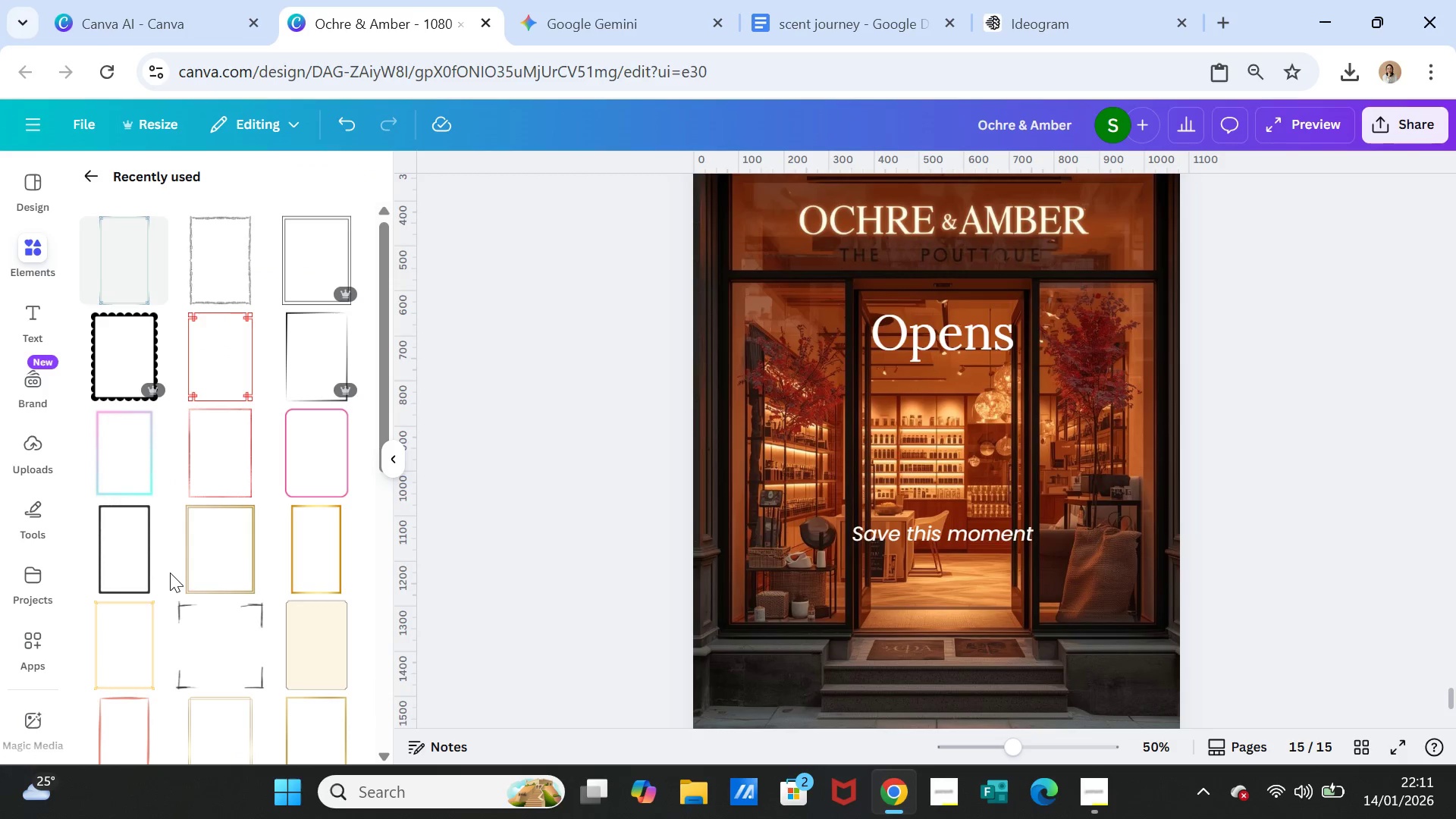 
scroll: coordinate [207, 610], scroll_direction: down, amount: 8.0
 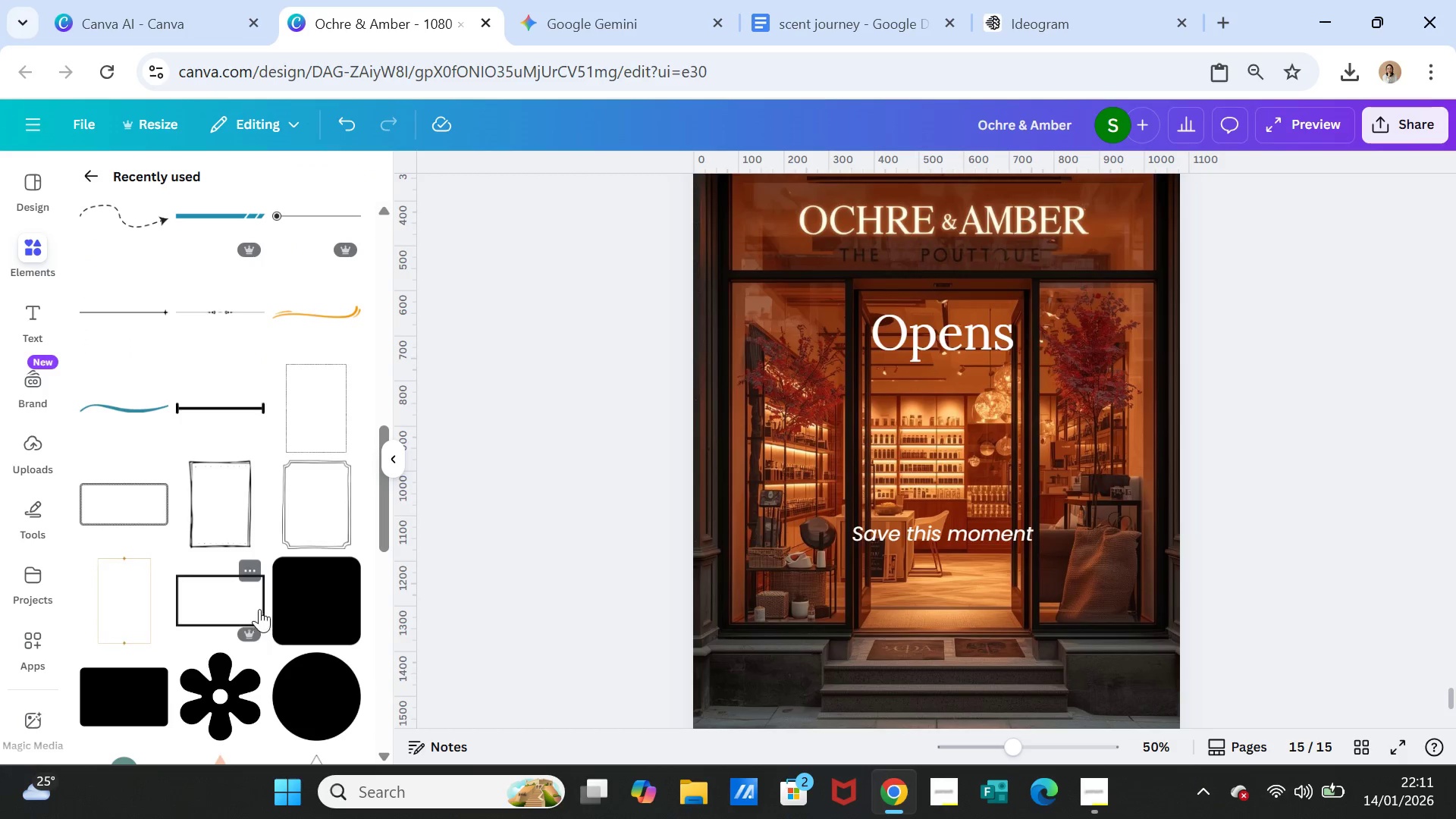 
left_click([306, 609])
 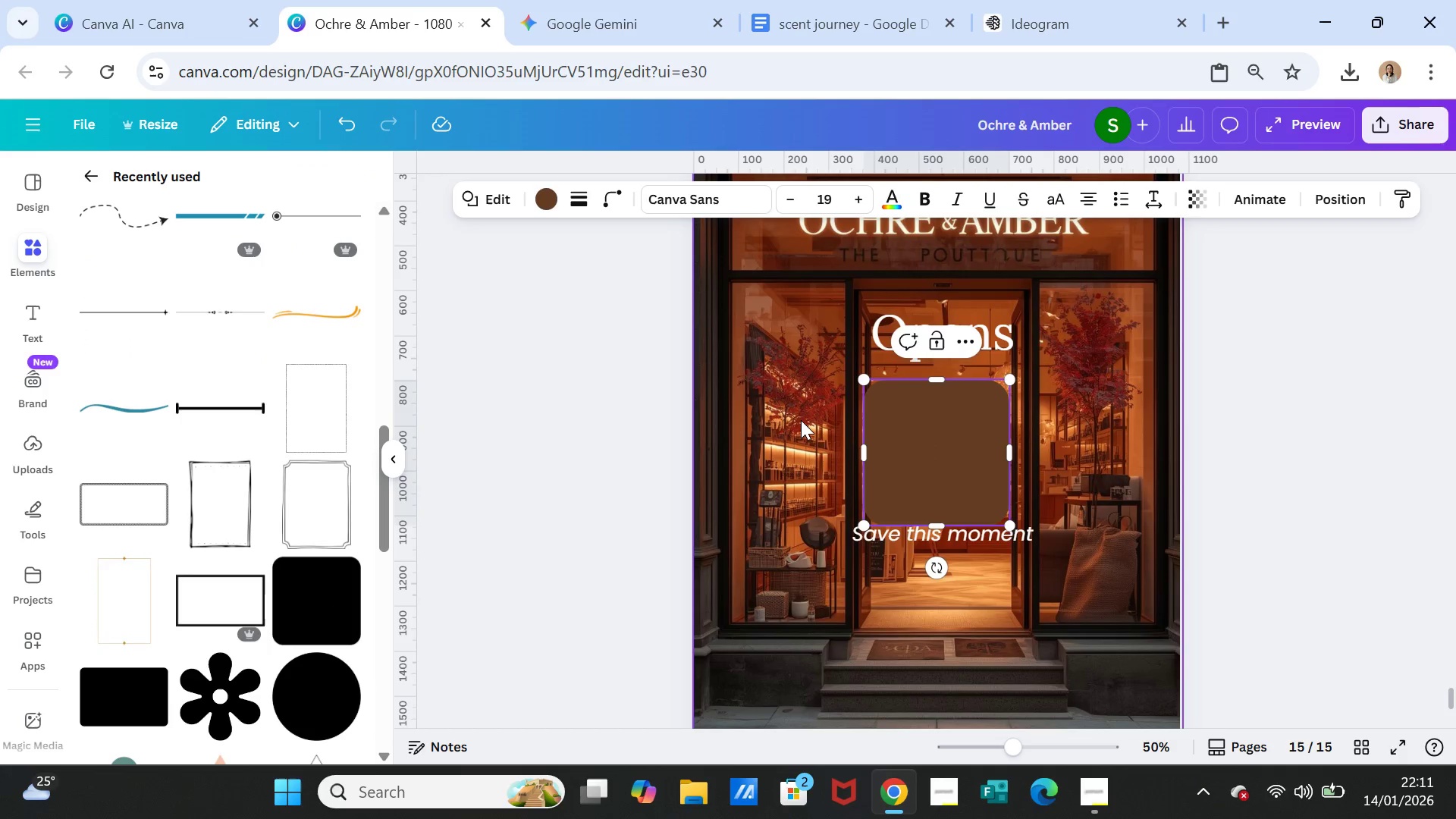 
key(Delete)
 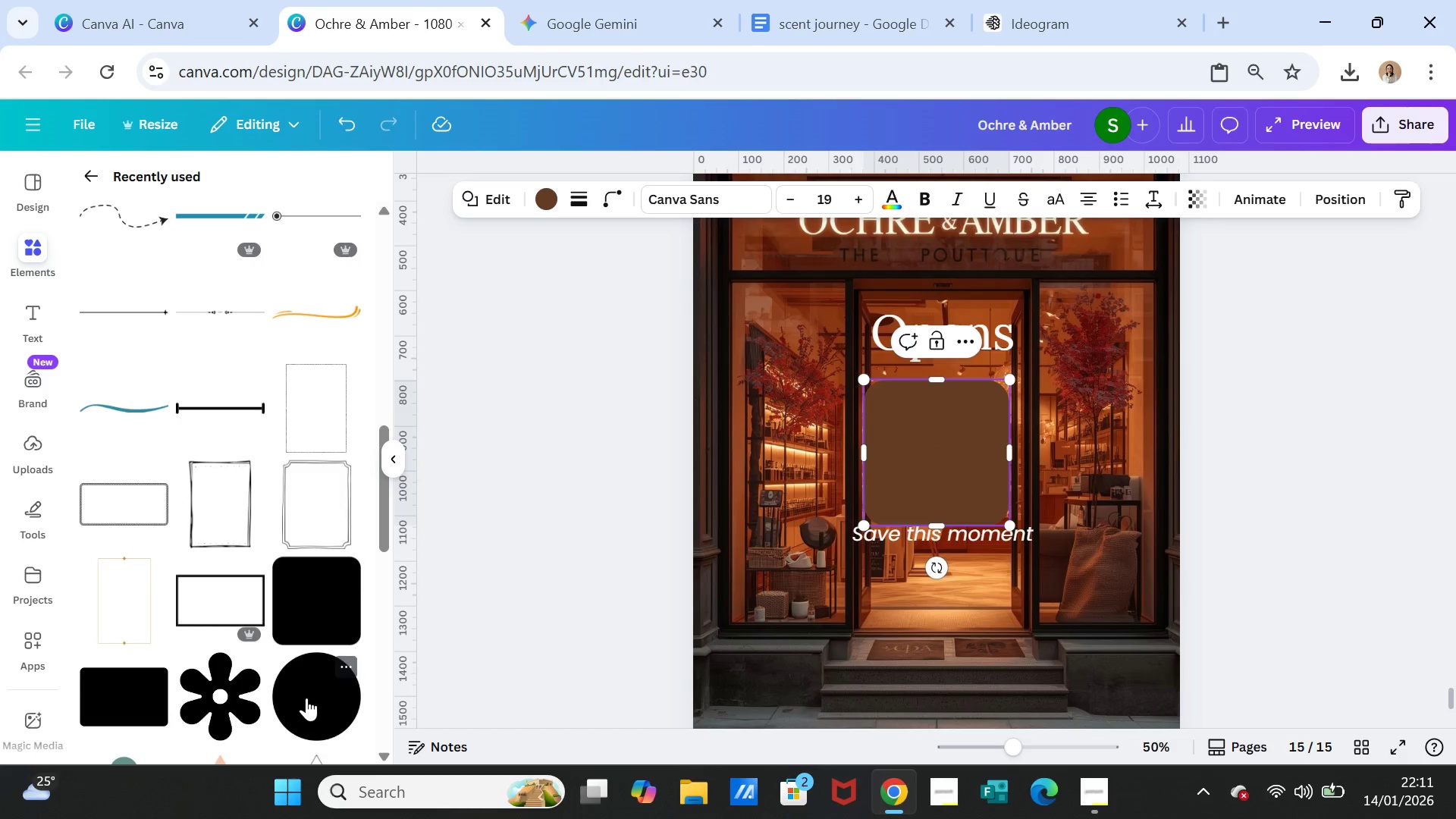 
left_click([306, 698])
 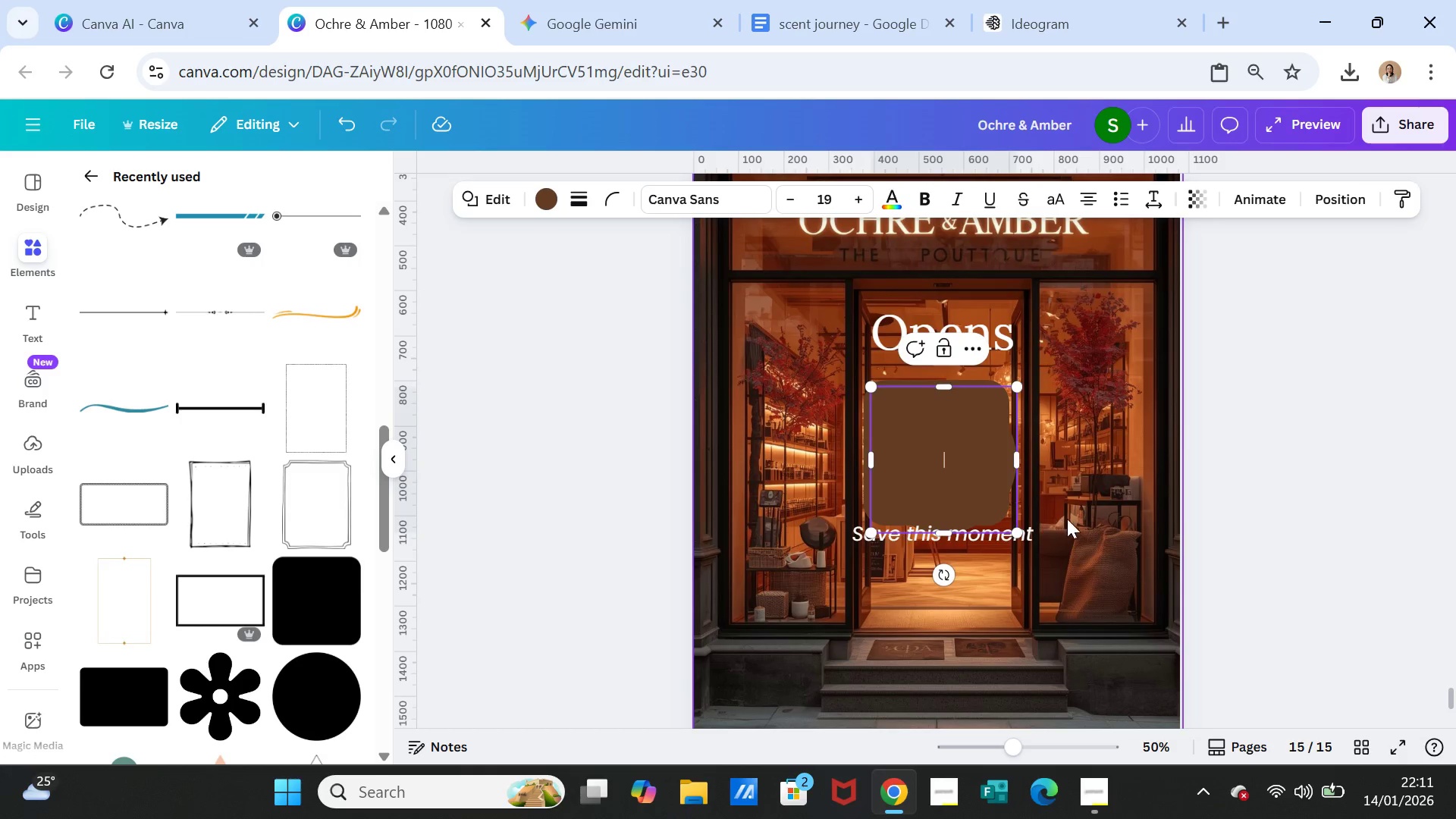 
double_click([965, 500])
 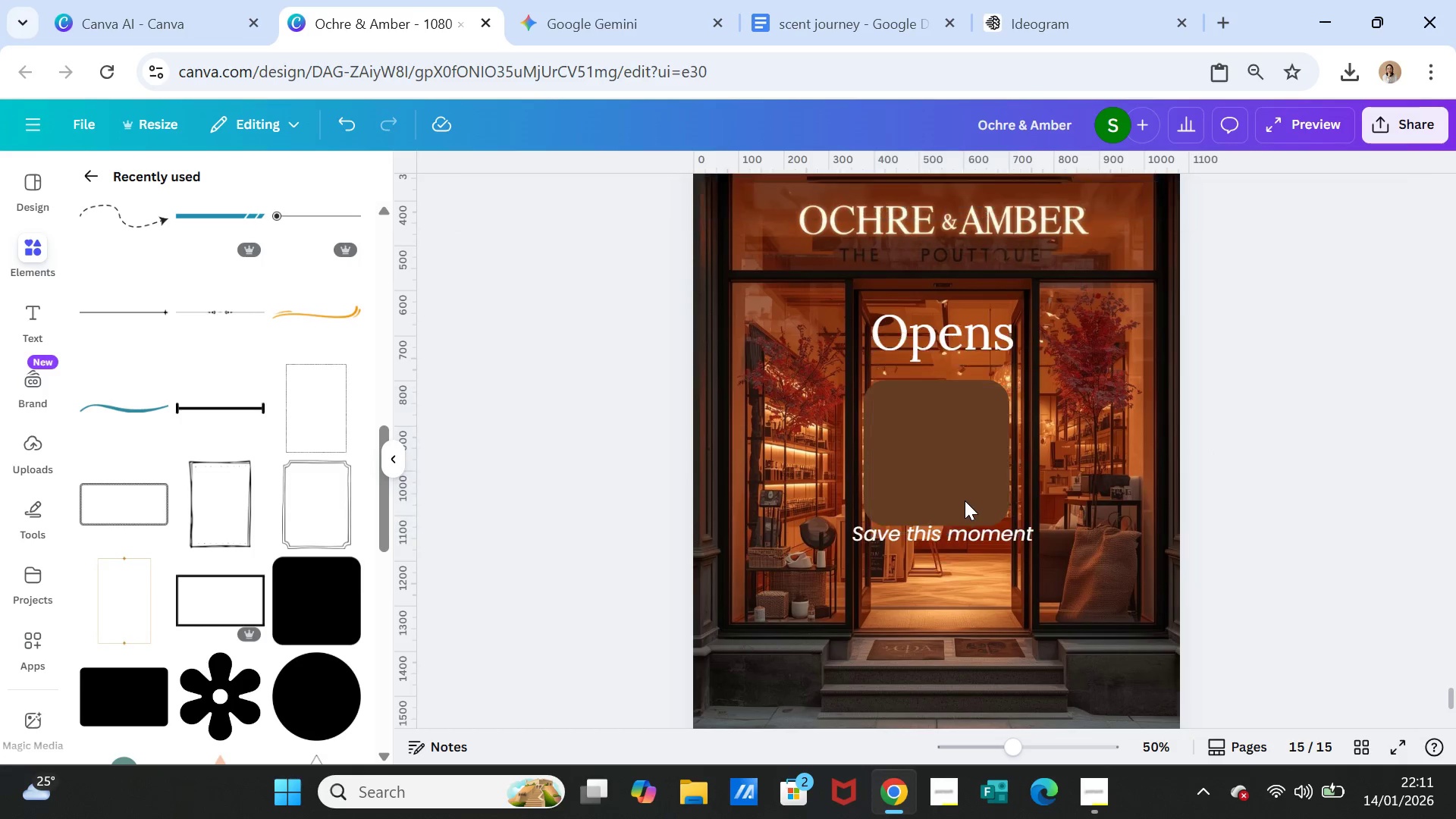 
key(Delete)
 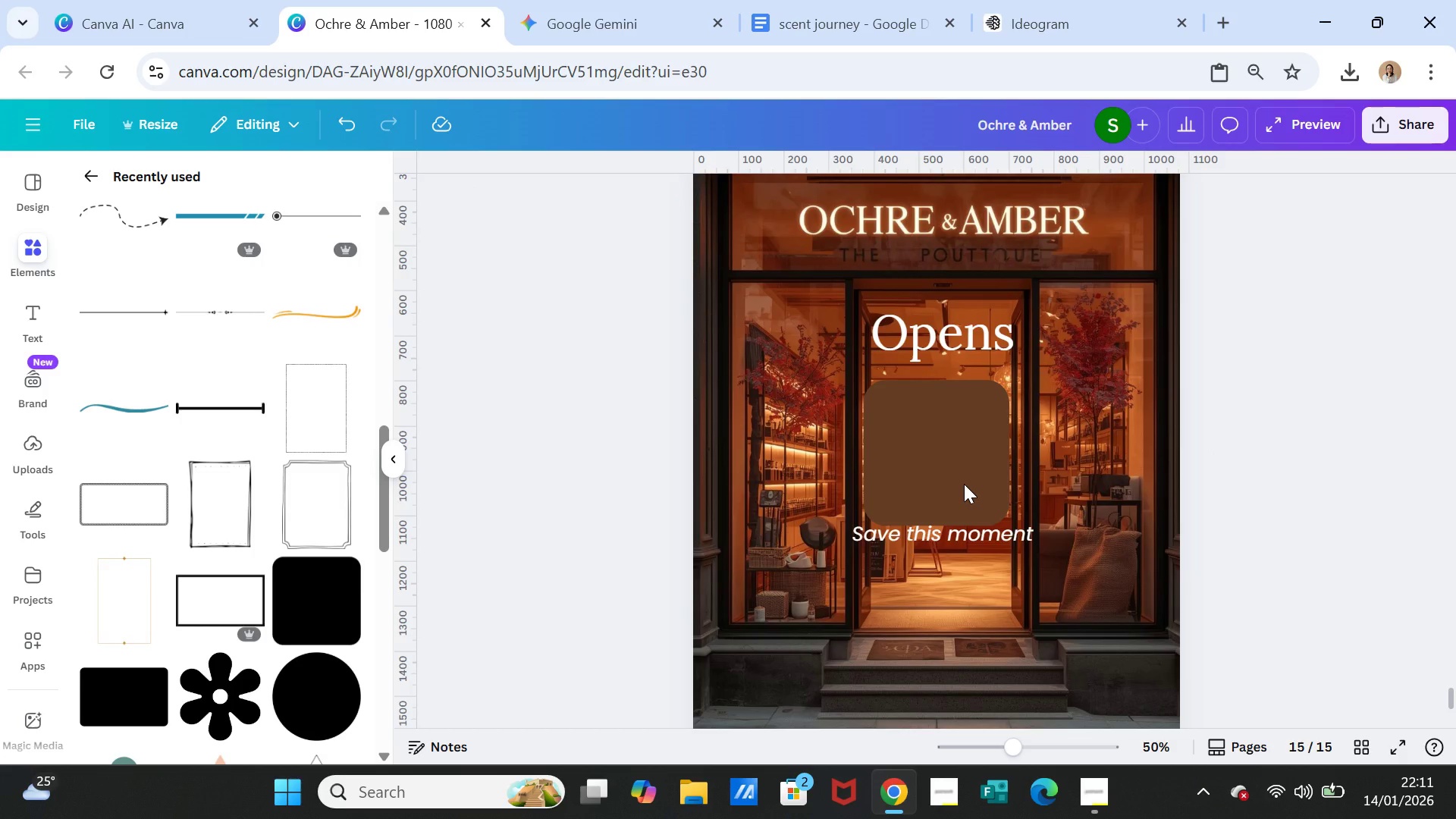 
left_click([964, 484])
 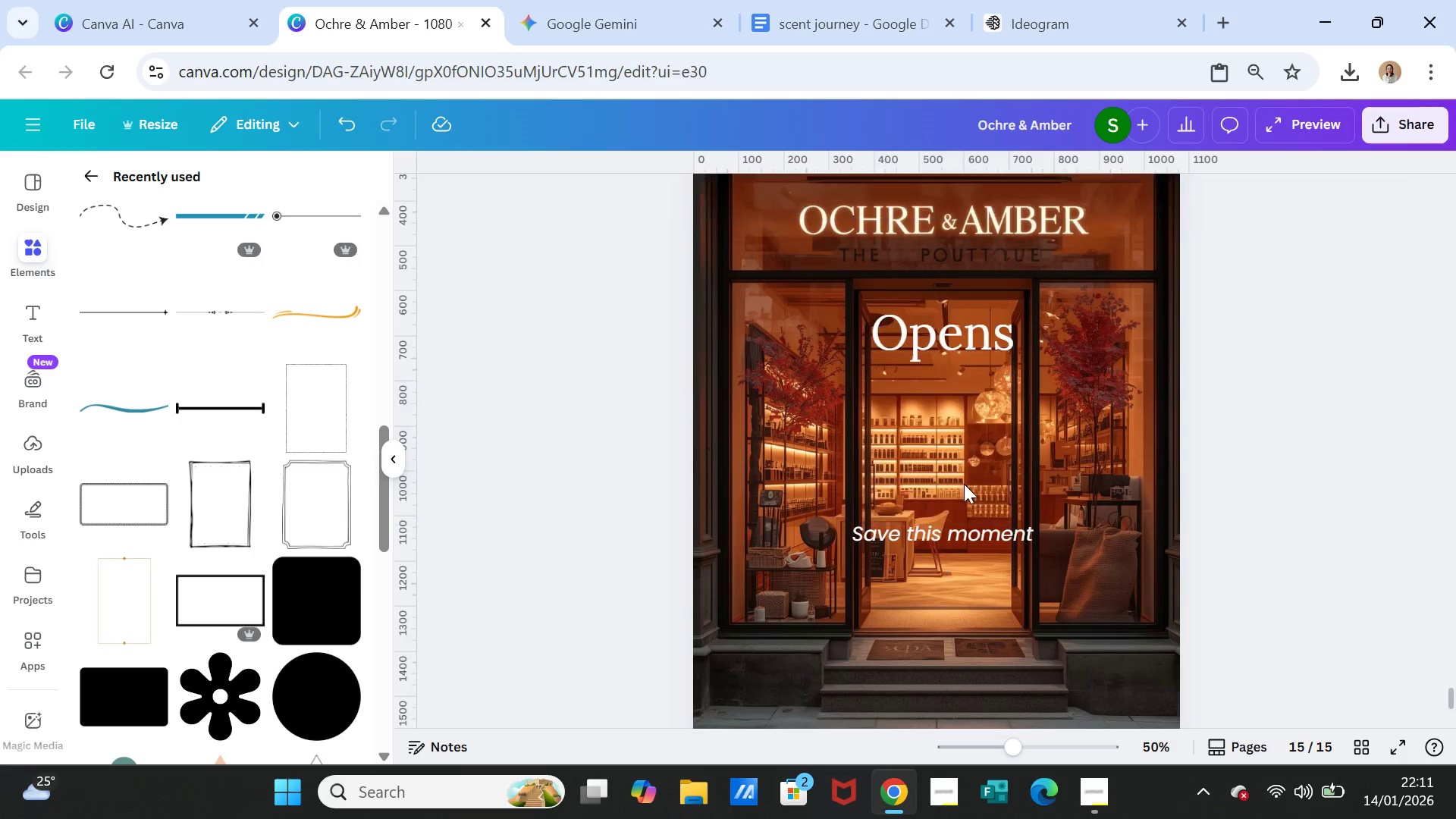 
key(Delete)
 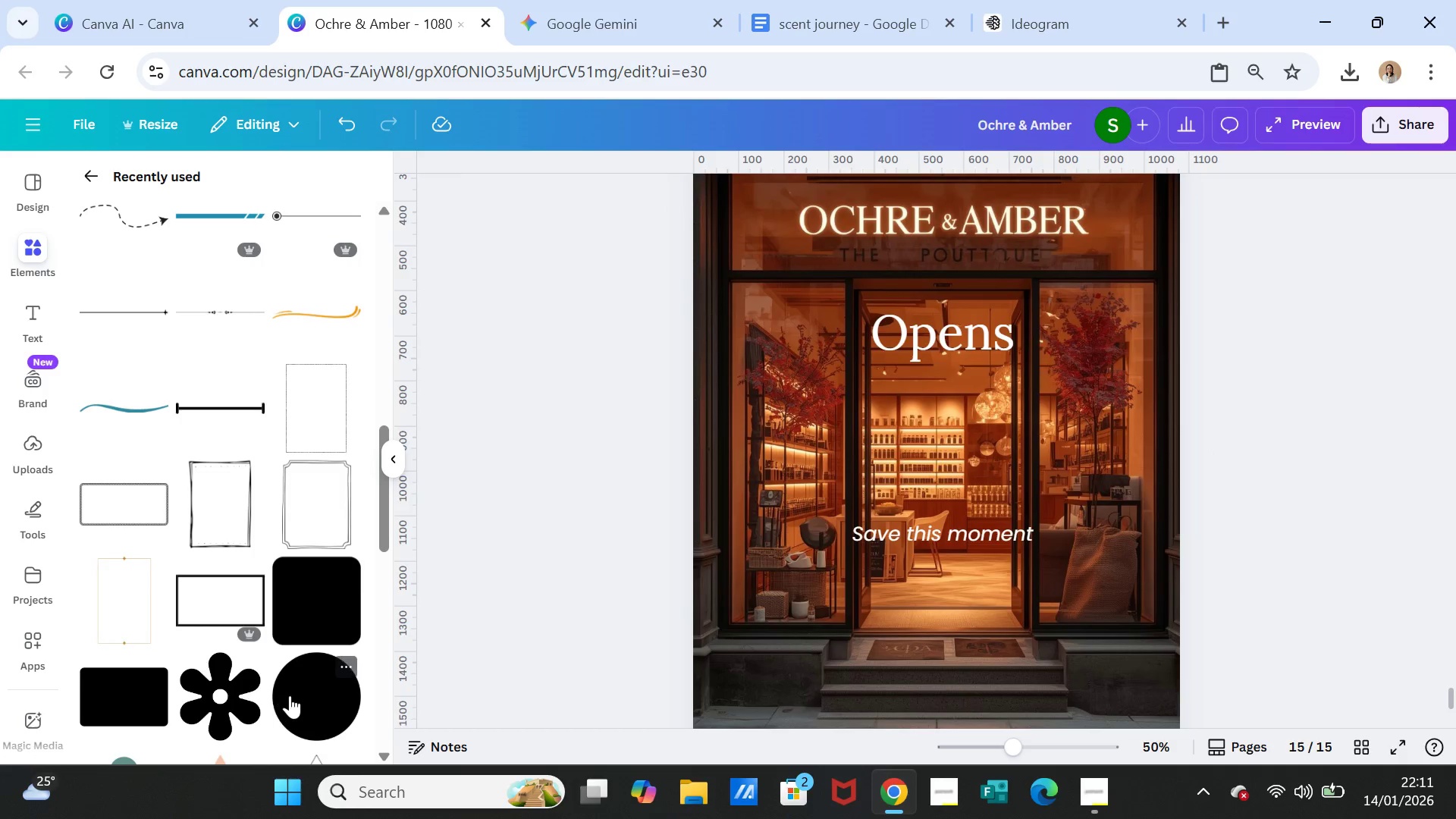 
left_click([294, 697])
 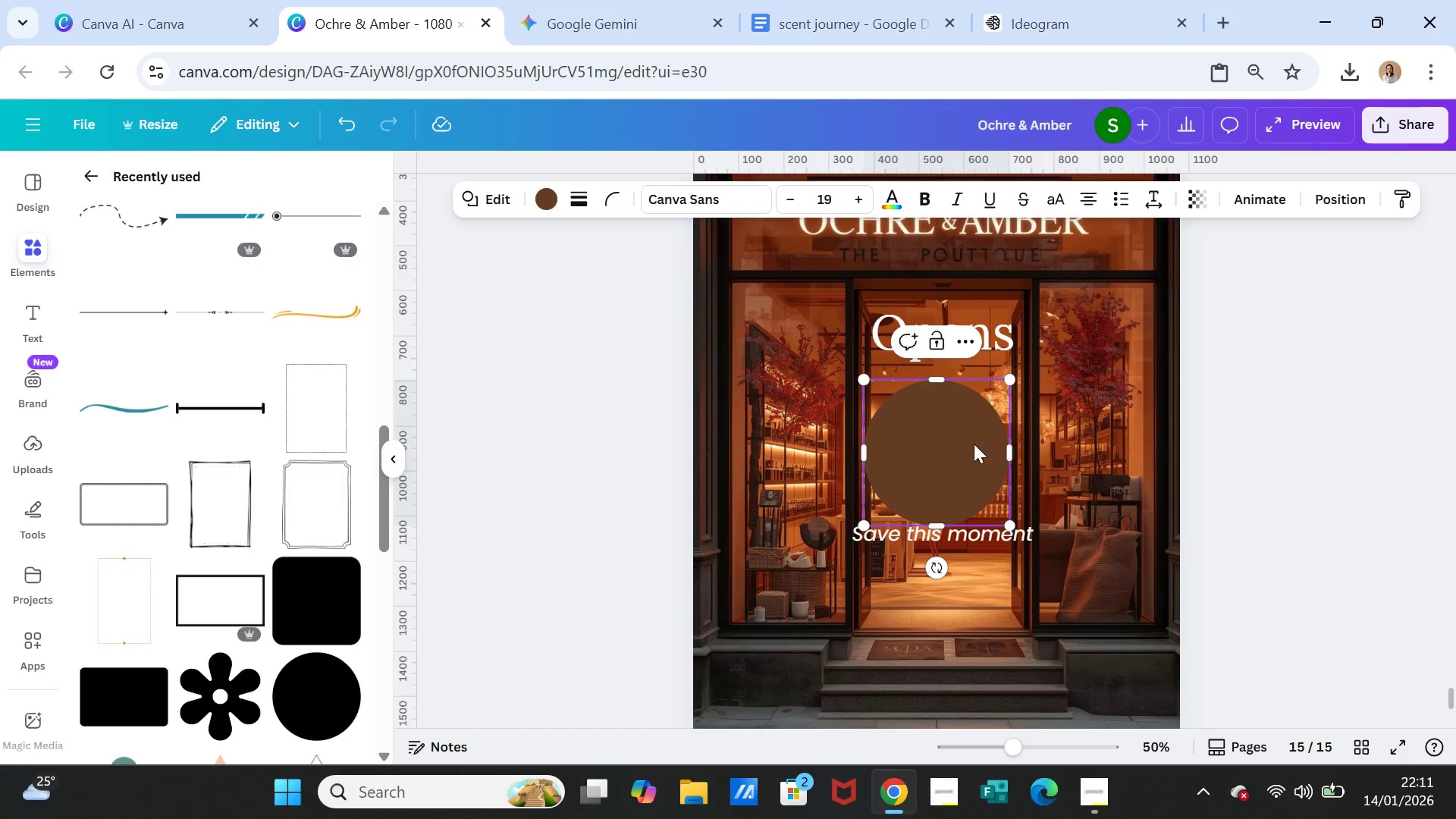 
left_click([1045, 457])
 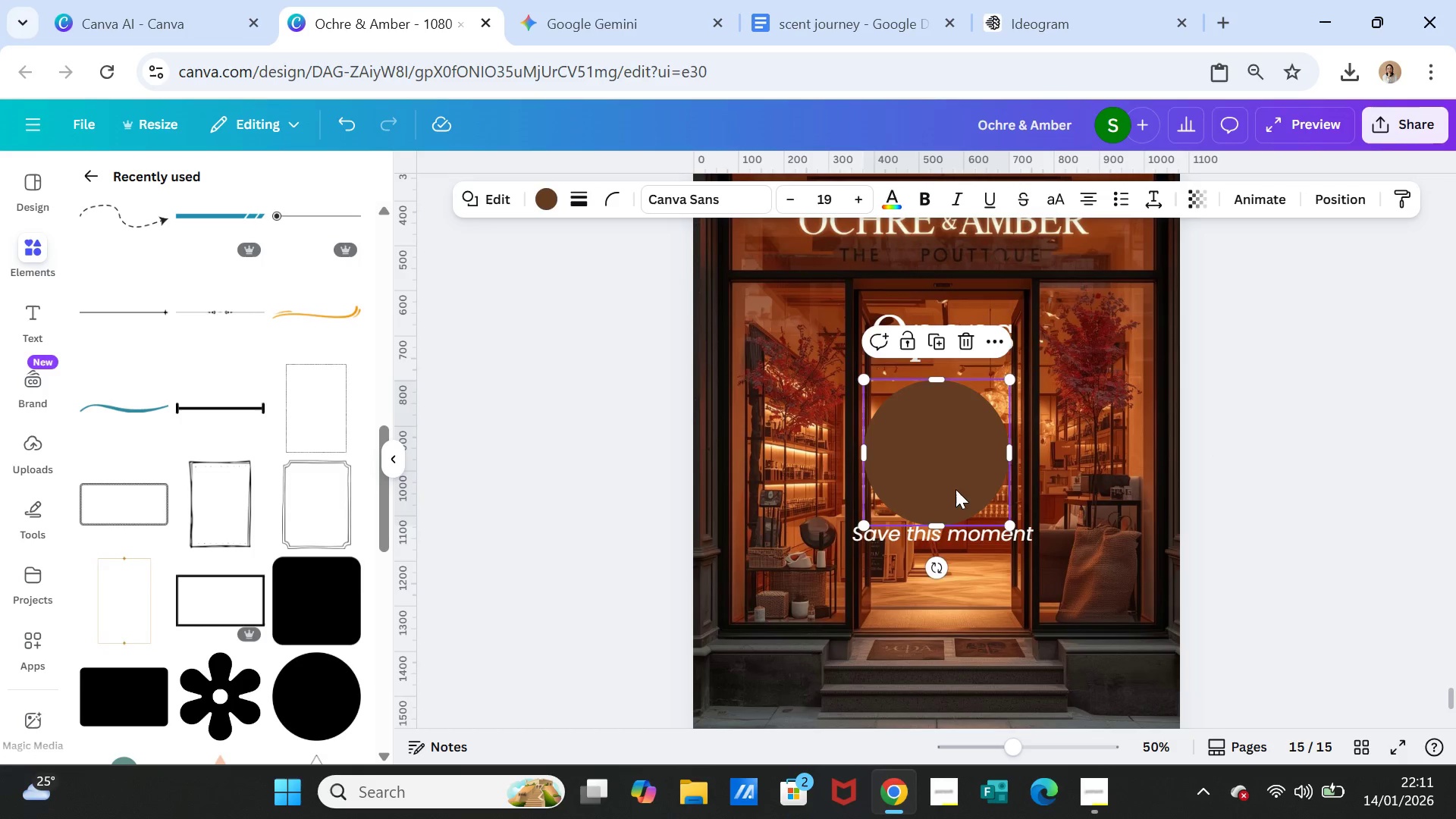 
left_click_drag(start_coordinate=[956, 485], to_coordinate=[944, 553])
 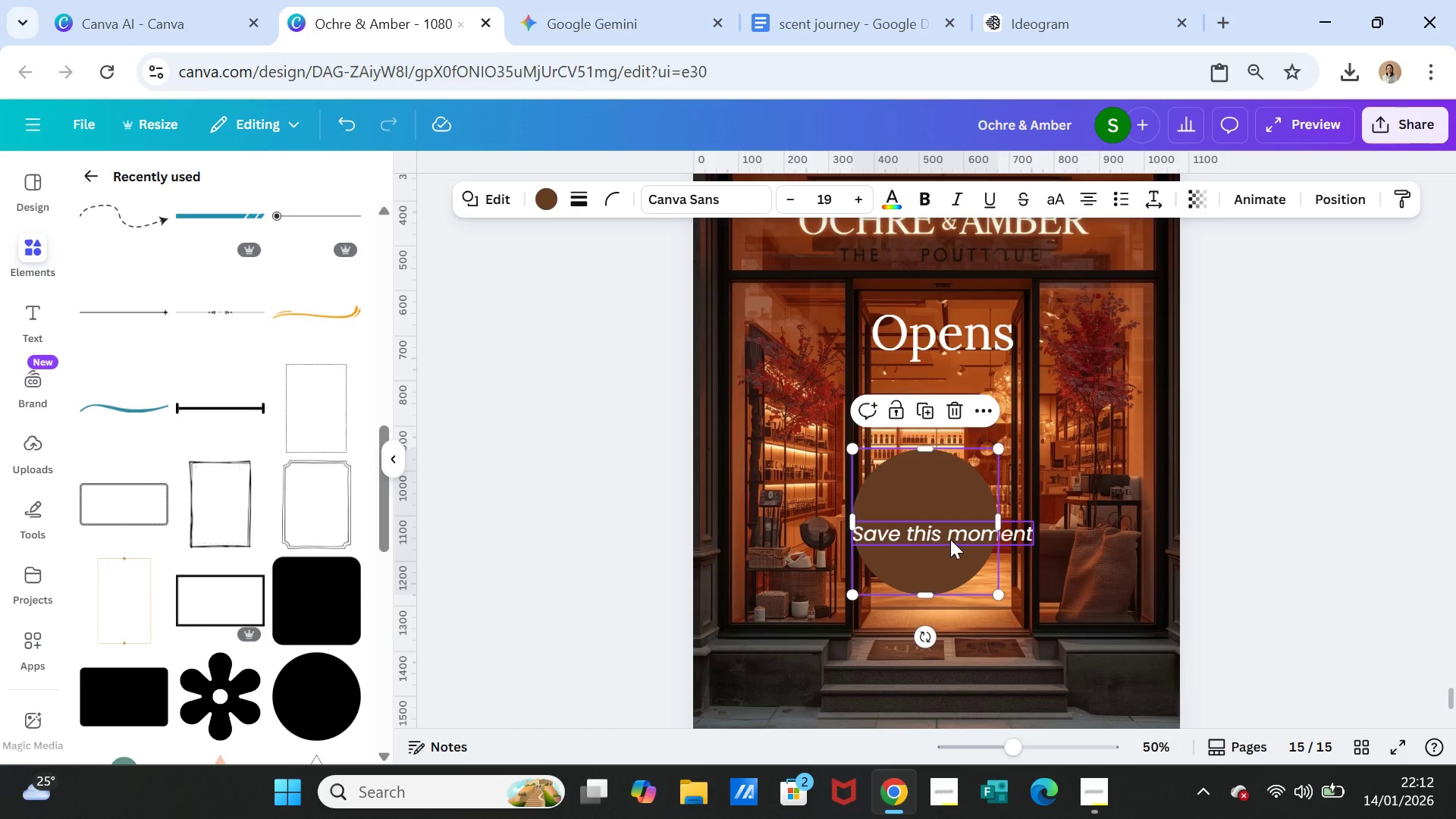 
double_click([950, 539])
 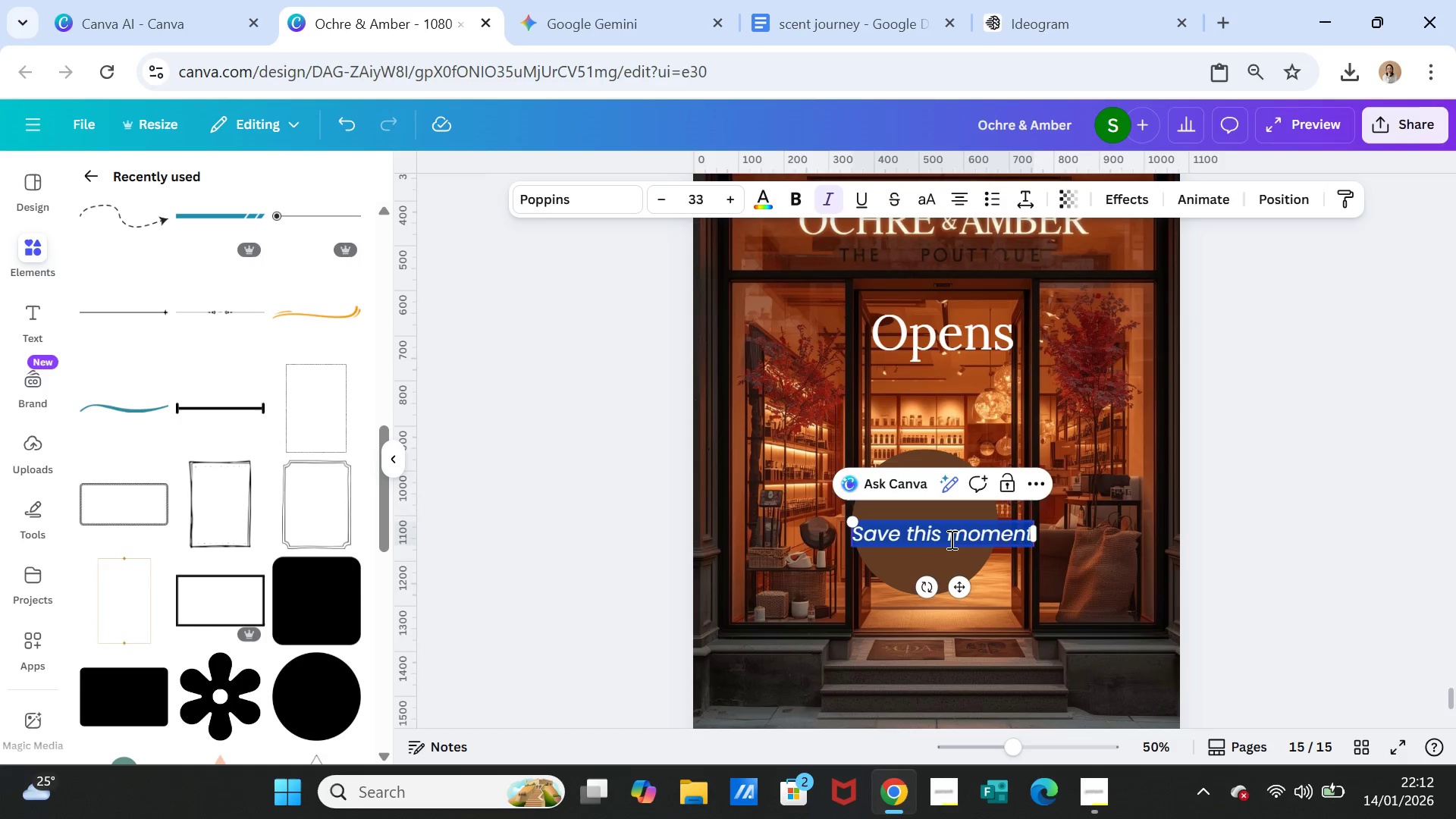 
triple_click([950, 539])
 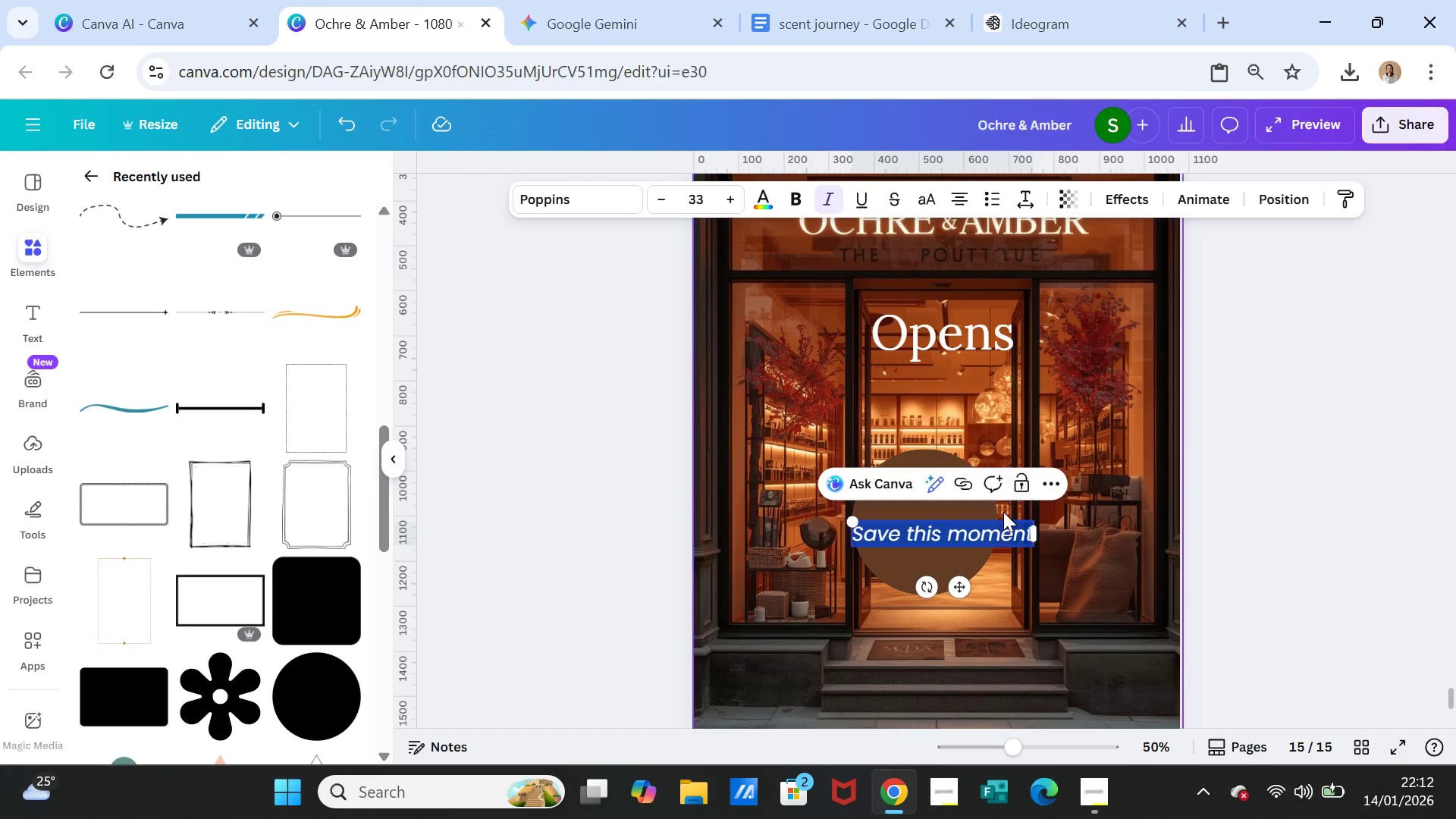 
left_click([1105, 509])
 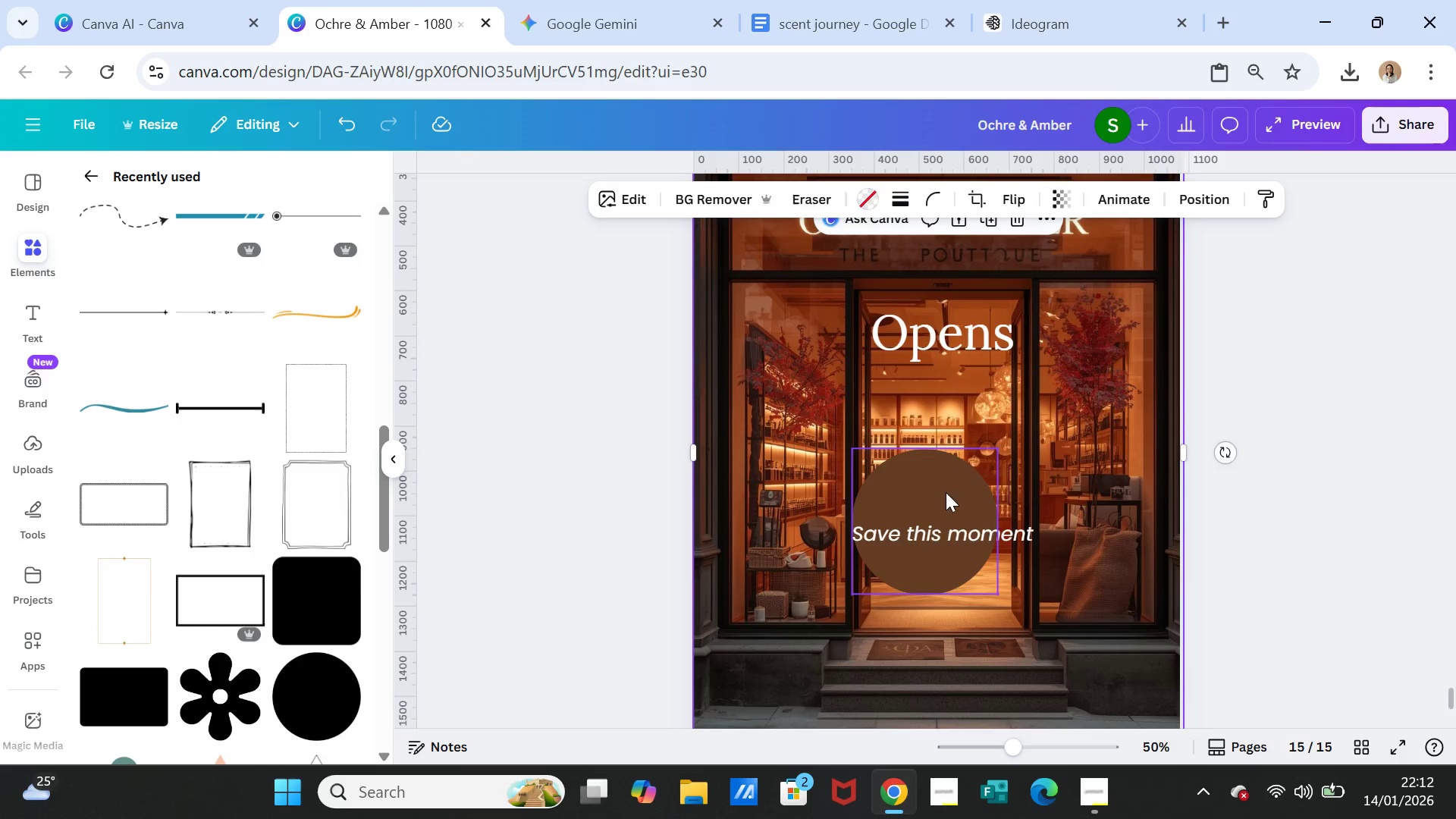 
left_click([946, 492])
 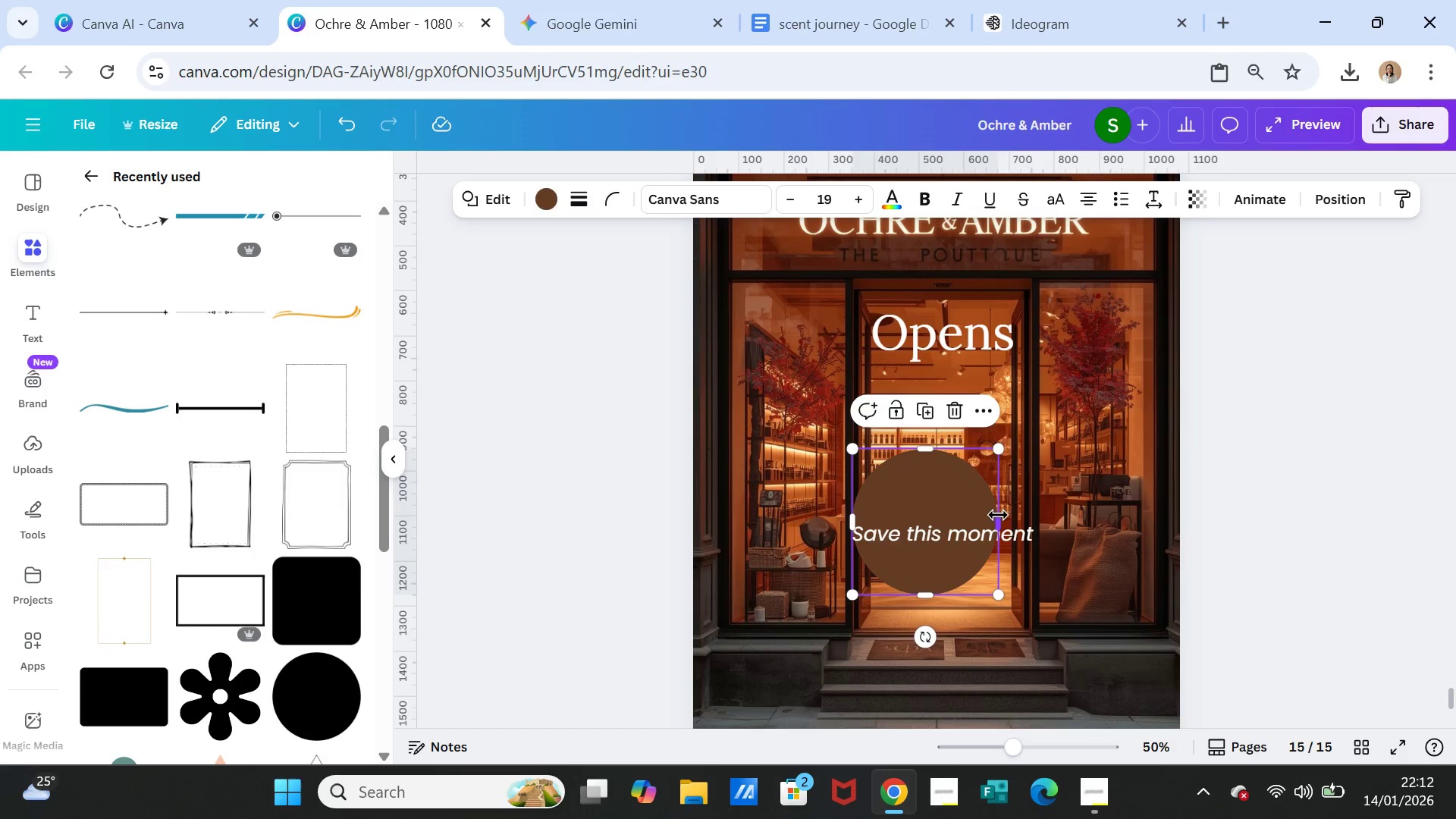 
left_click_drag(start_coordinate=[998, 515], to_coordinate=[1043, 516])
 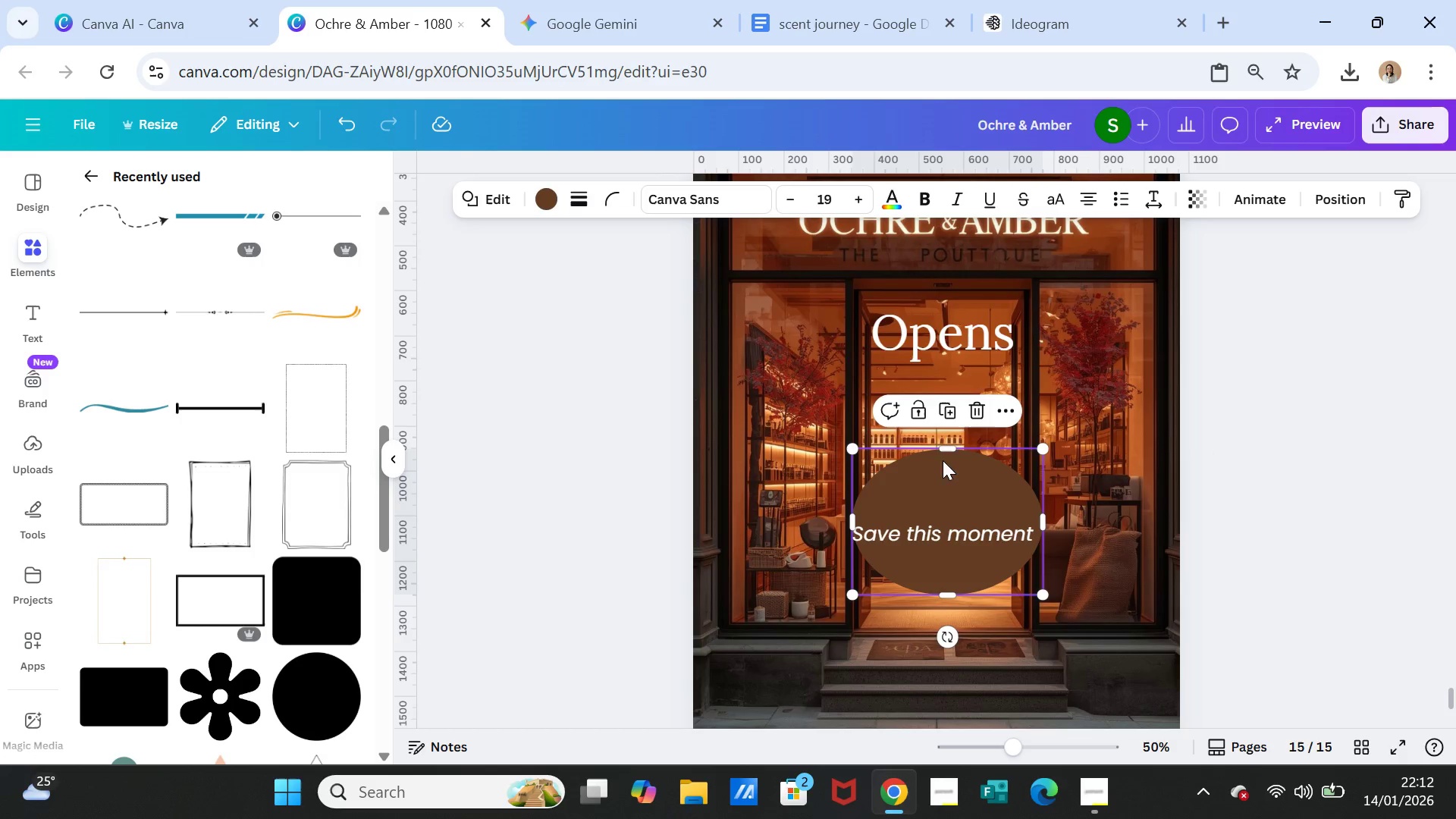 
left_click_drag(start_coordinate=[941, 453], to_coordinate=[937, 481])
 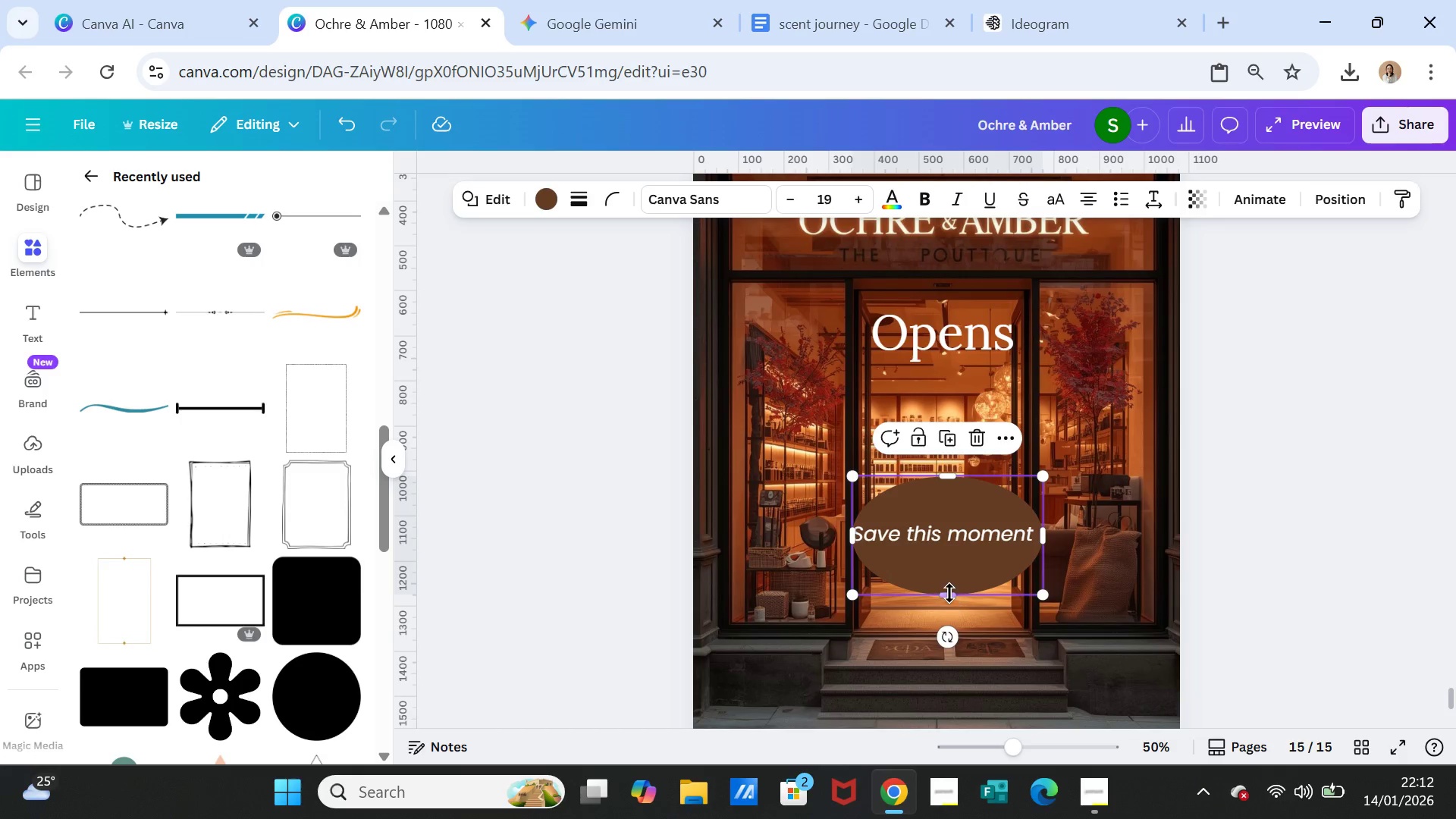 
left_click_drag(start_coordinate=[949, 594], to_coordinate=[949, 573])
 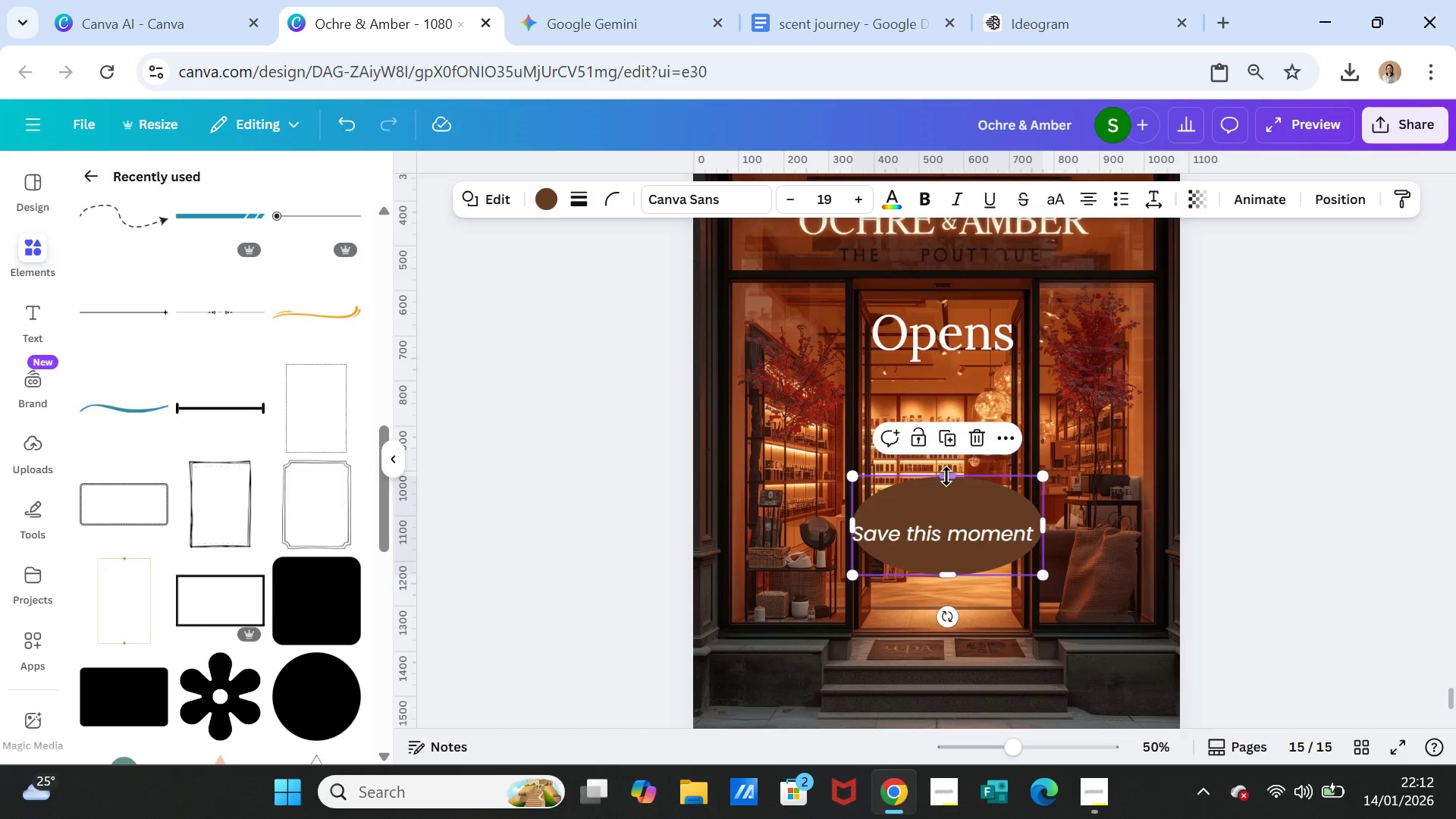 
left_click_drag(start_coordinate=[946, 476], to_coordinate=[945, 496])
 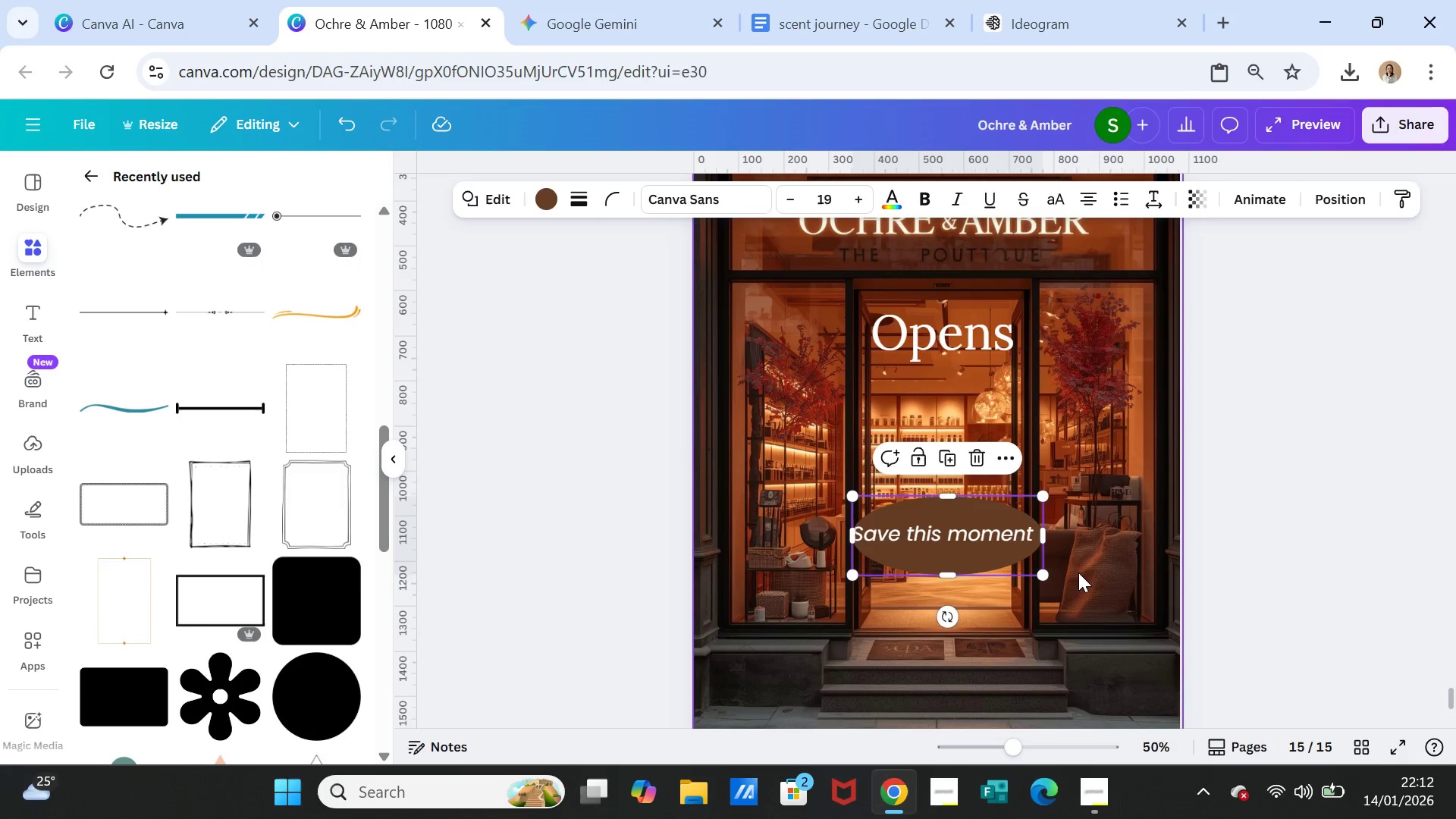 
left_click([1079, 572])
 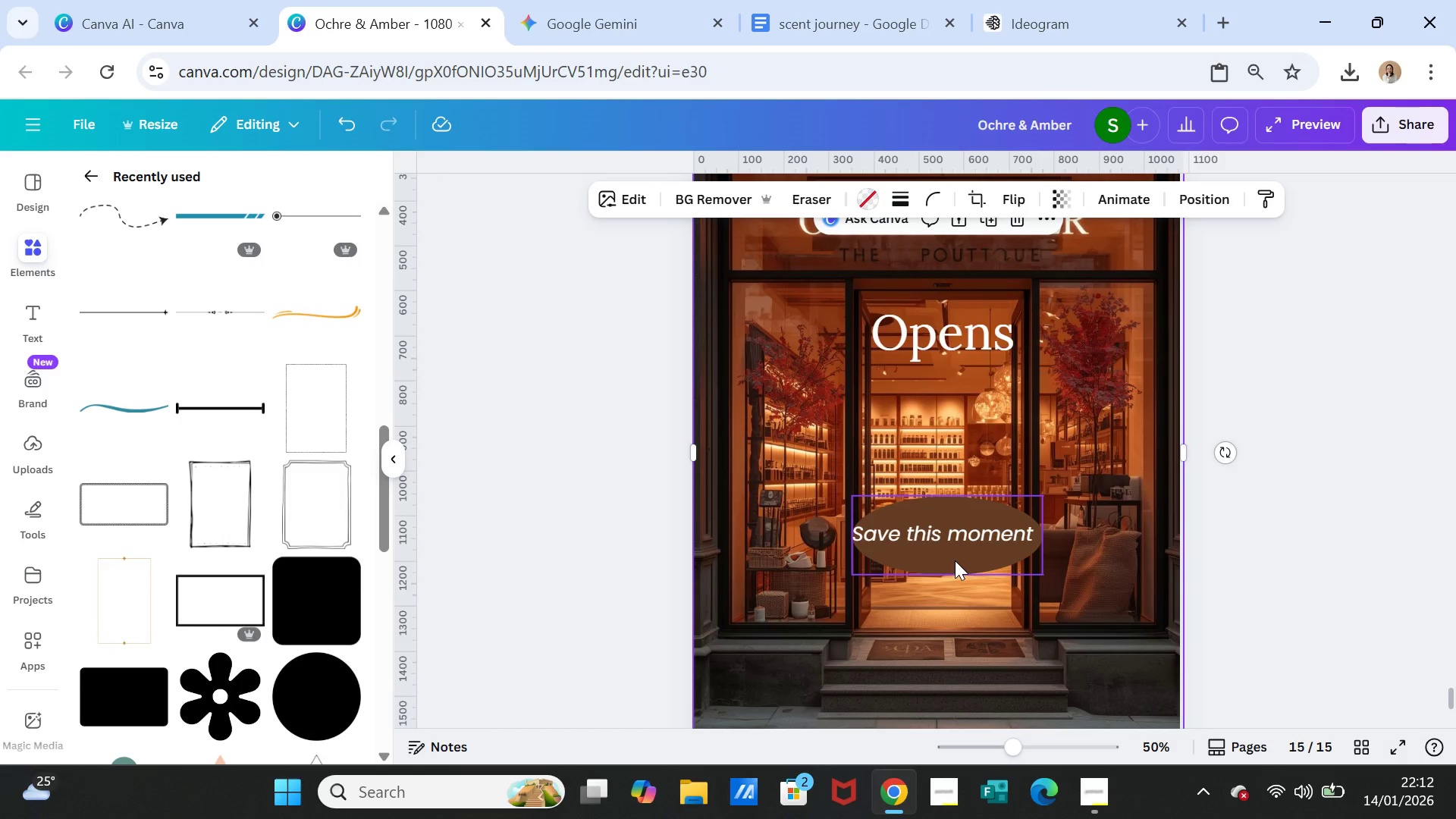 
left_click_drag(start_coordinate=[955, 560], to_coordinate=[949, 691])
 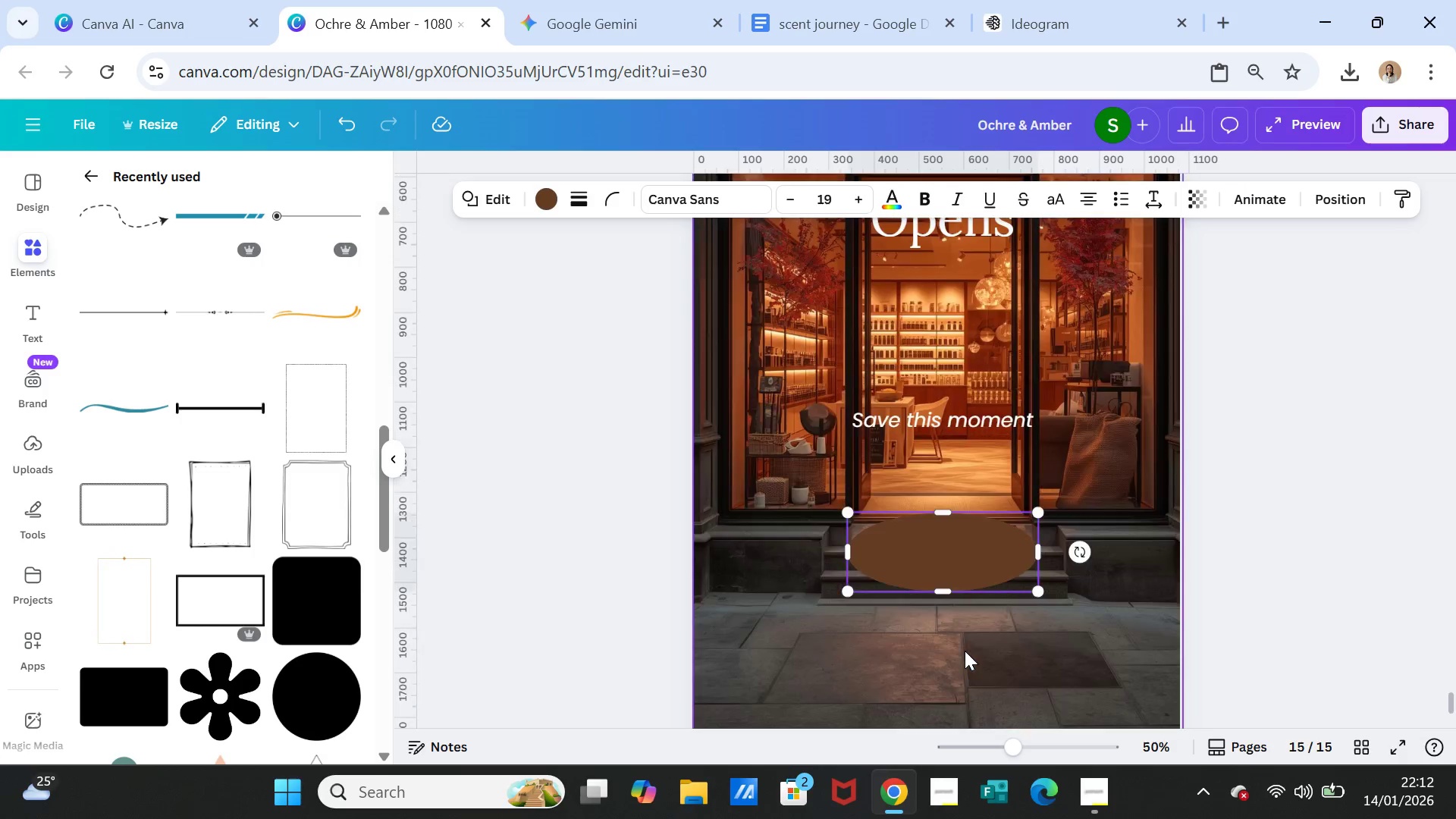 
scroll: coordinate [965, 651], scroll_direction: down, amount: 1.0
 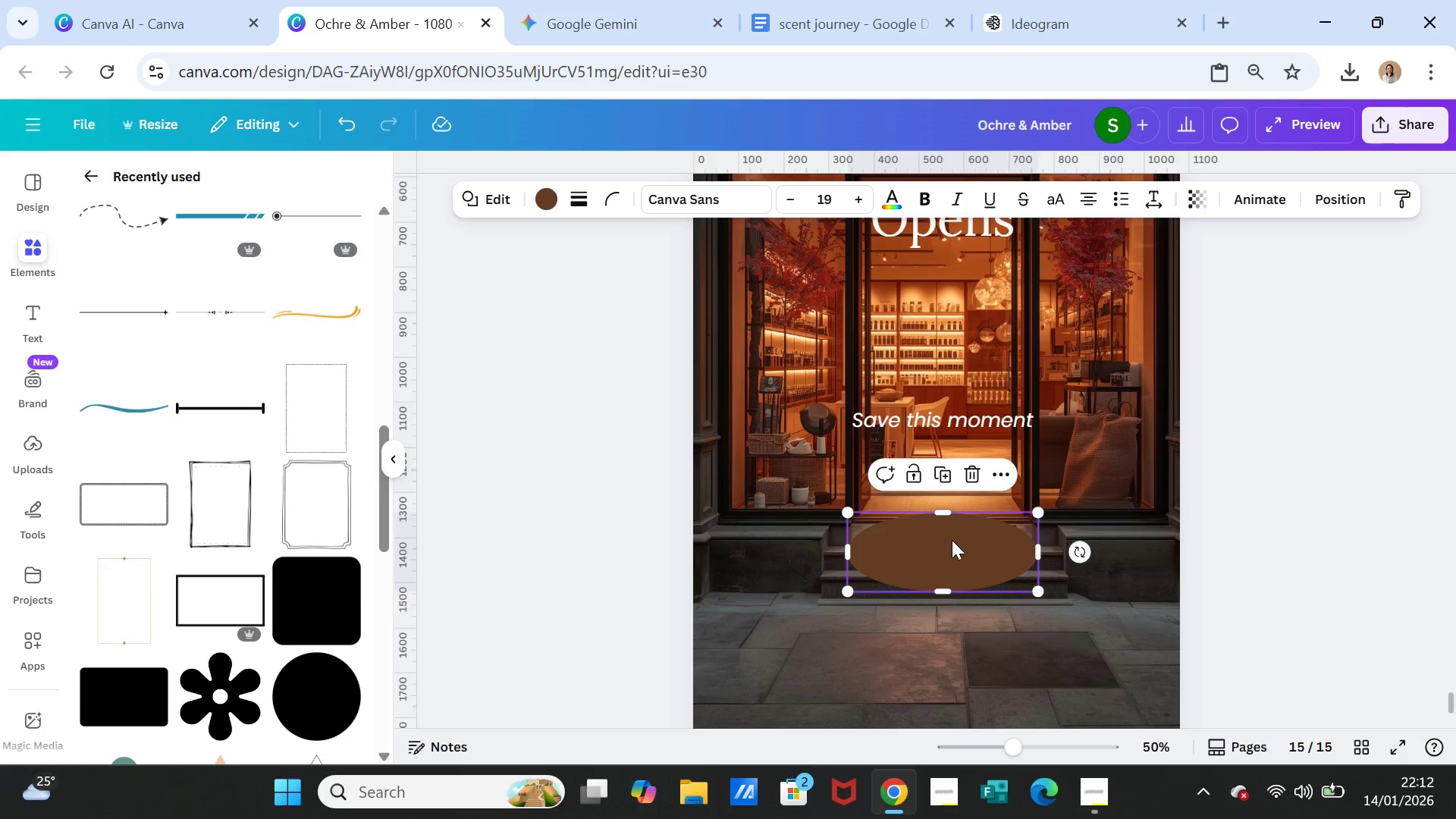 
left_click_drag(start_coordinate=[952, 541], to_coordinate=[957, 411])
 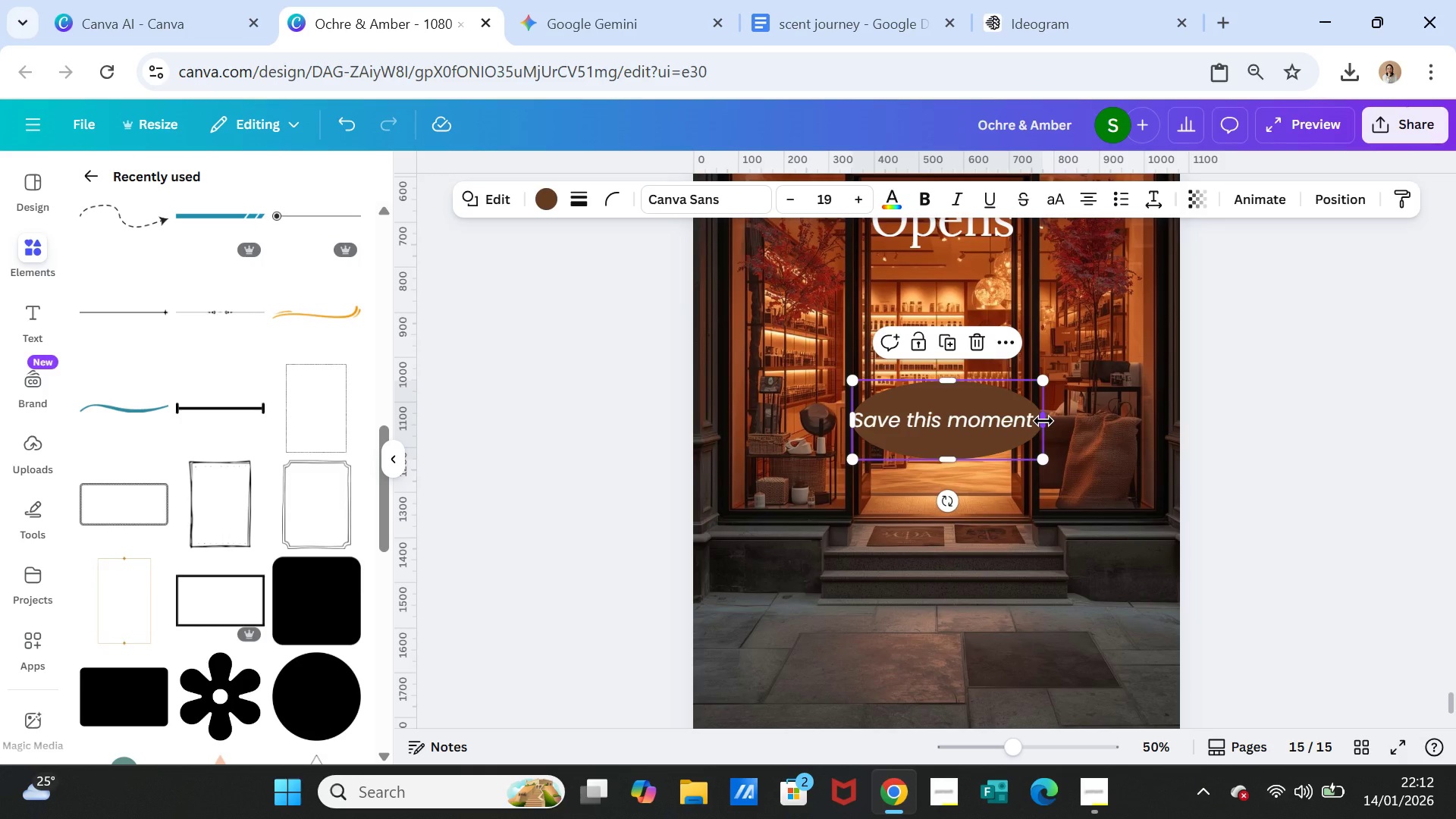 
left_click([1043, 421])
 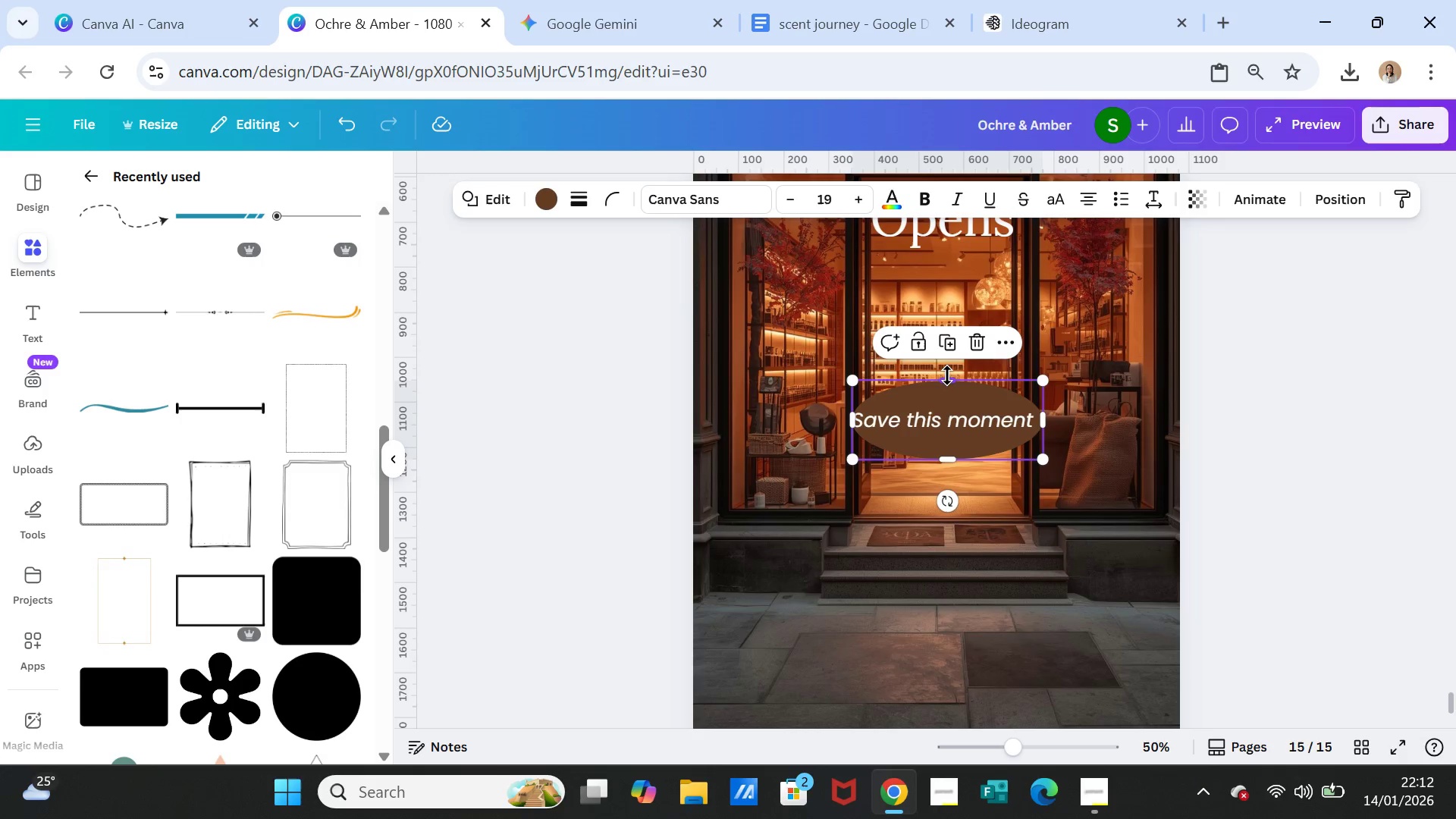 
left_click_drag(start_coordinate=[947, 375], to_coordinate=[946, 388])
 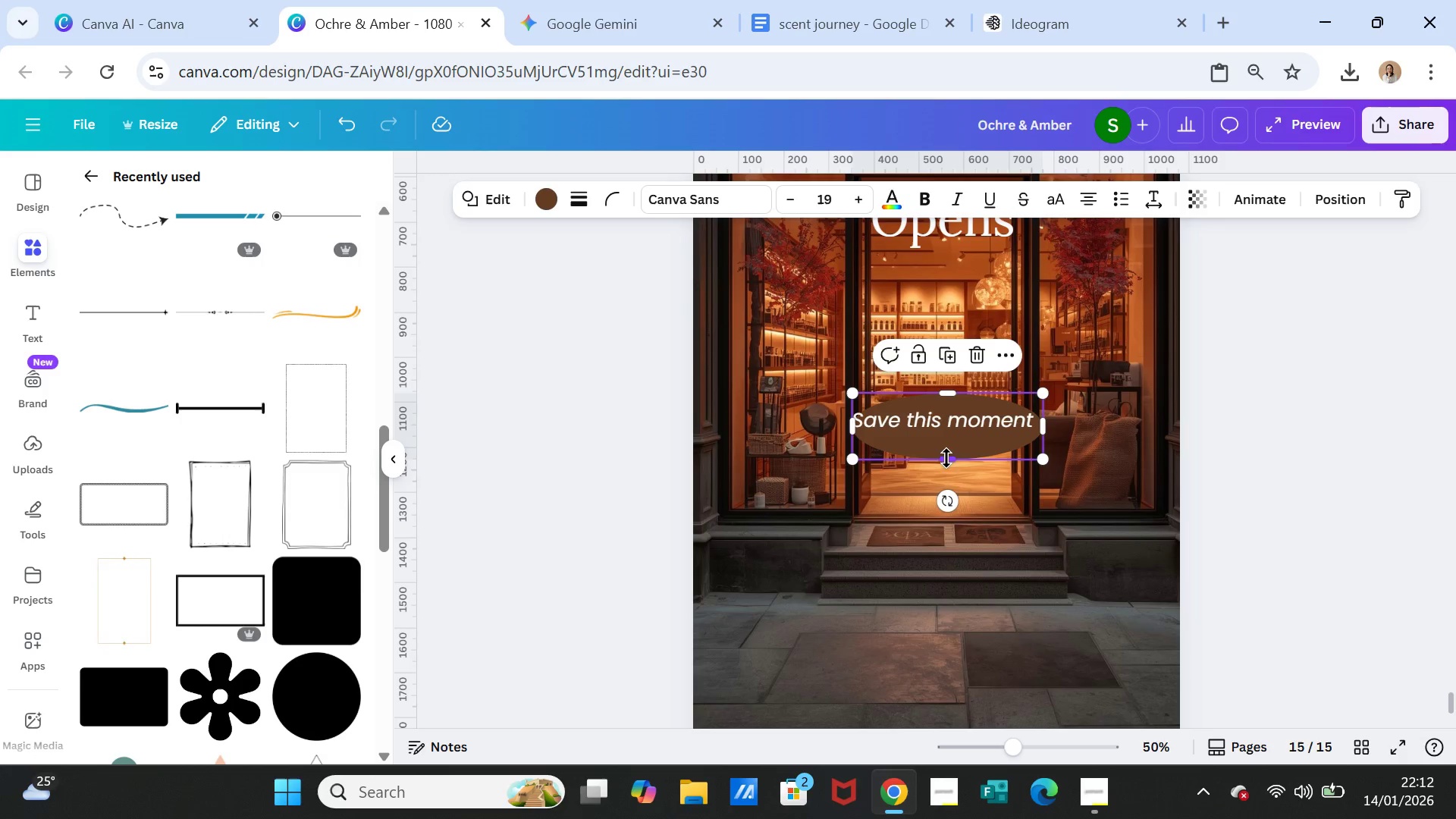 
left_click_drag(start_coordinate=[946, 458], to_coordinate=[946, 445])
 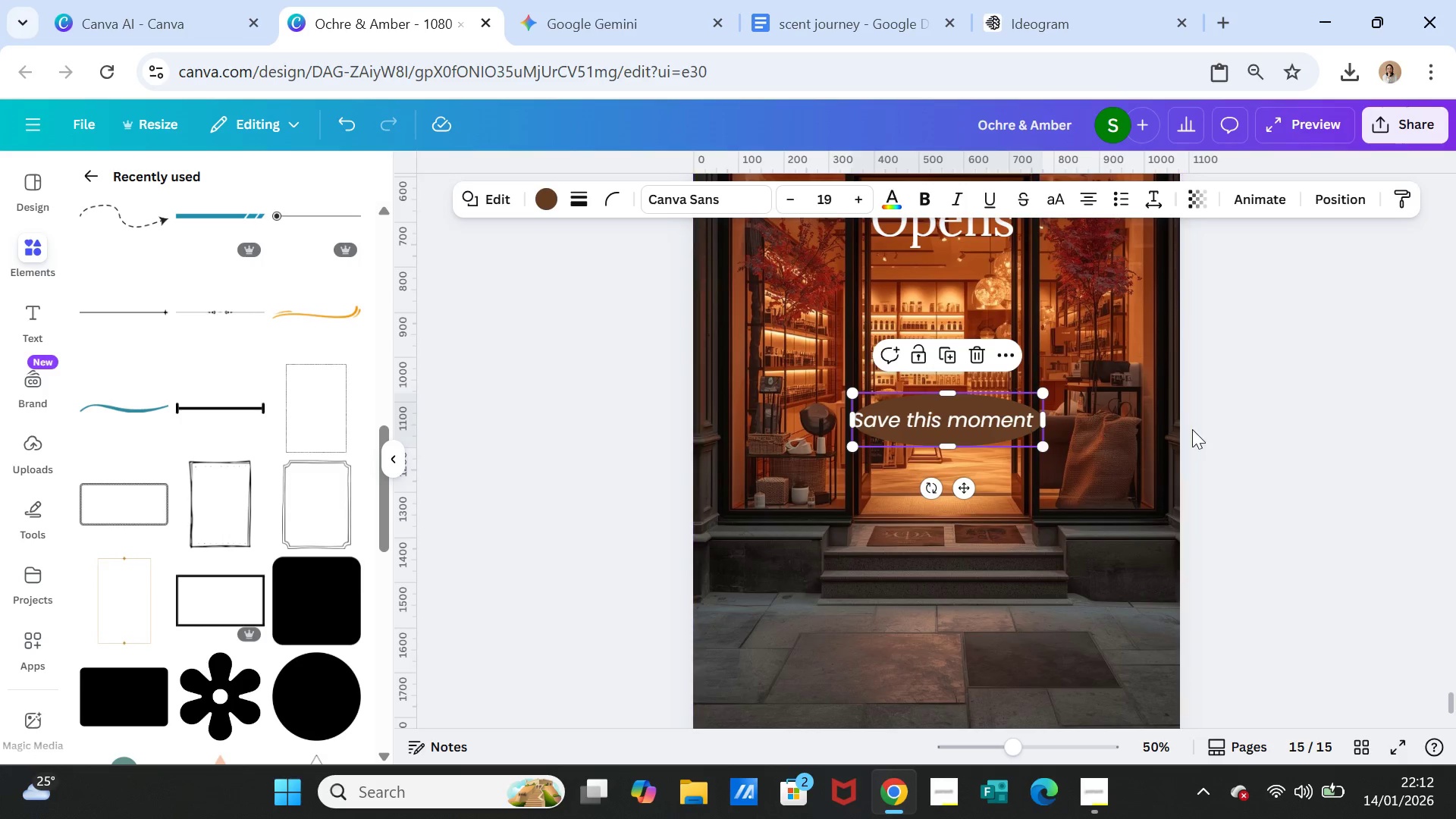 
left_click([1192, 429])
 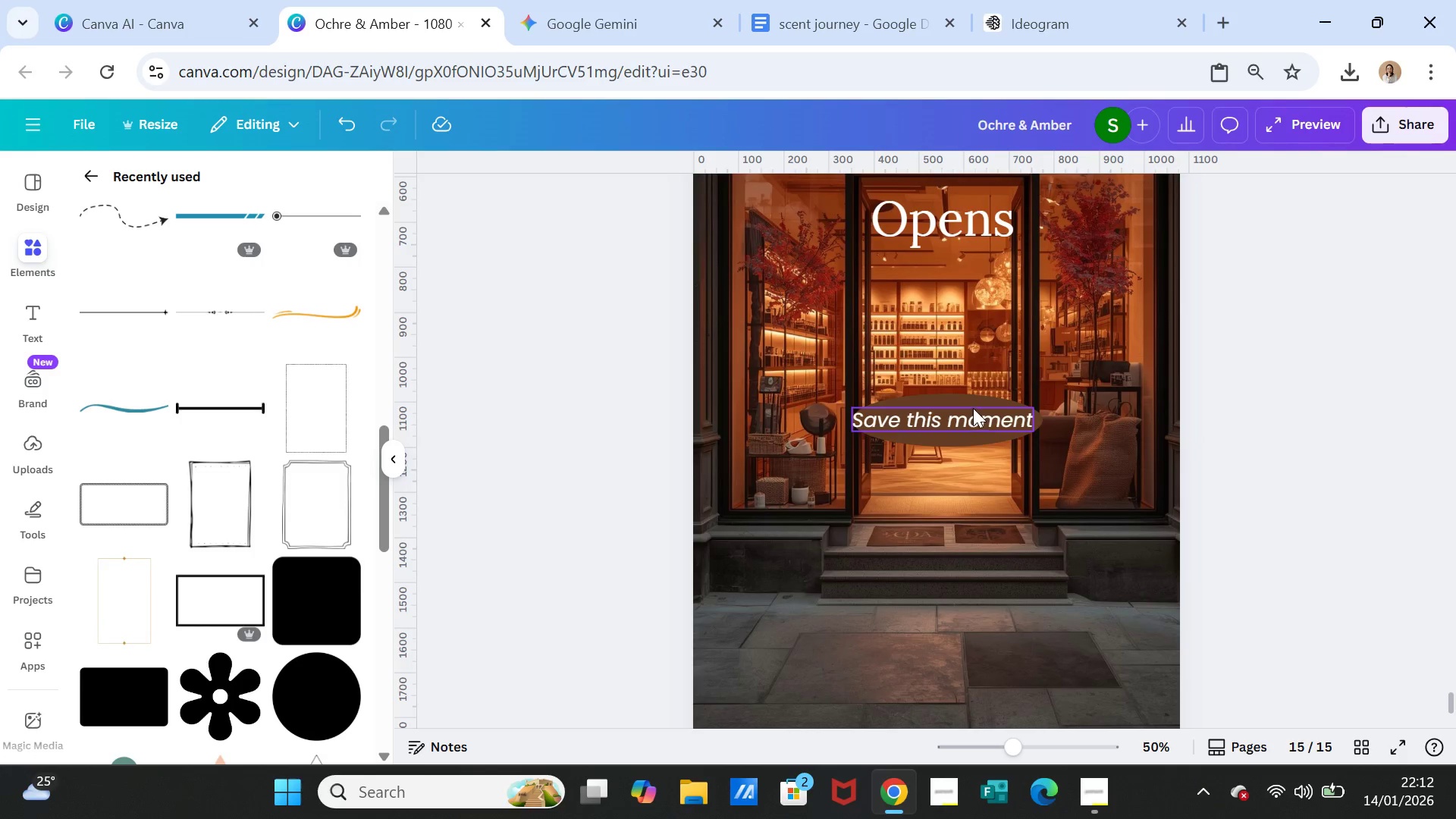 
left_click([970, 400])
 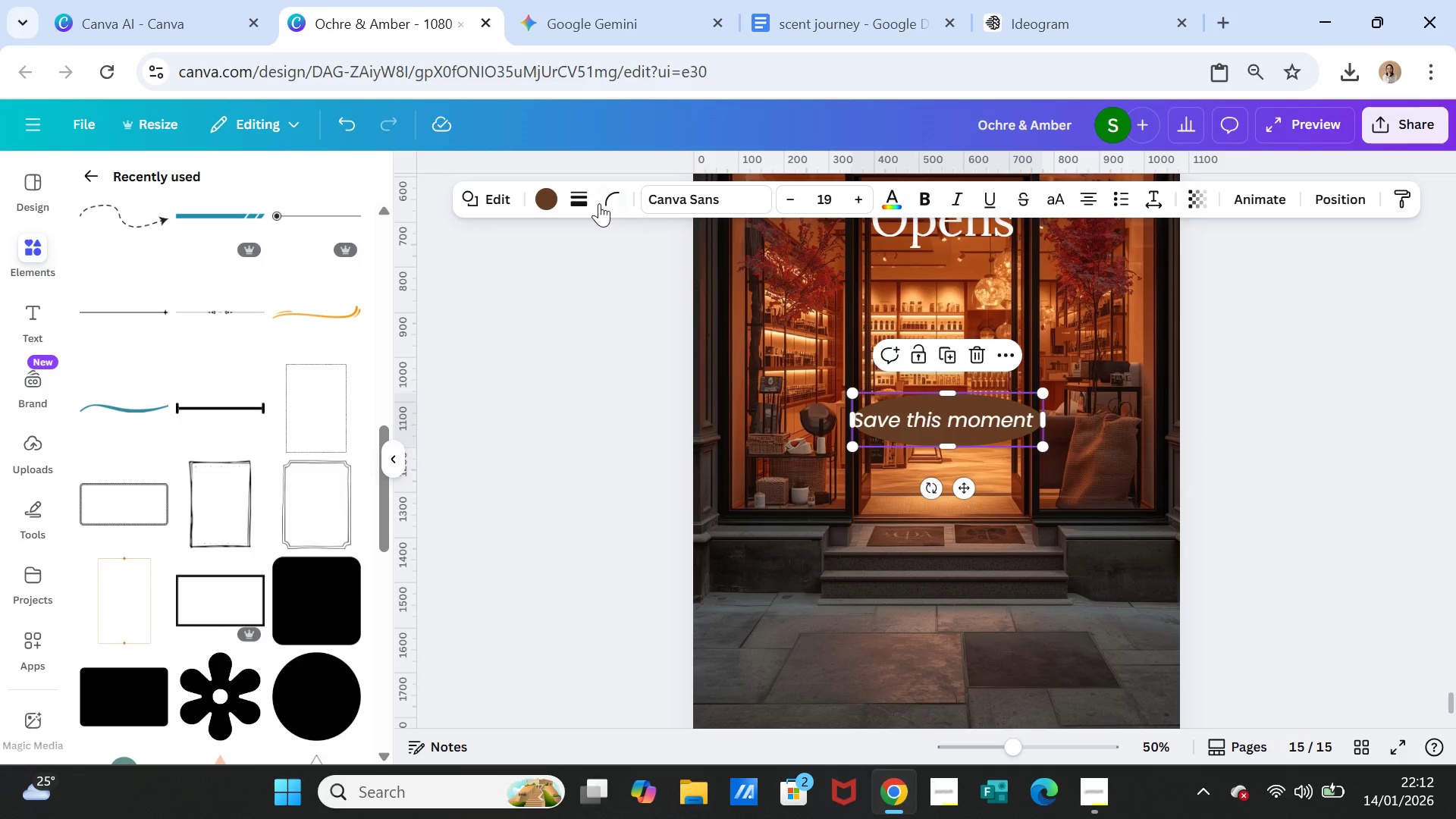 
left_click([541, 194])
 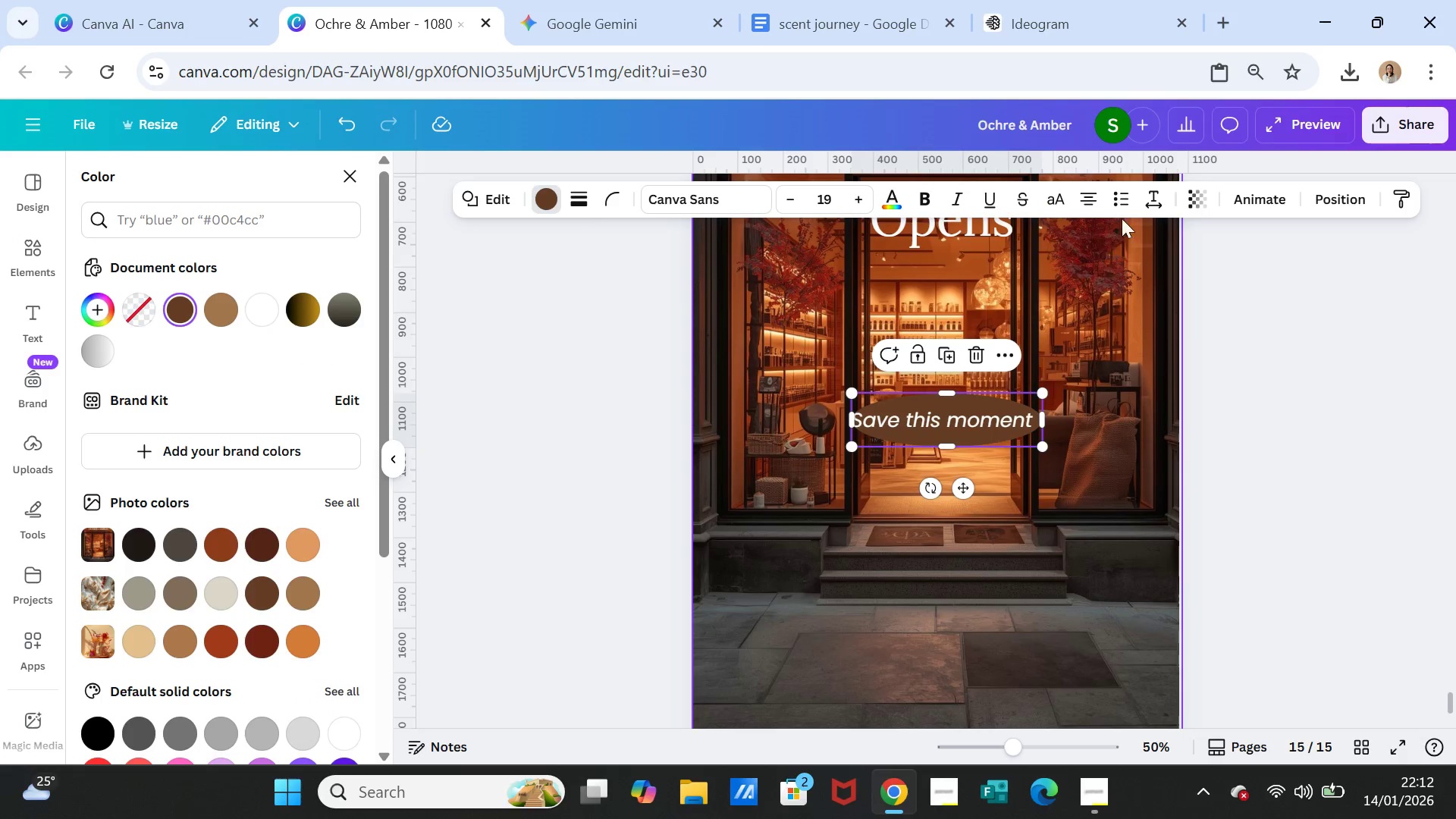 
left_click([1186, 193])
 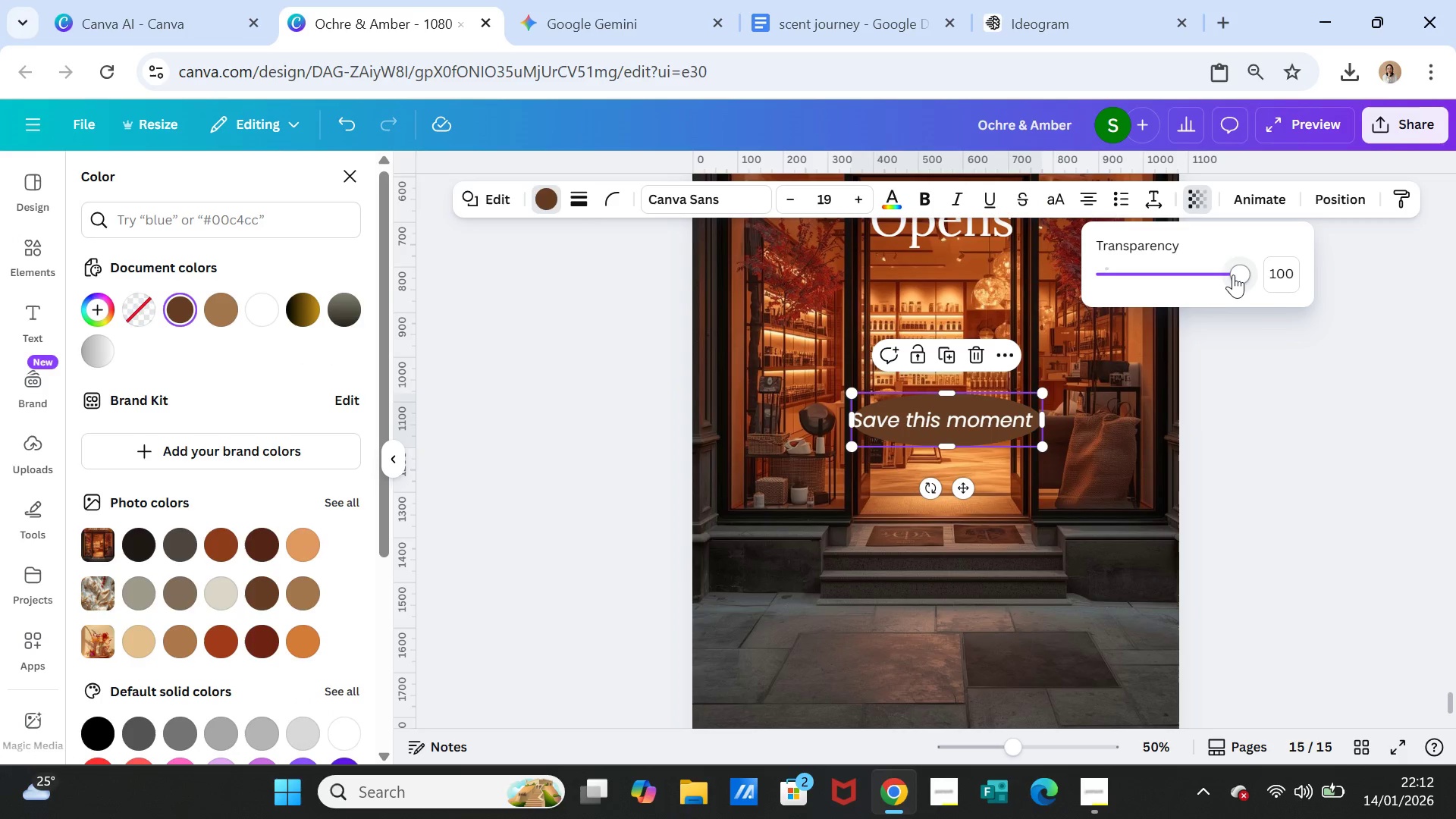 
left_click_drag(start_coordinate=[1236, 273], to_coordinate=[1178, 272])
 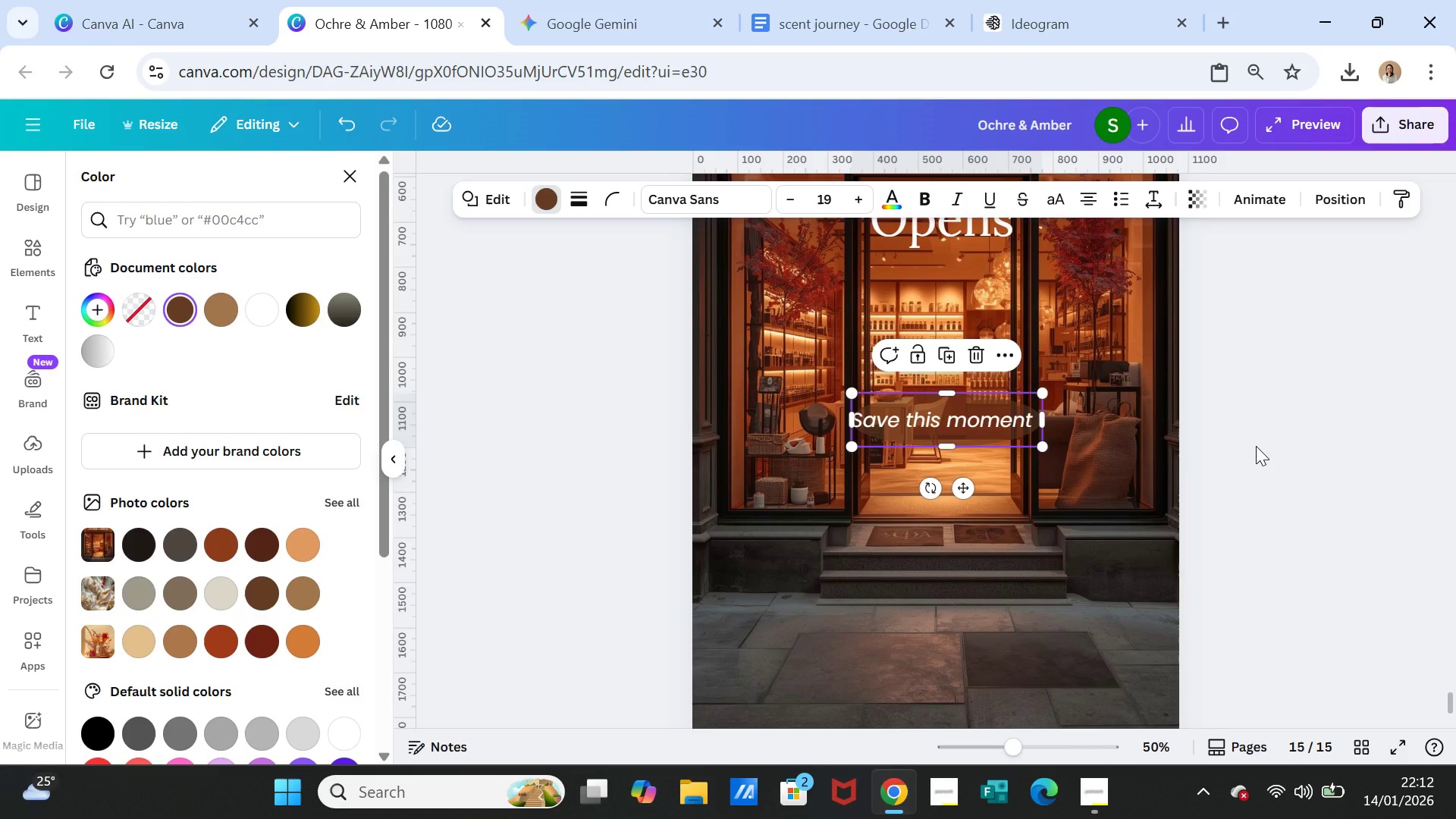 
double_click([1256, 446])
 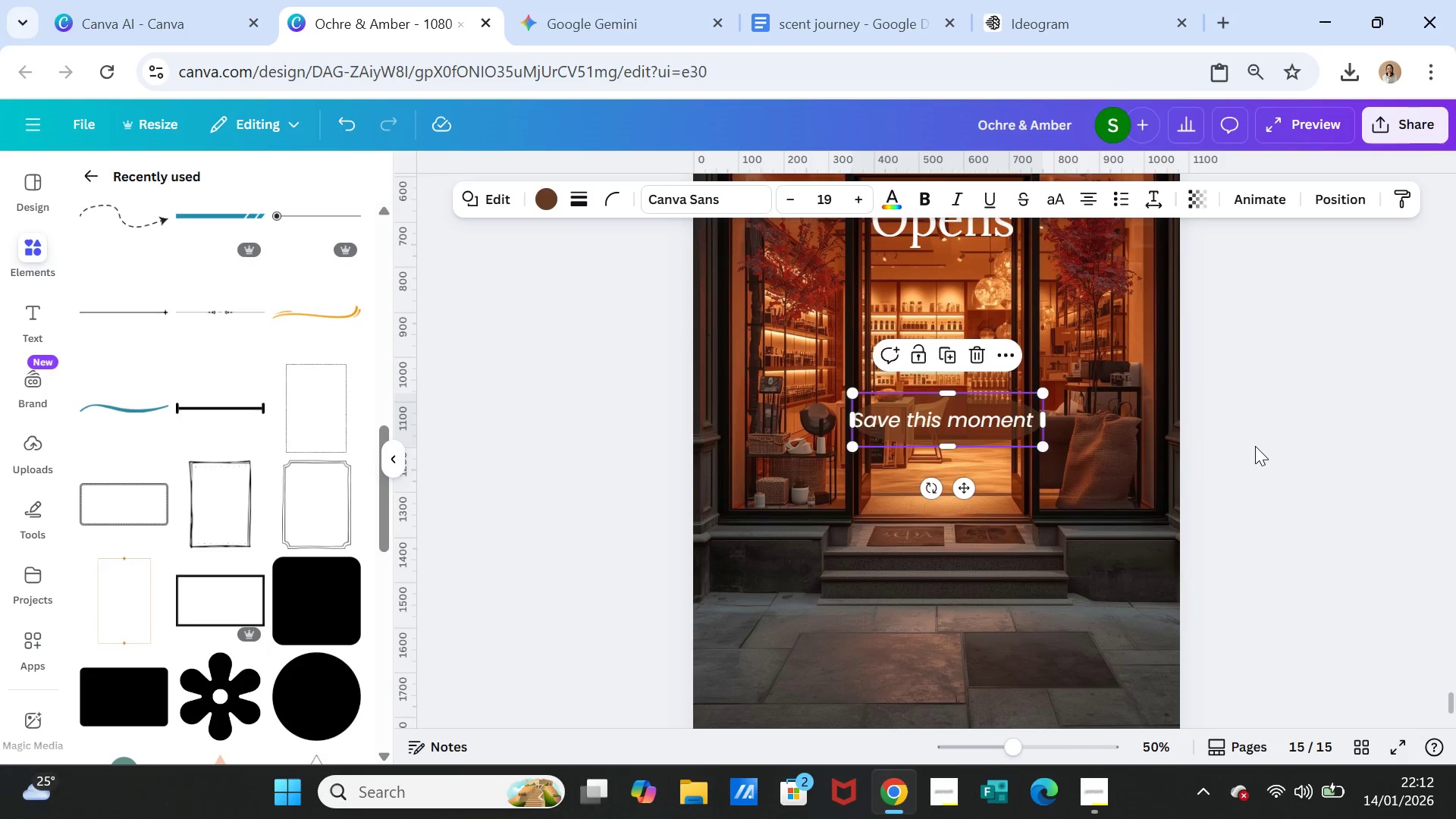 
left_click([1255, 446])
 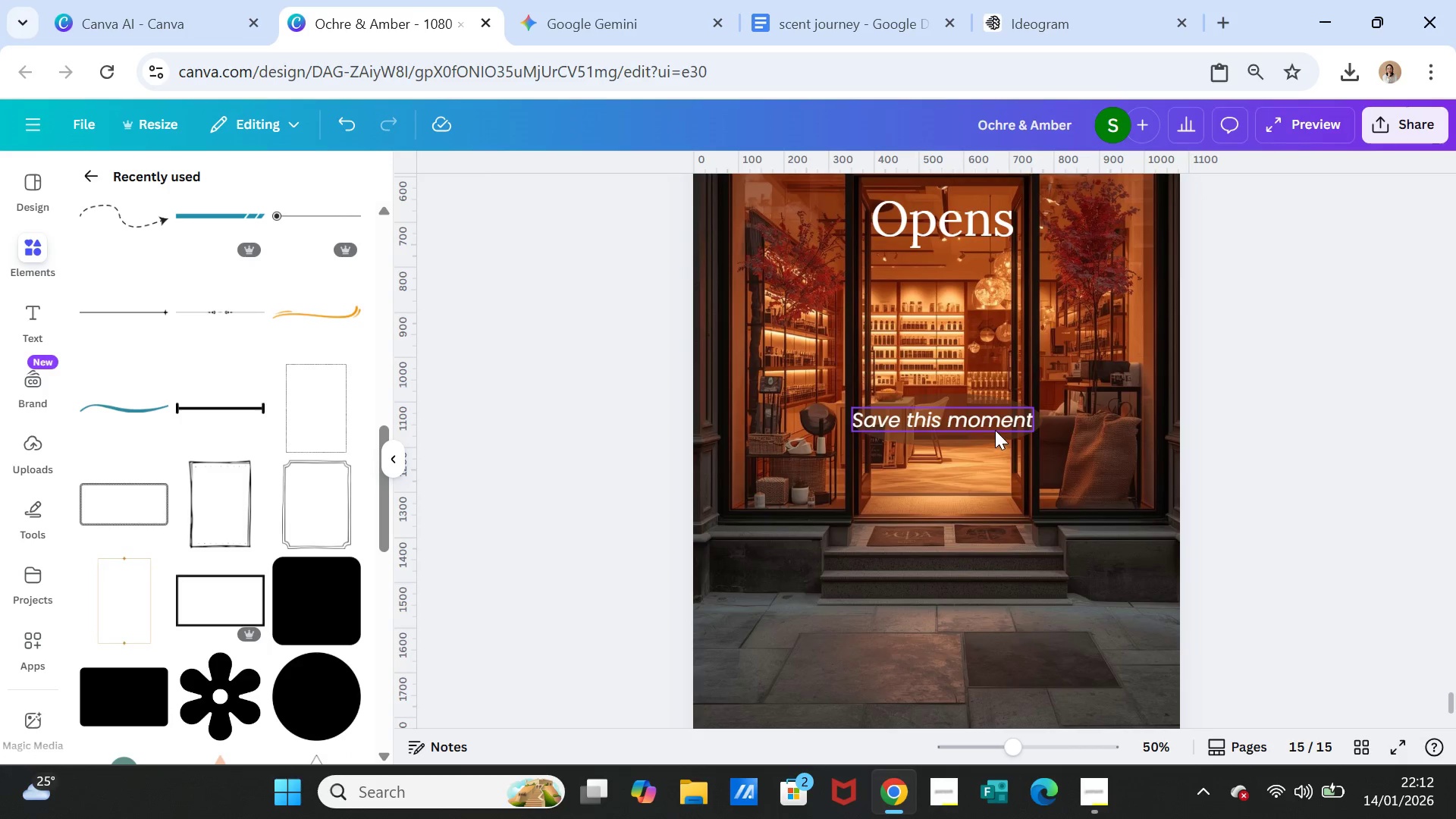 
scroll: coordinate [1138, 396], scroll_direction: up, amount: 1.0
 